 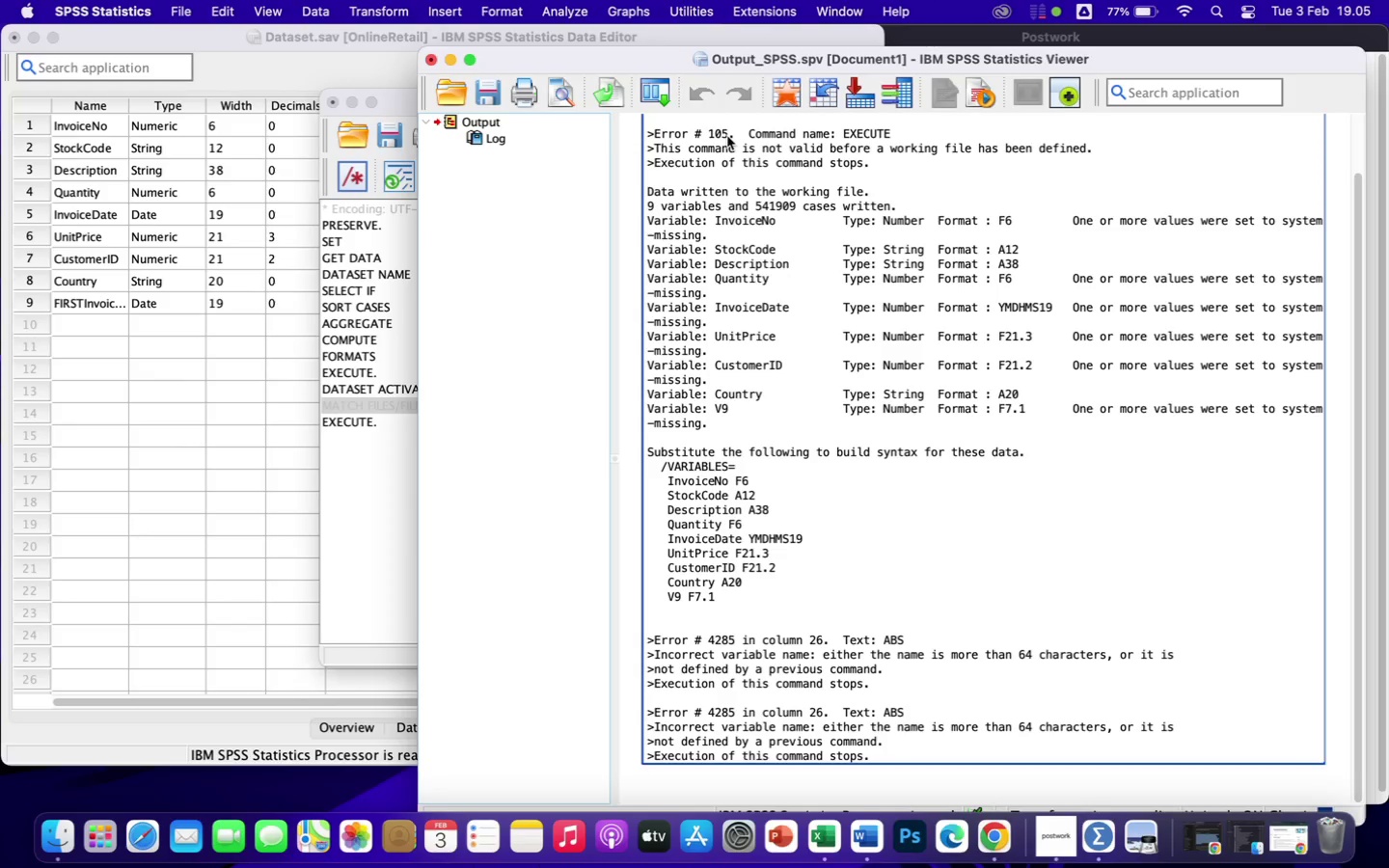 
left_click([345, 593])
 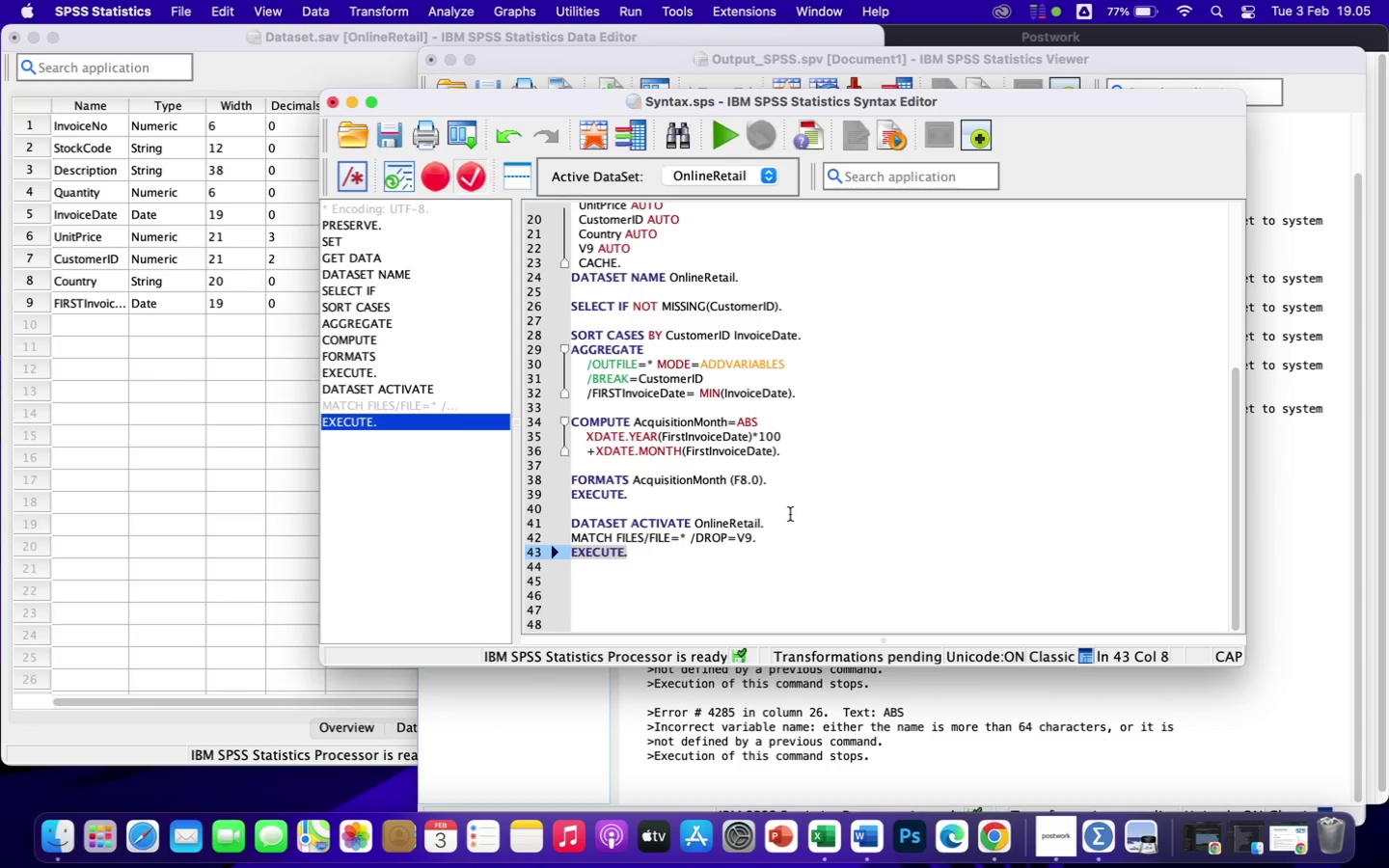 
left_click([791, 521])
 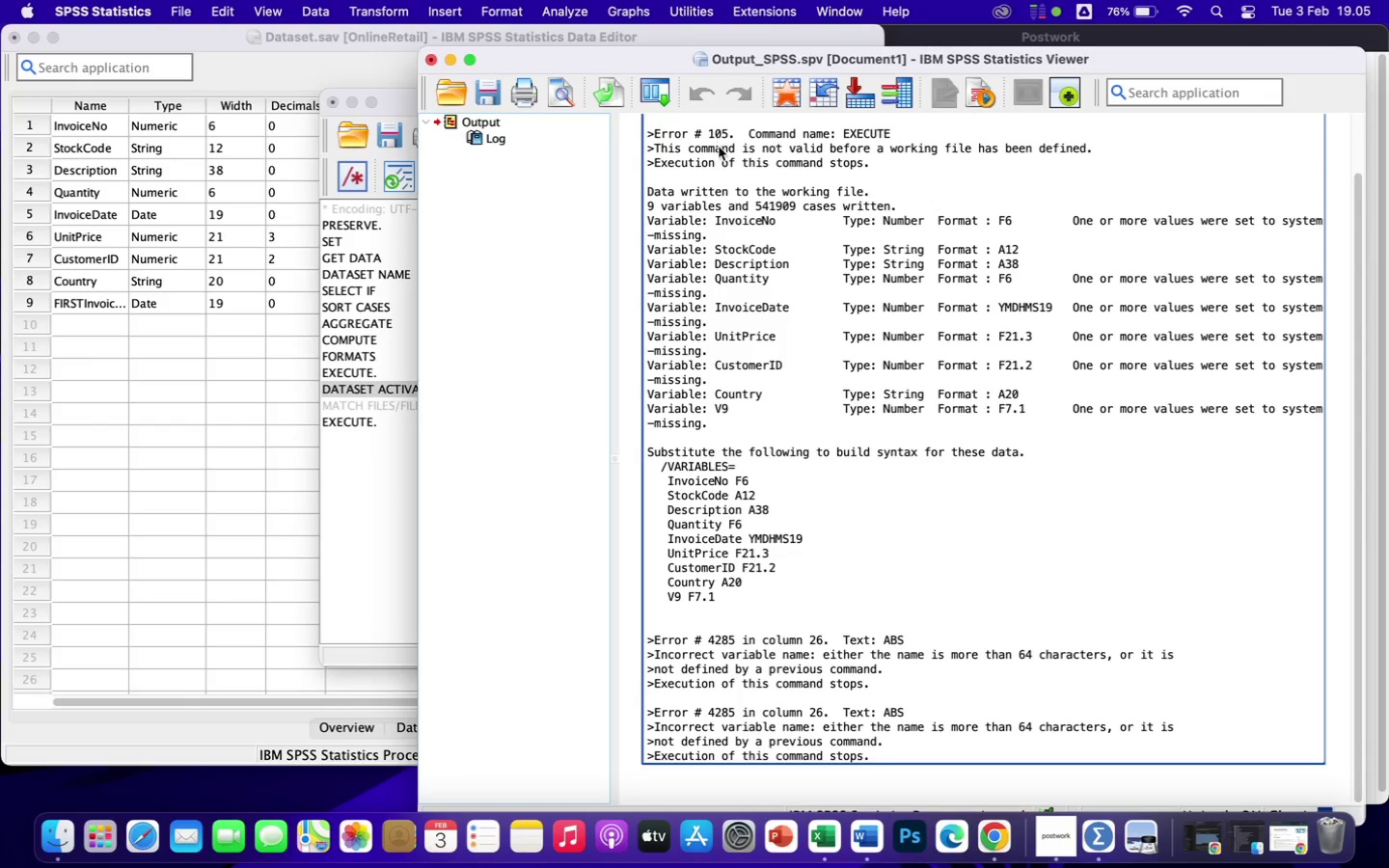 
left_click([371, 534])
 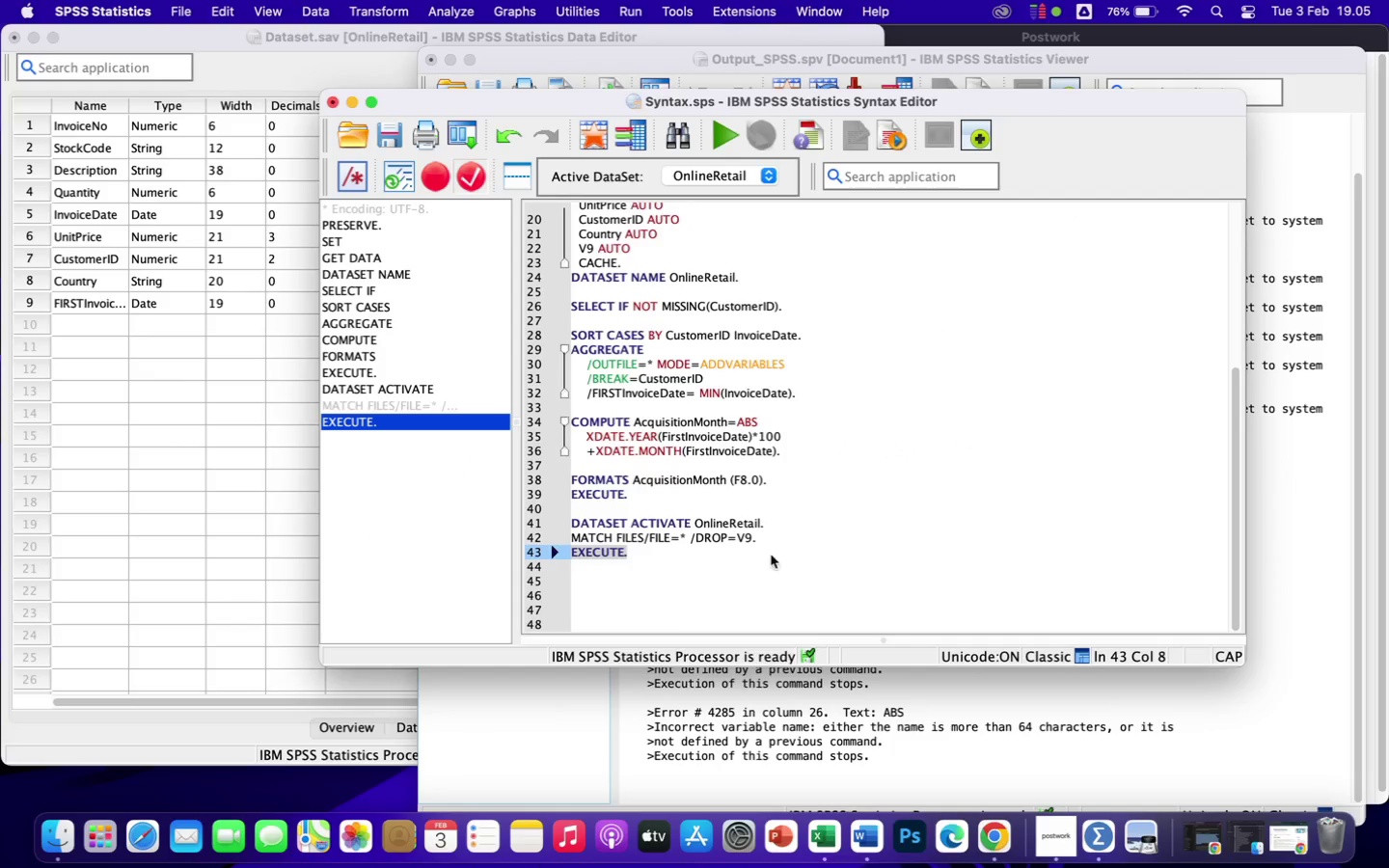 
left_click([741, 554])
 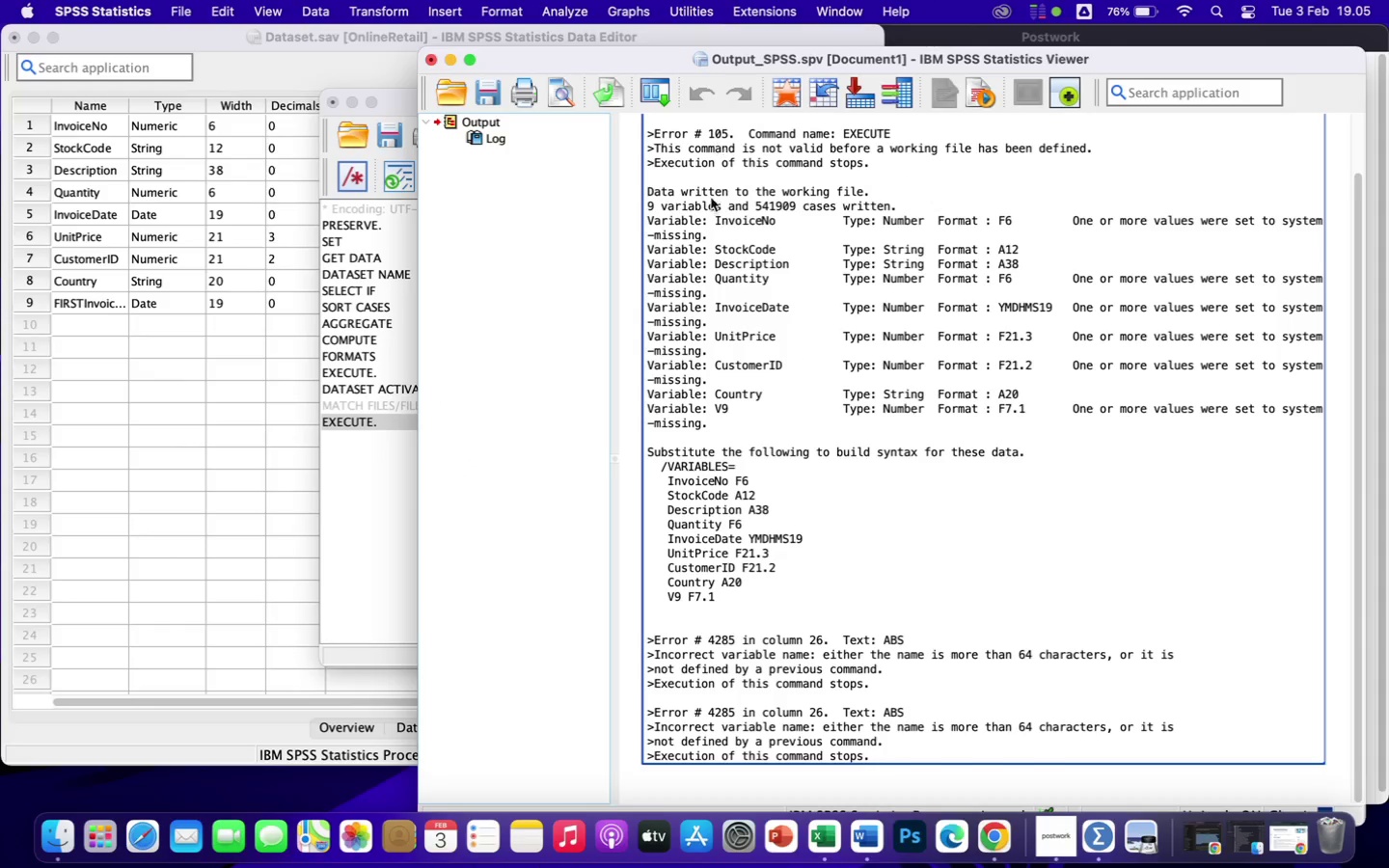 
left_click([374, 563])
 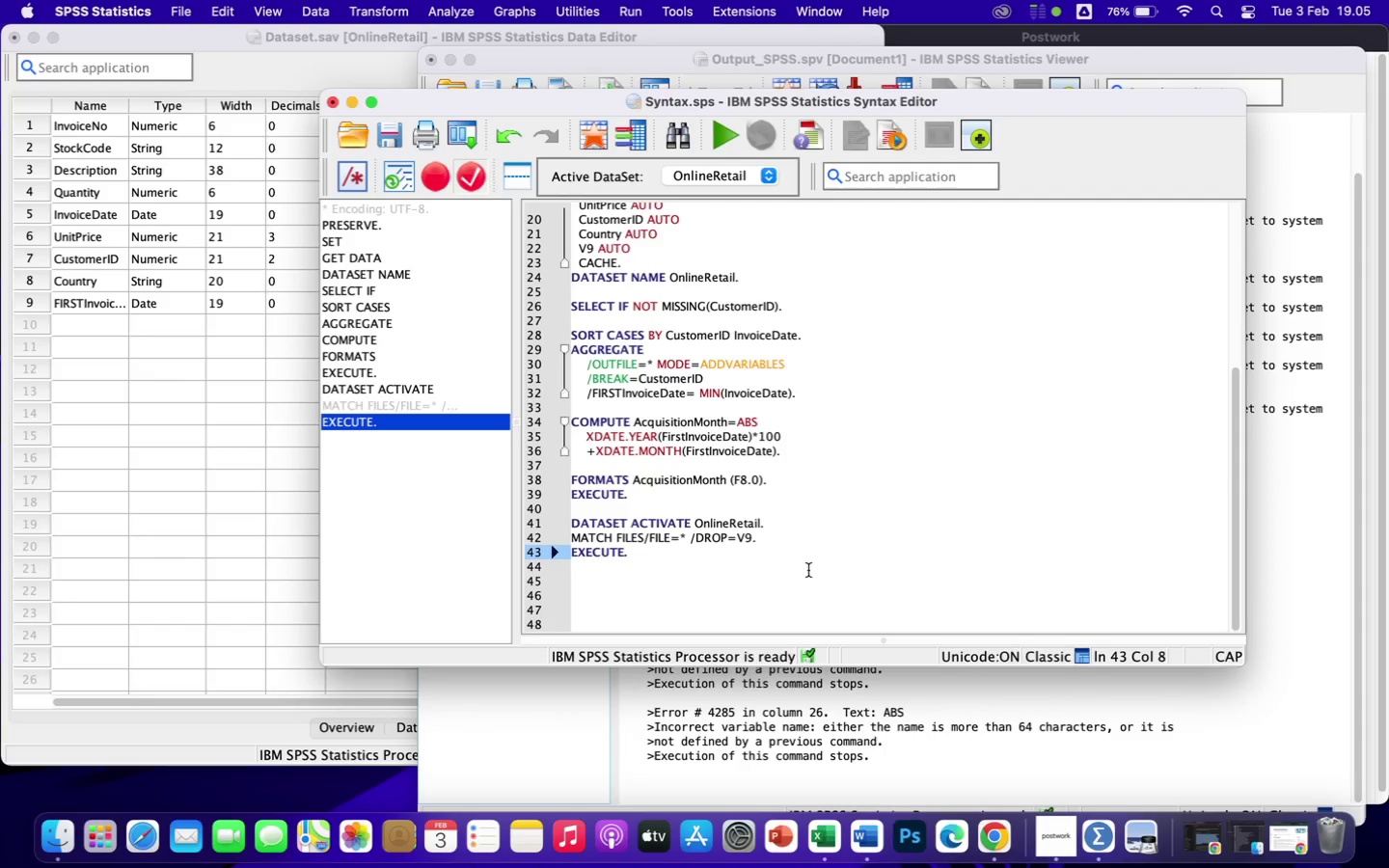 
left_click([813, 560])
 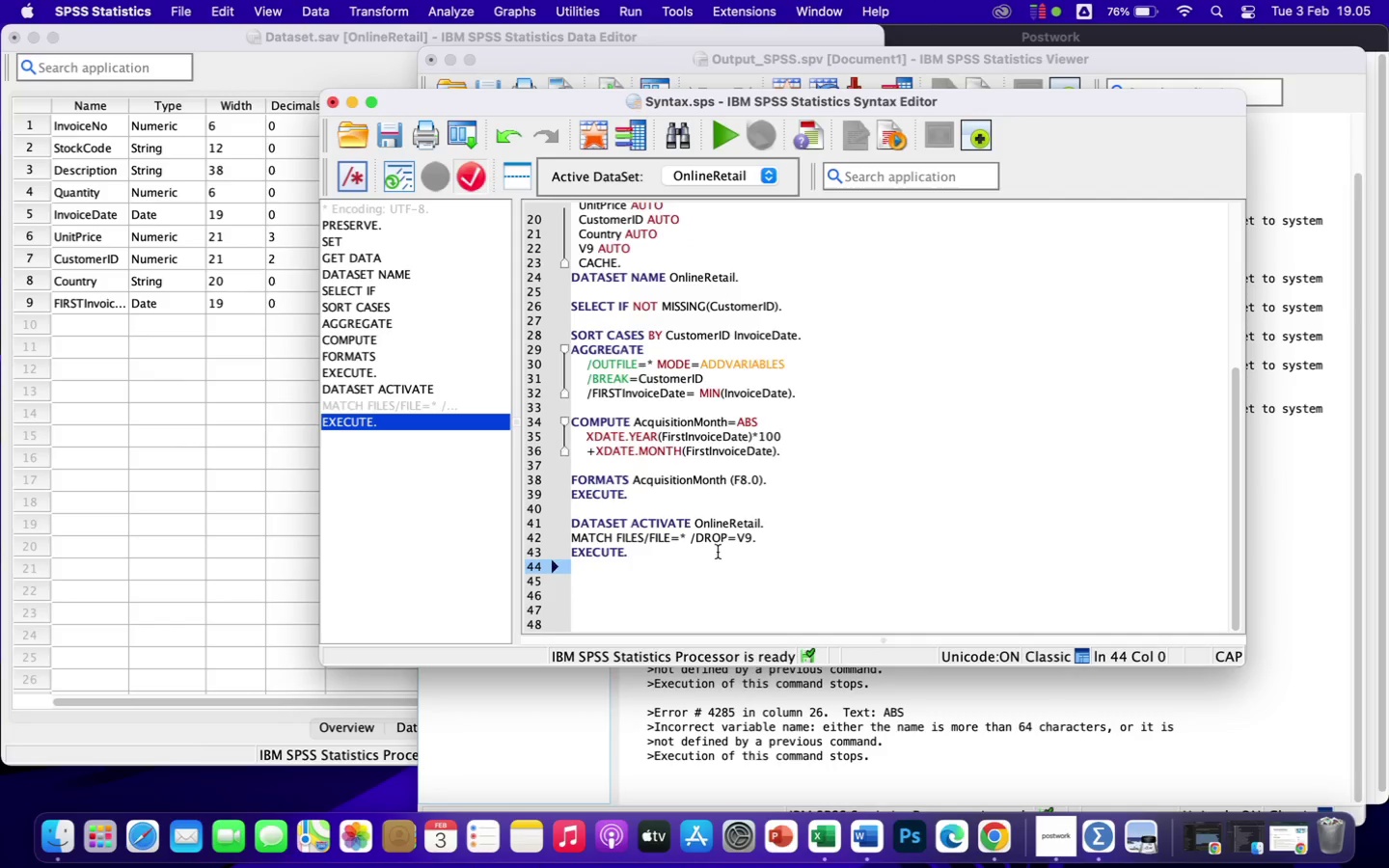 
wait(6.03)
 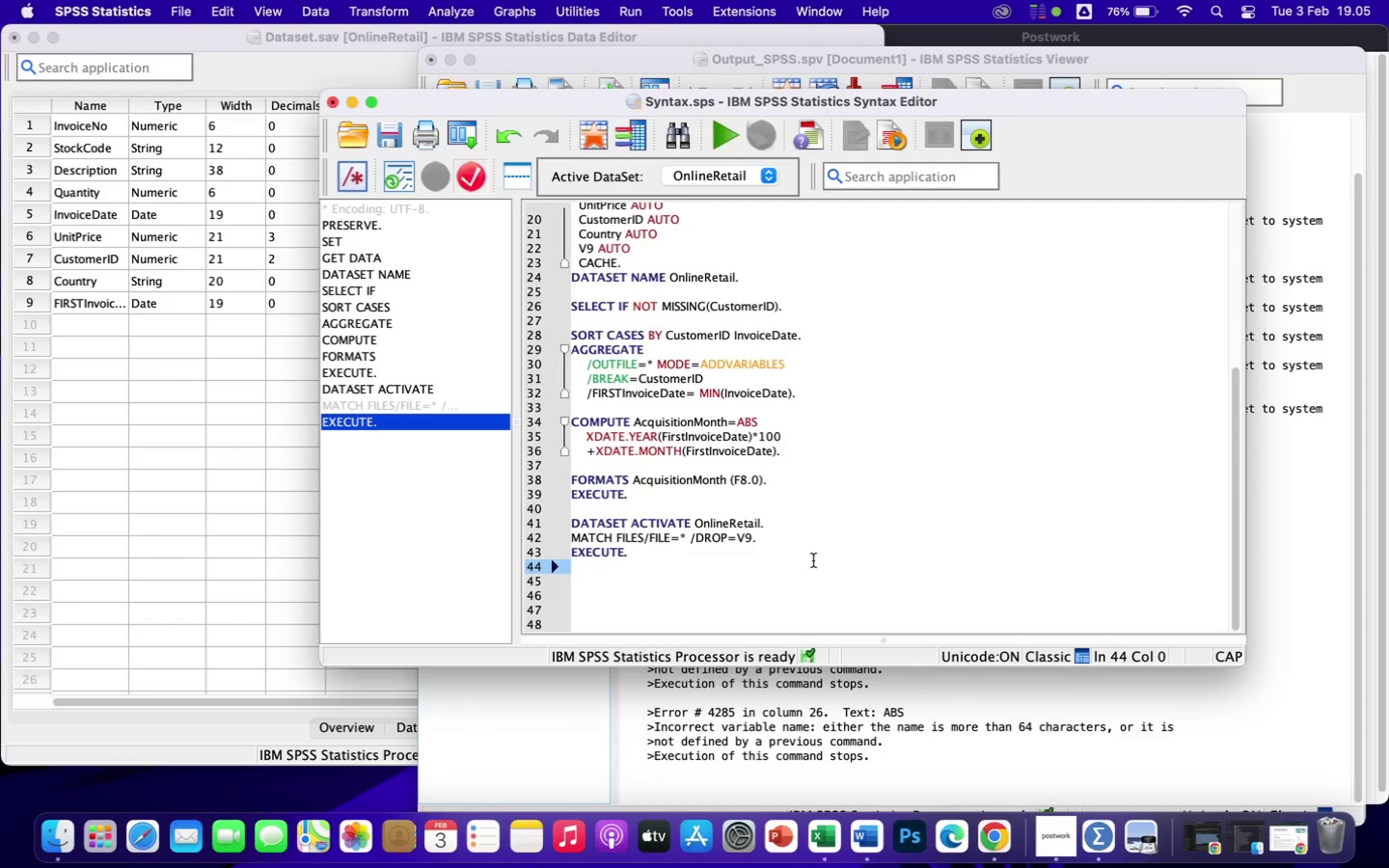 
key(Enter)
 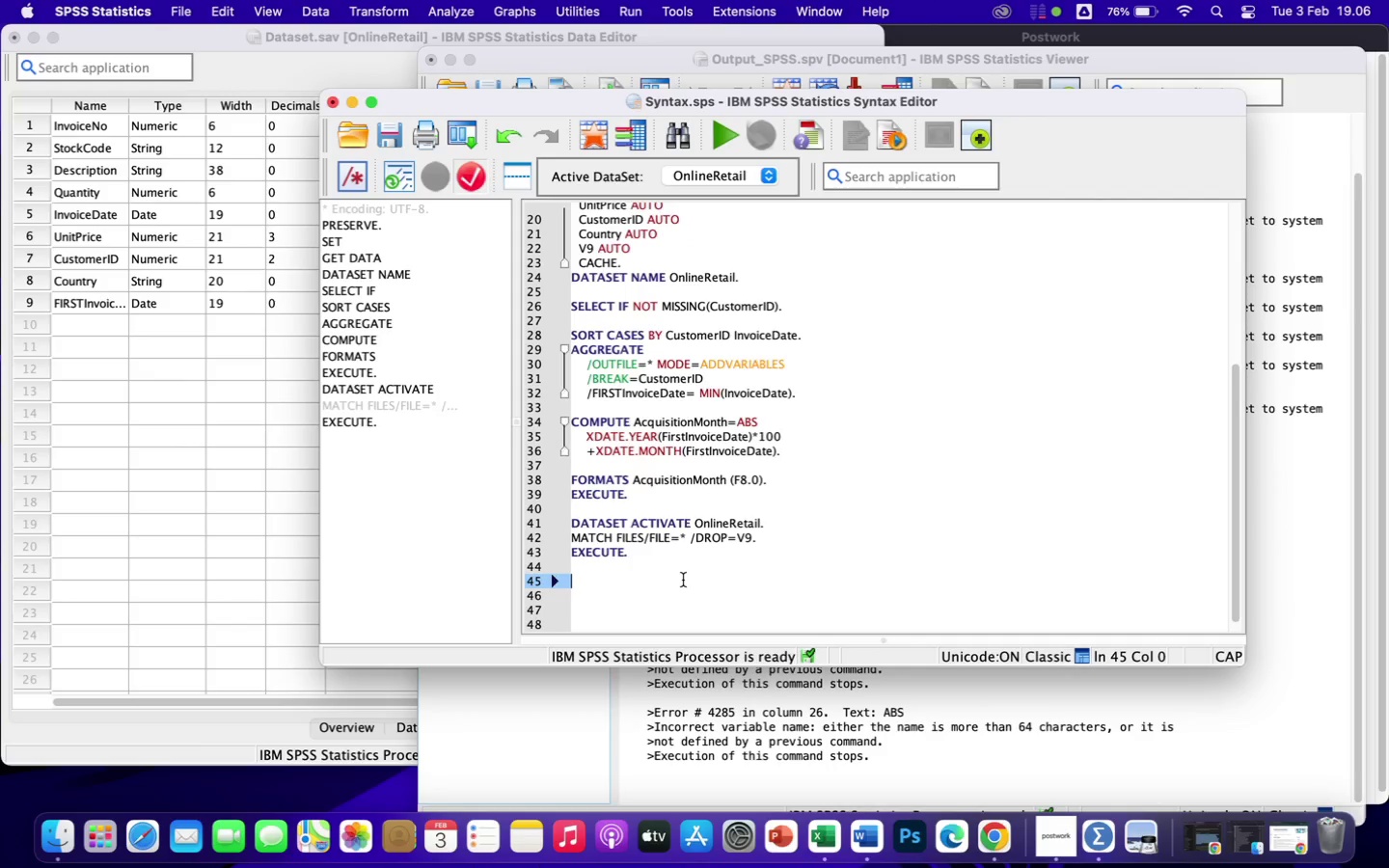 
wait(33.95)
 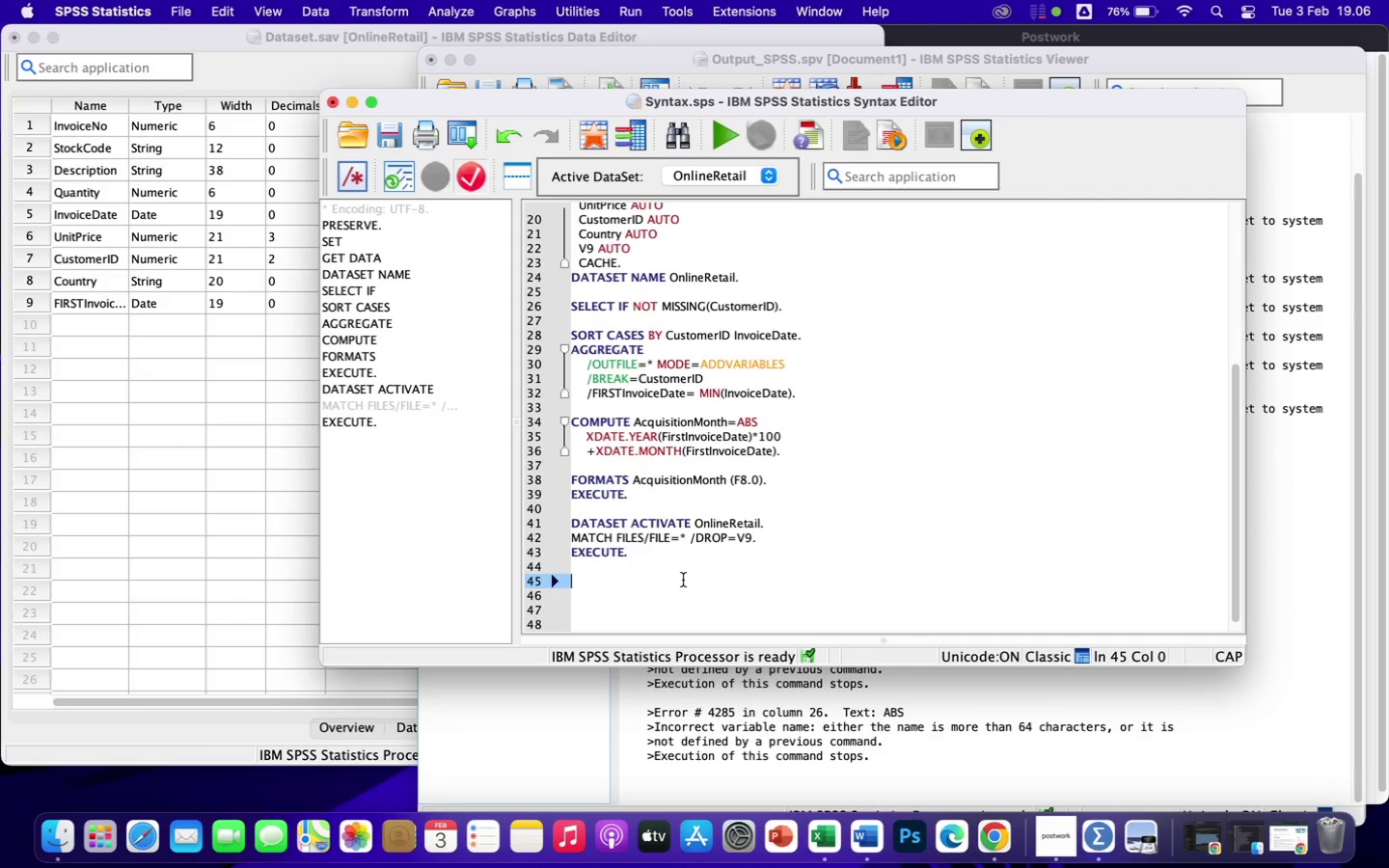 
type(COMPUE Acqui)
 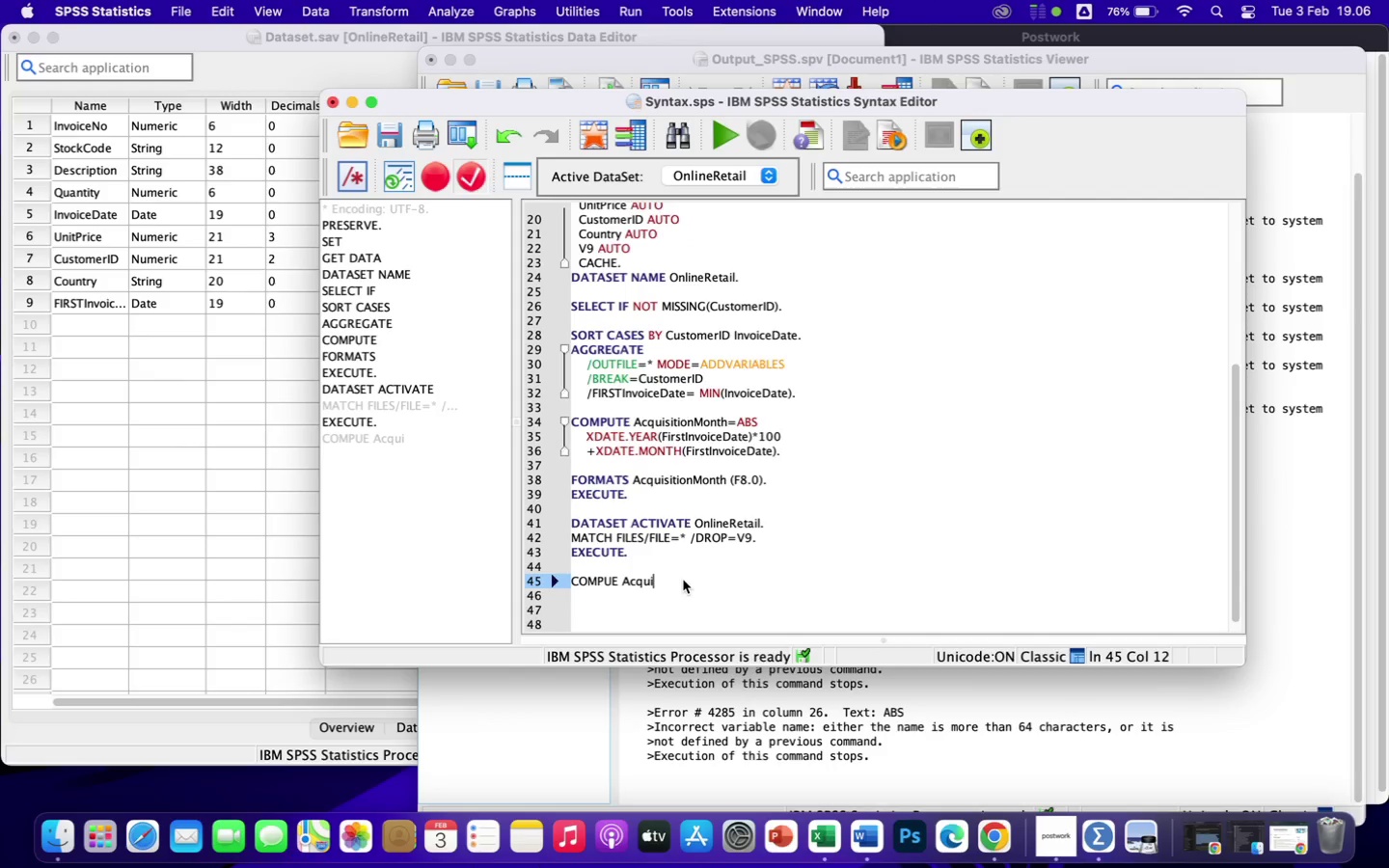 
type(sitionMonth=)
 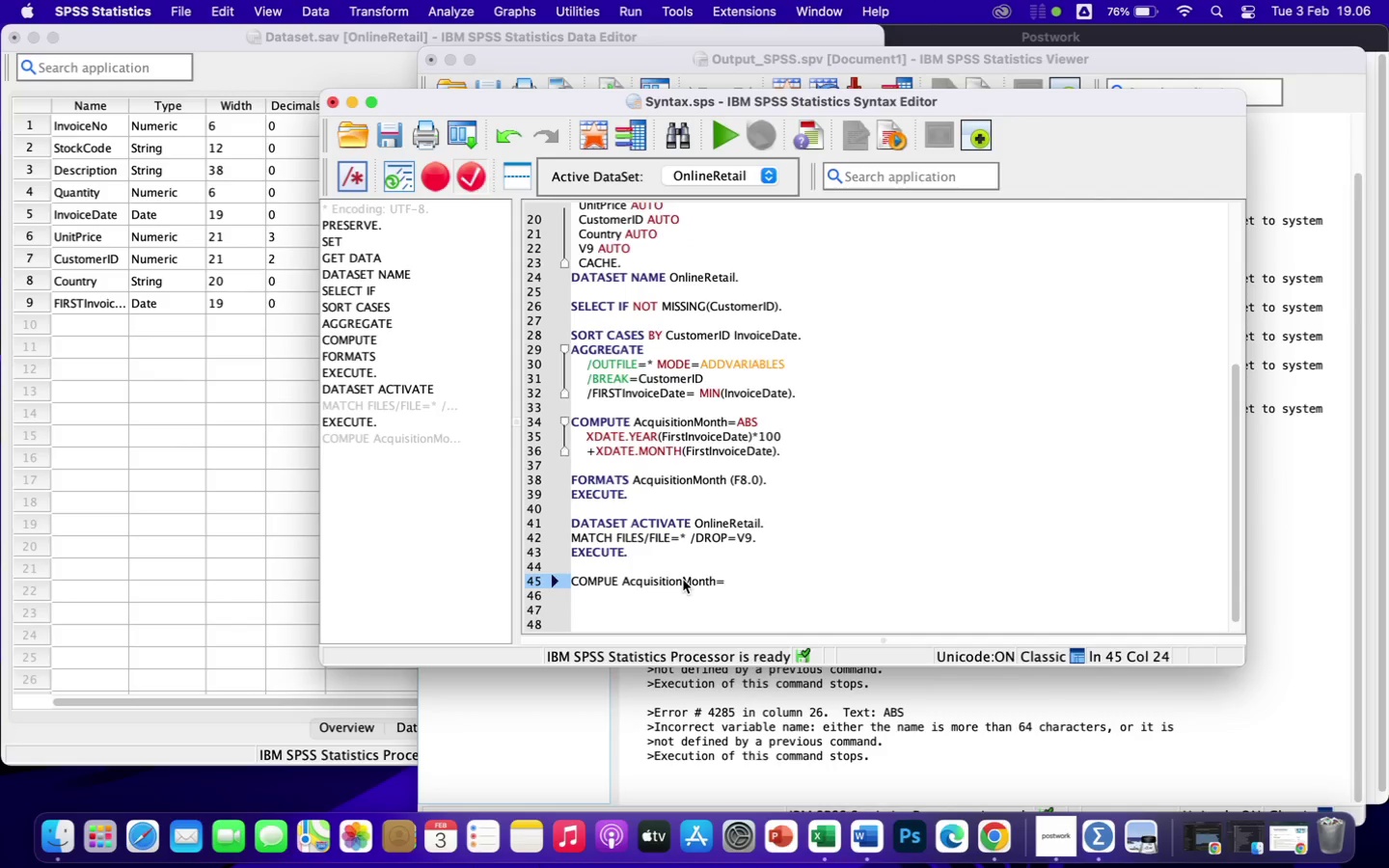 
key(Enter)
 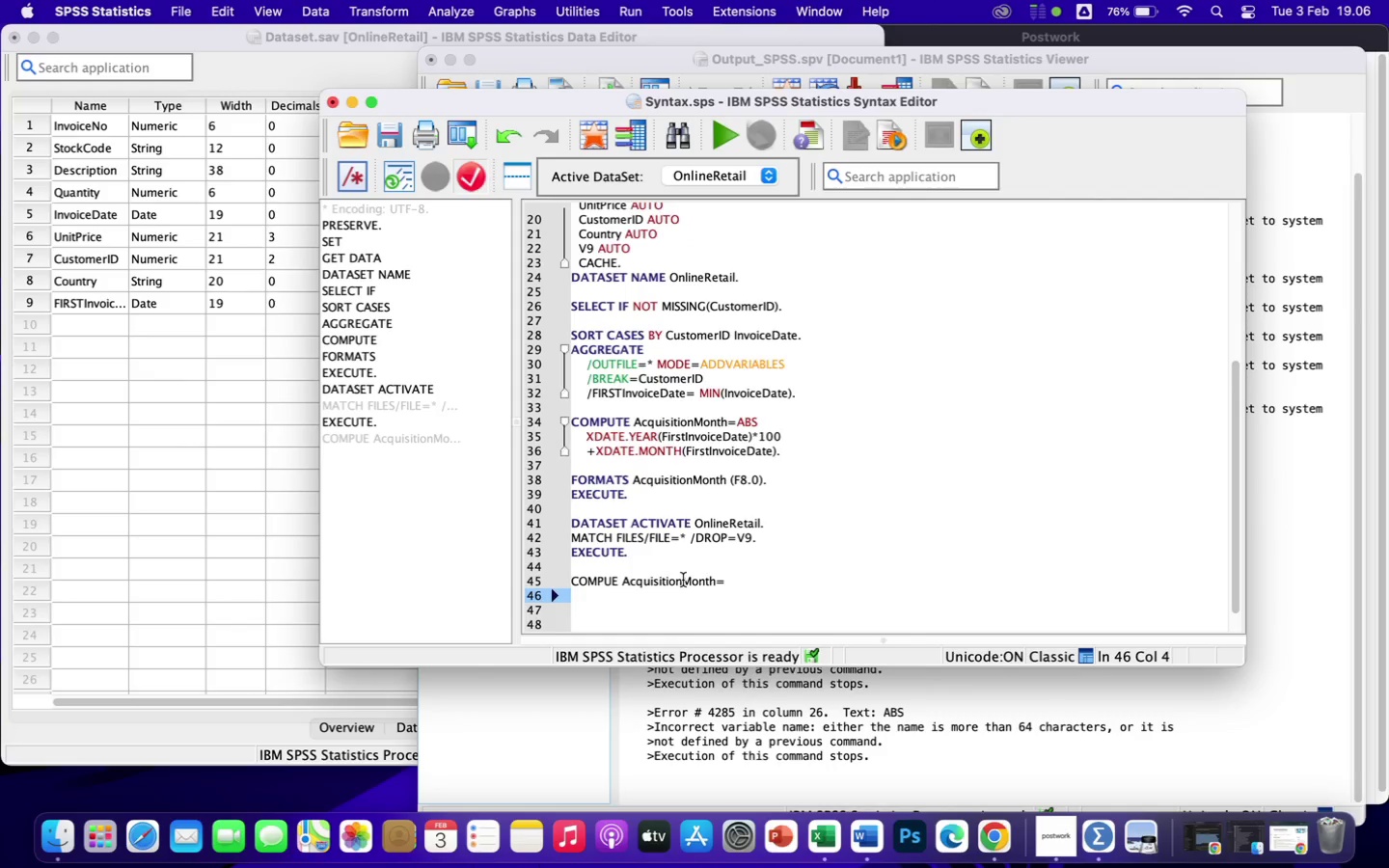 
type(Xda)
key(Backspace)
key(Backspace)
type(DATE)
 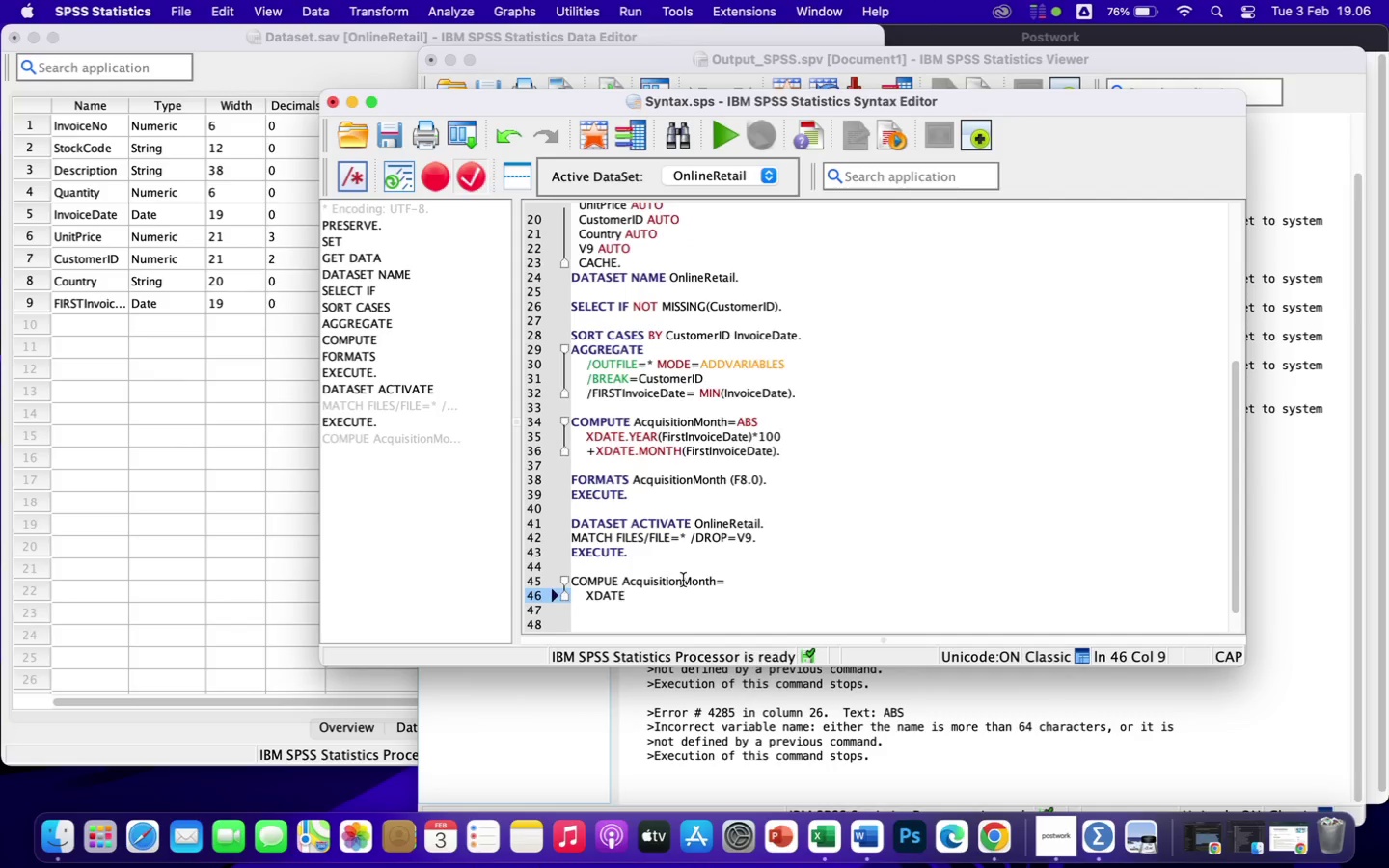 
type(.YEAR(fI)
key(Backspace)
type(irstInvoiceDate))
 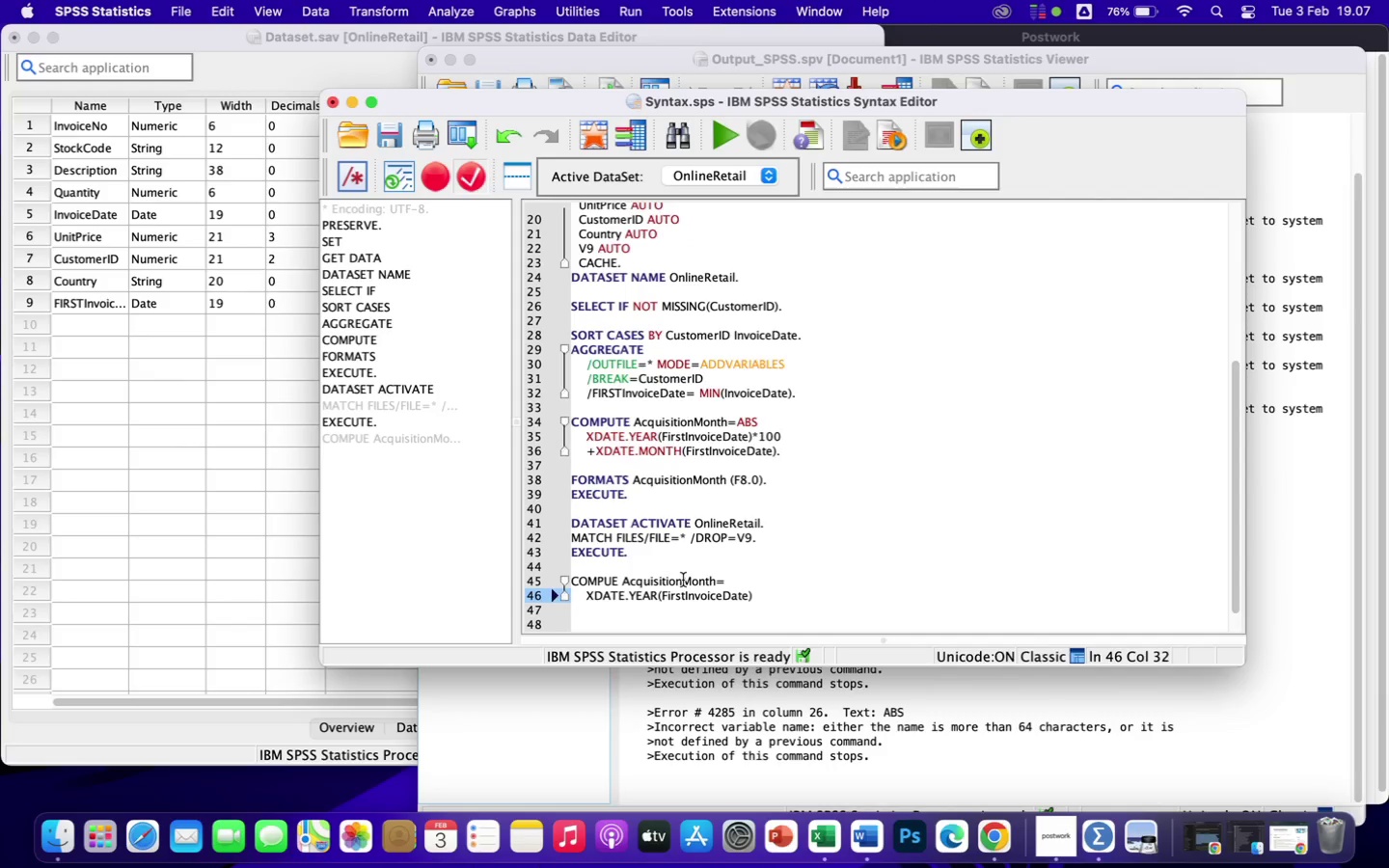 
wait(8.66)
 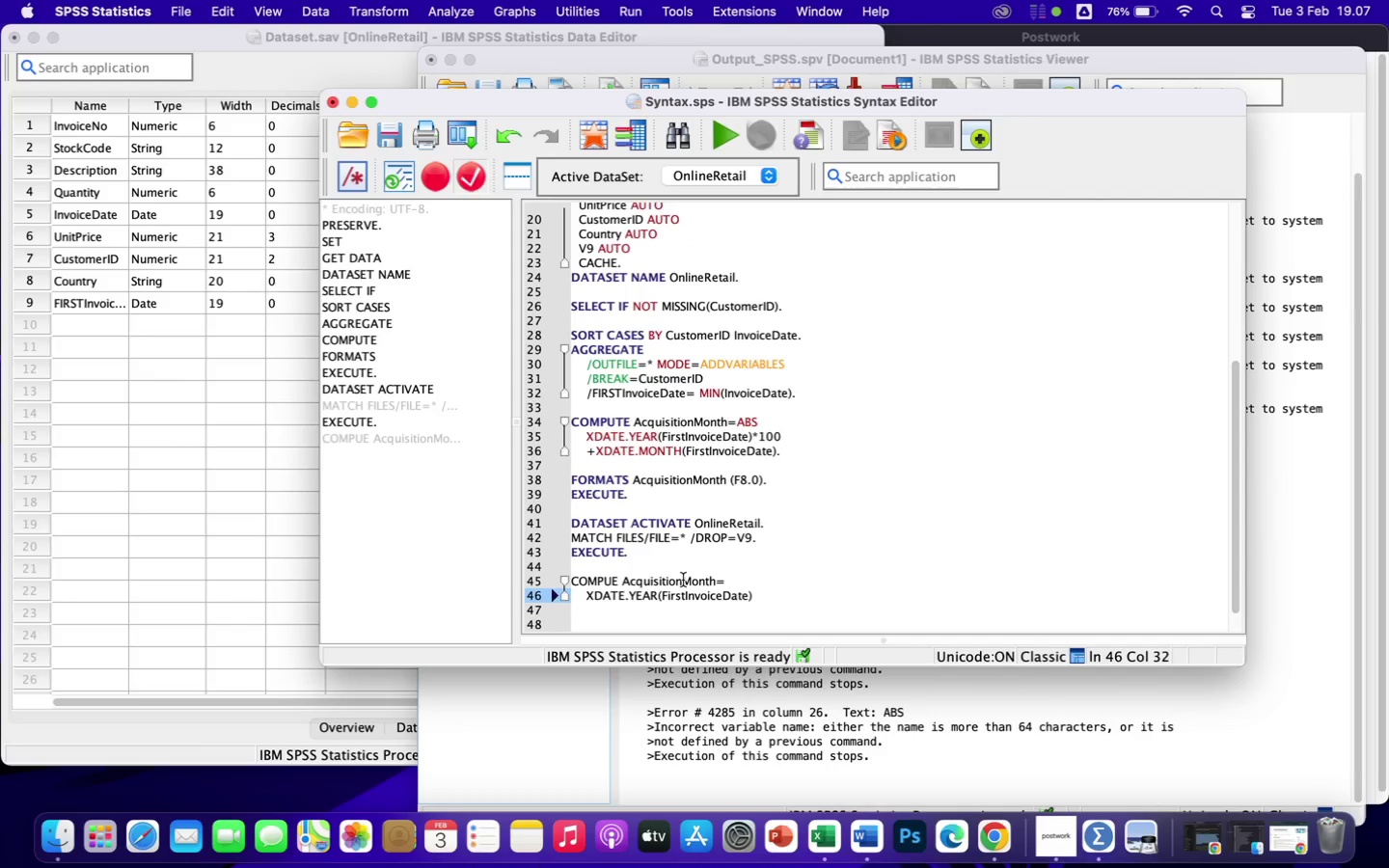 
type(*100)
 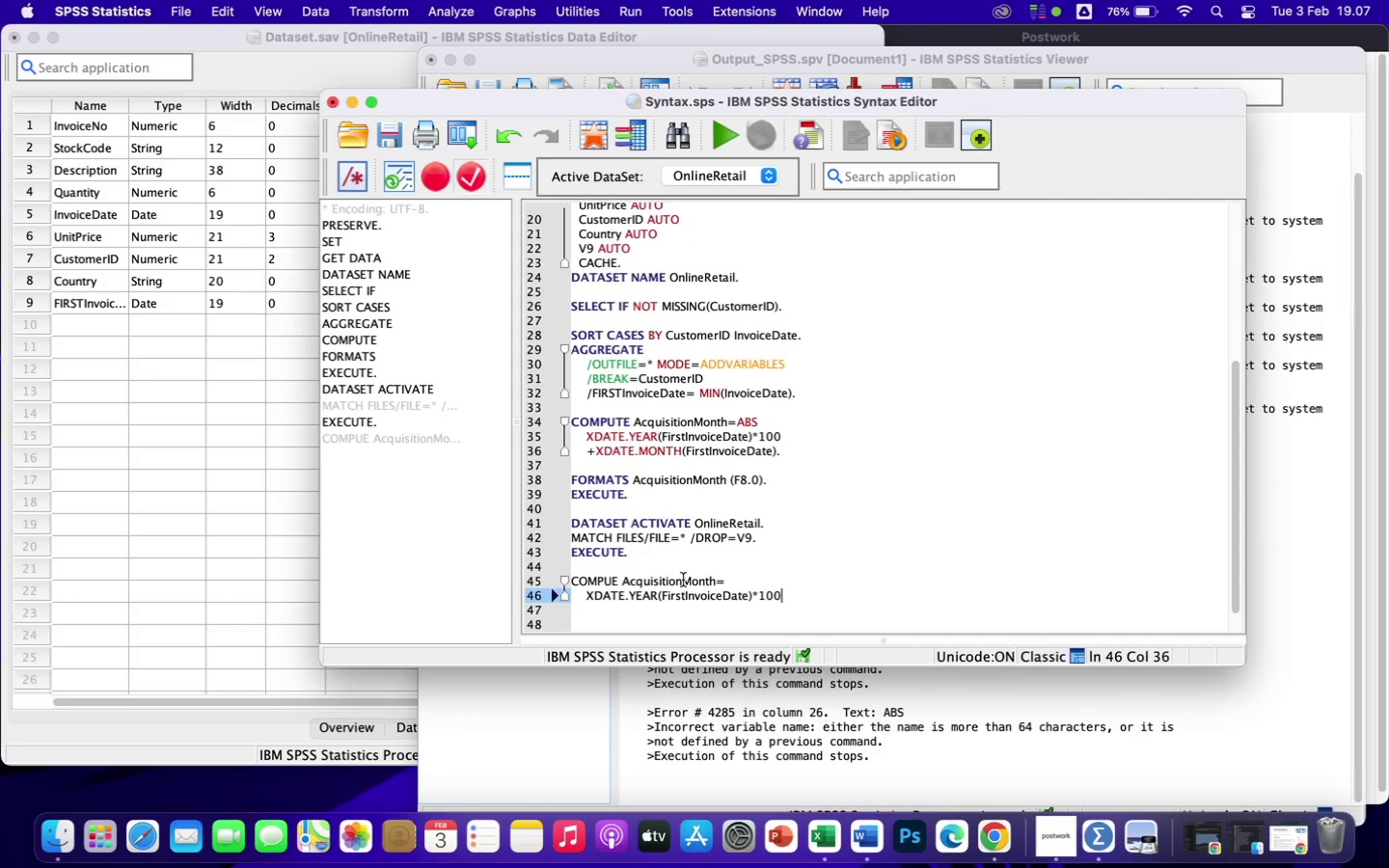 
key(Enter)
 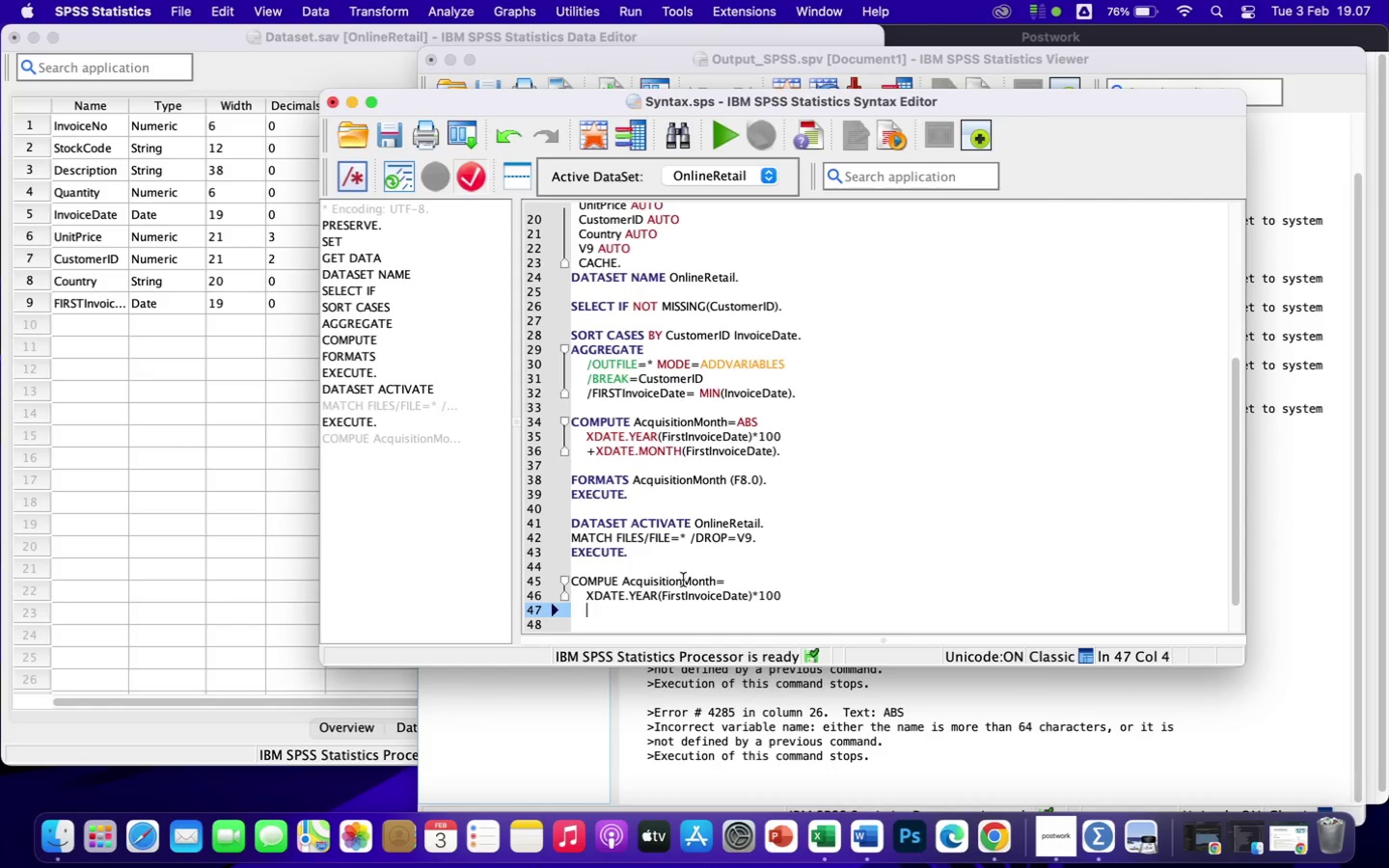 
key(Shift+ShiftLeft)
 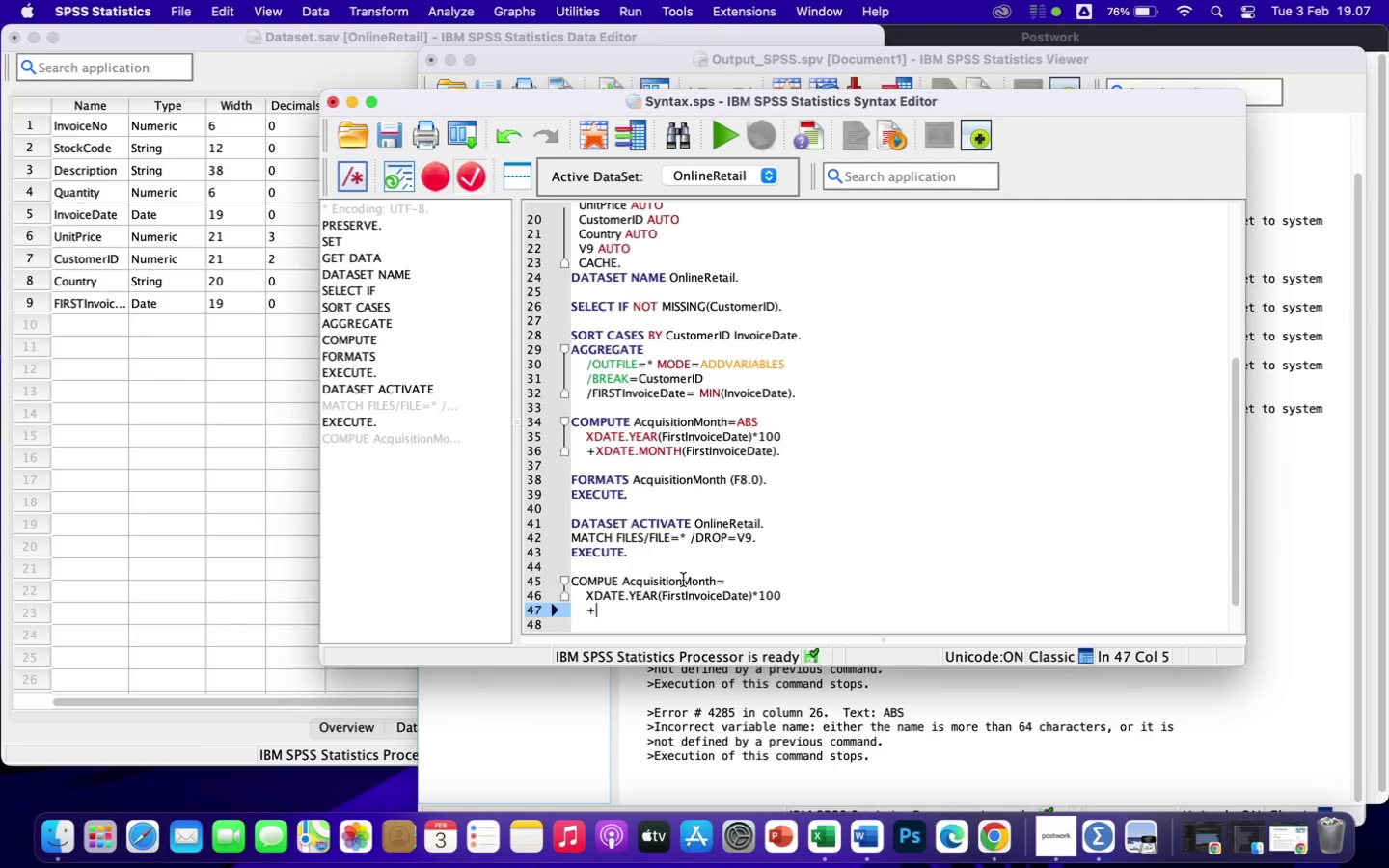 
key(Shift+Equal)
 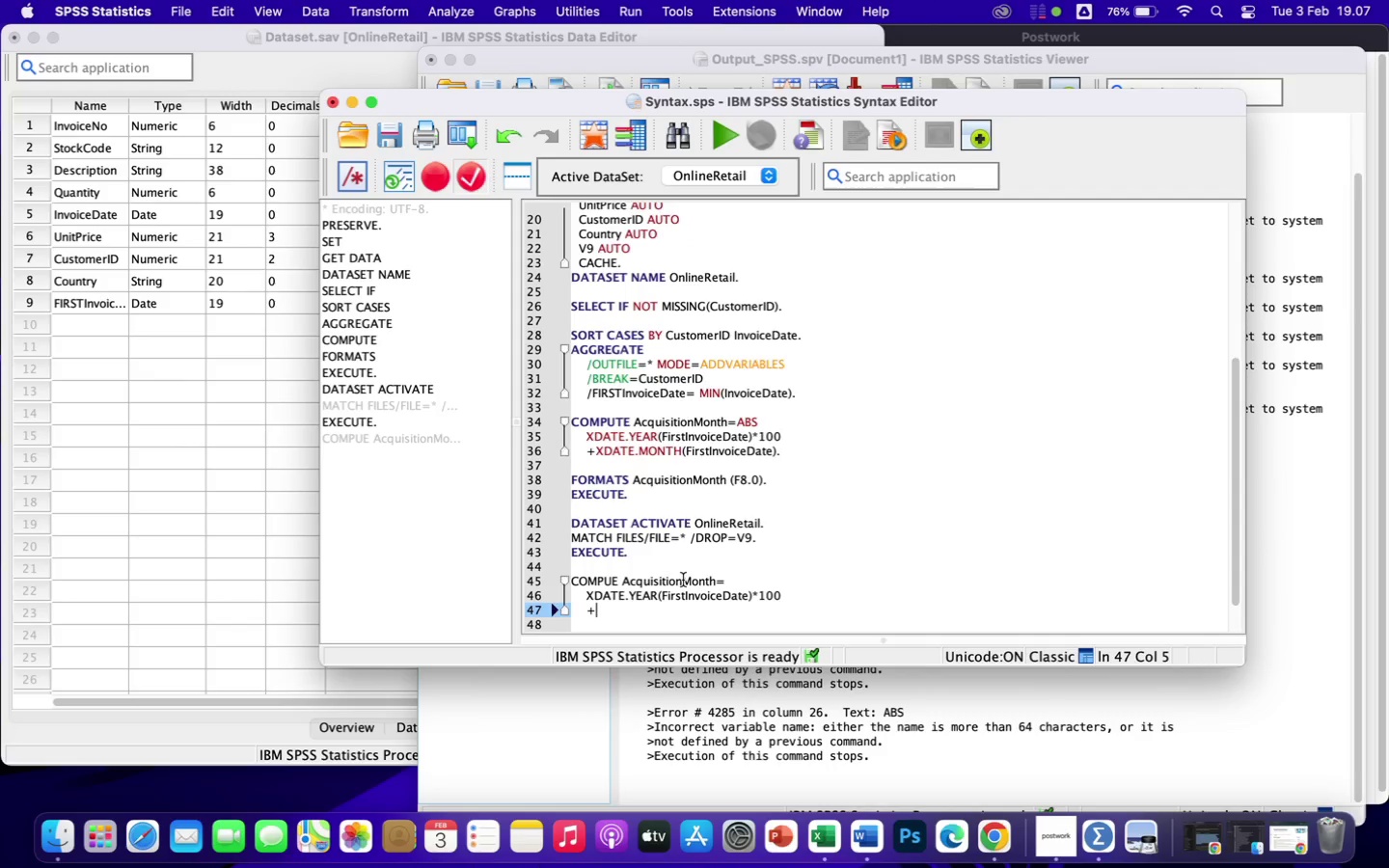 
key(Shift+X)
 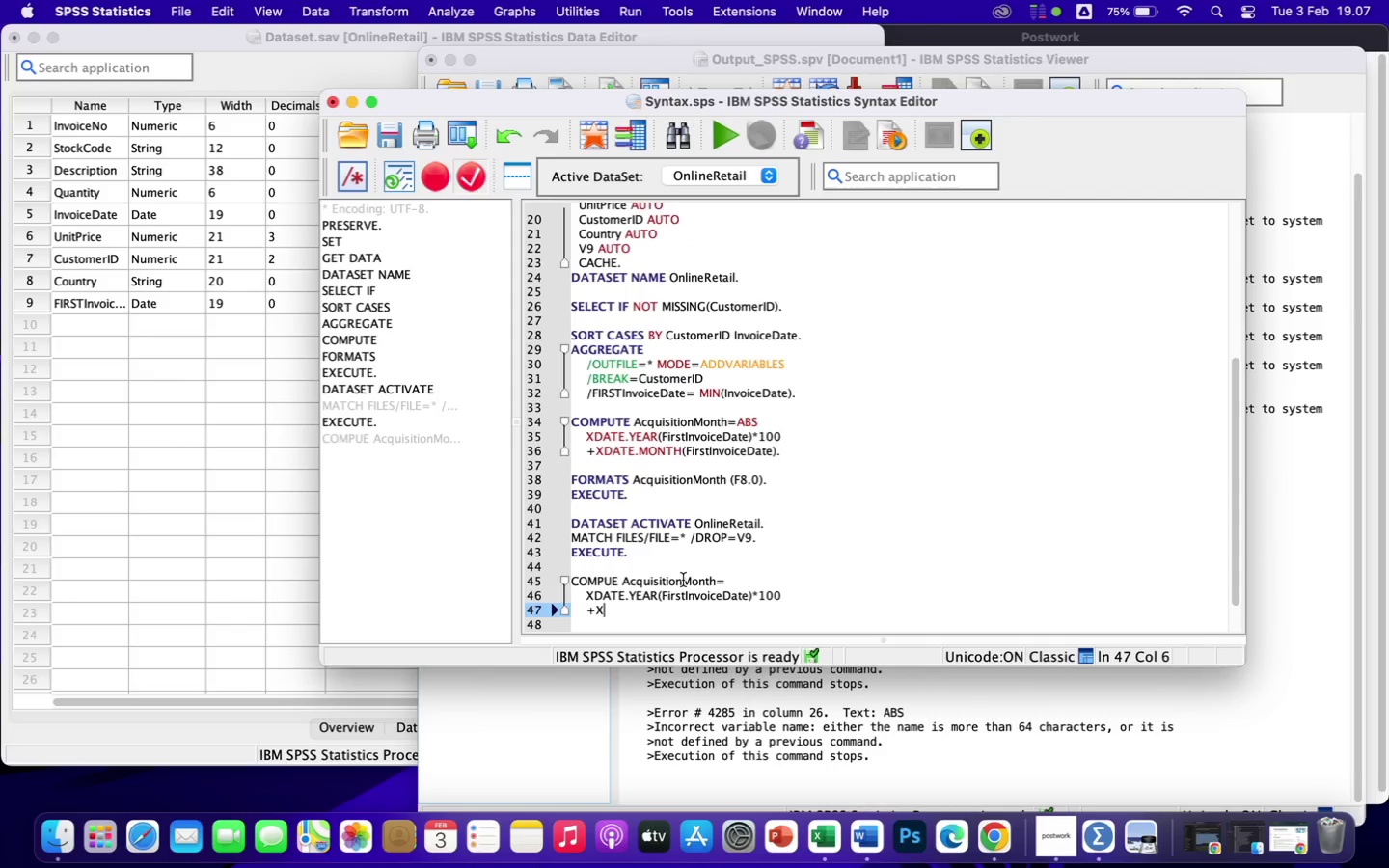 
type(DATe)
key(Backspace)
 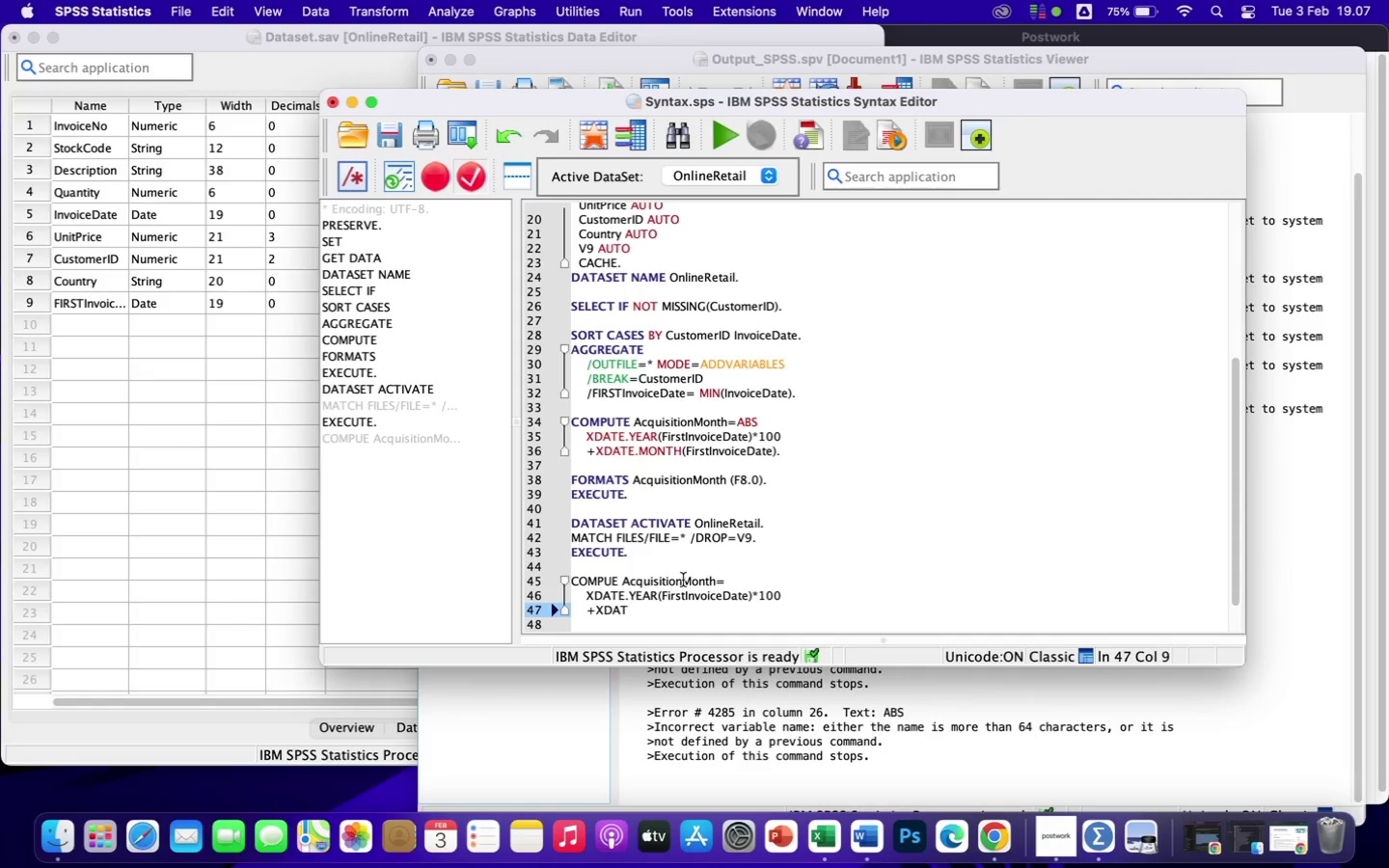 
type(E.mo)
key(Backspace)
key(Backspace)
type(MONTH(FirstInvoiceDate)
 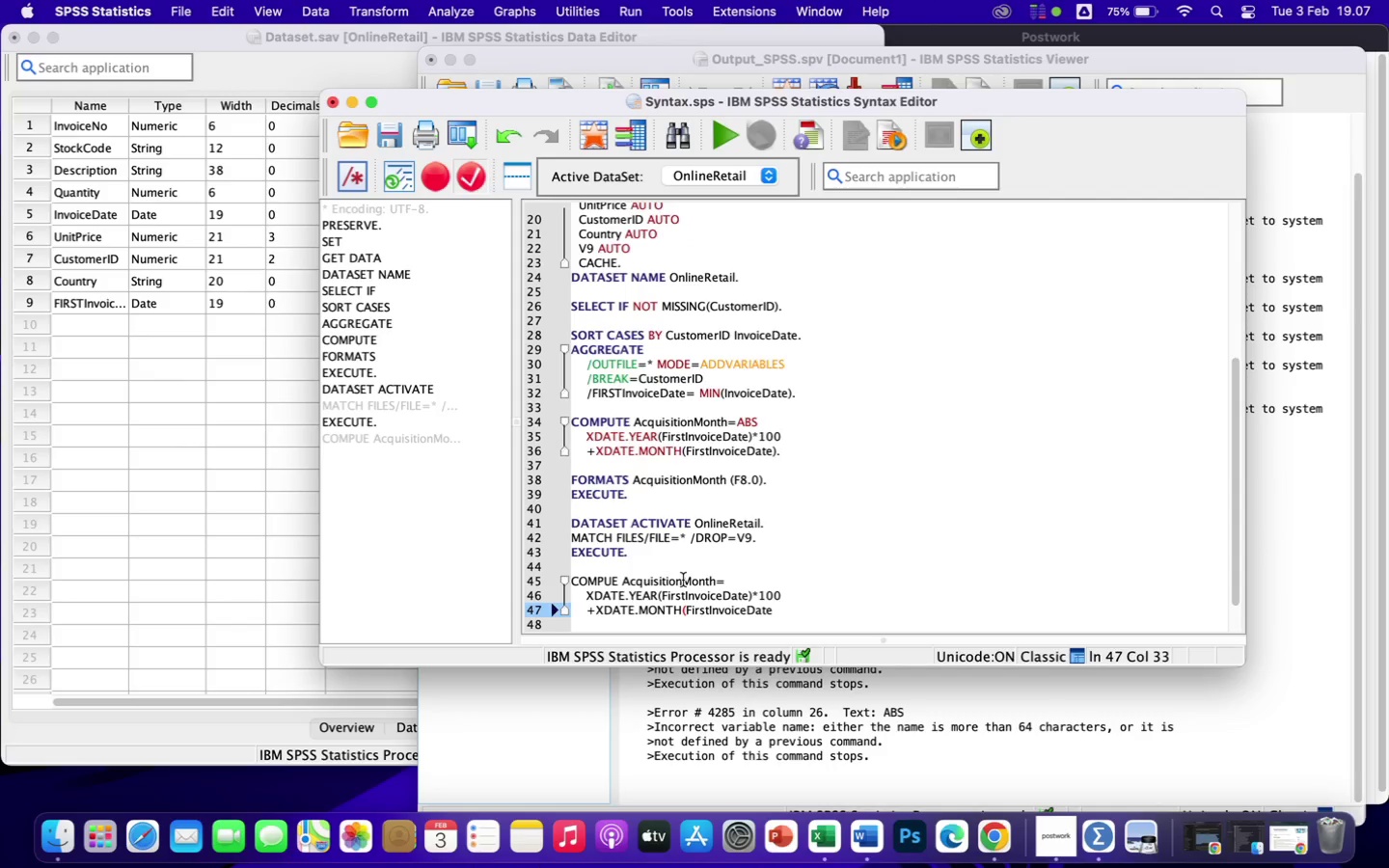 
wait(5.14)
 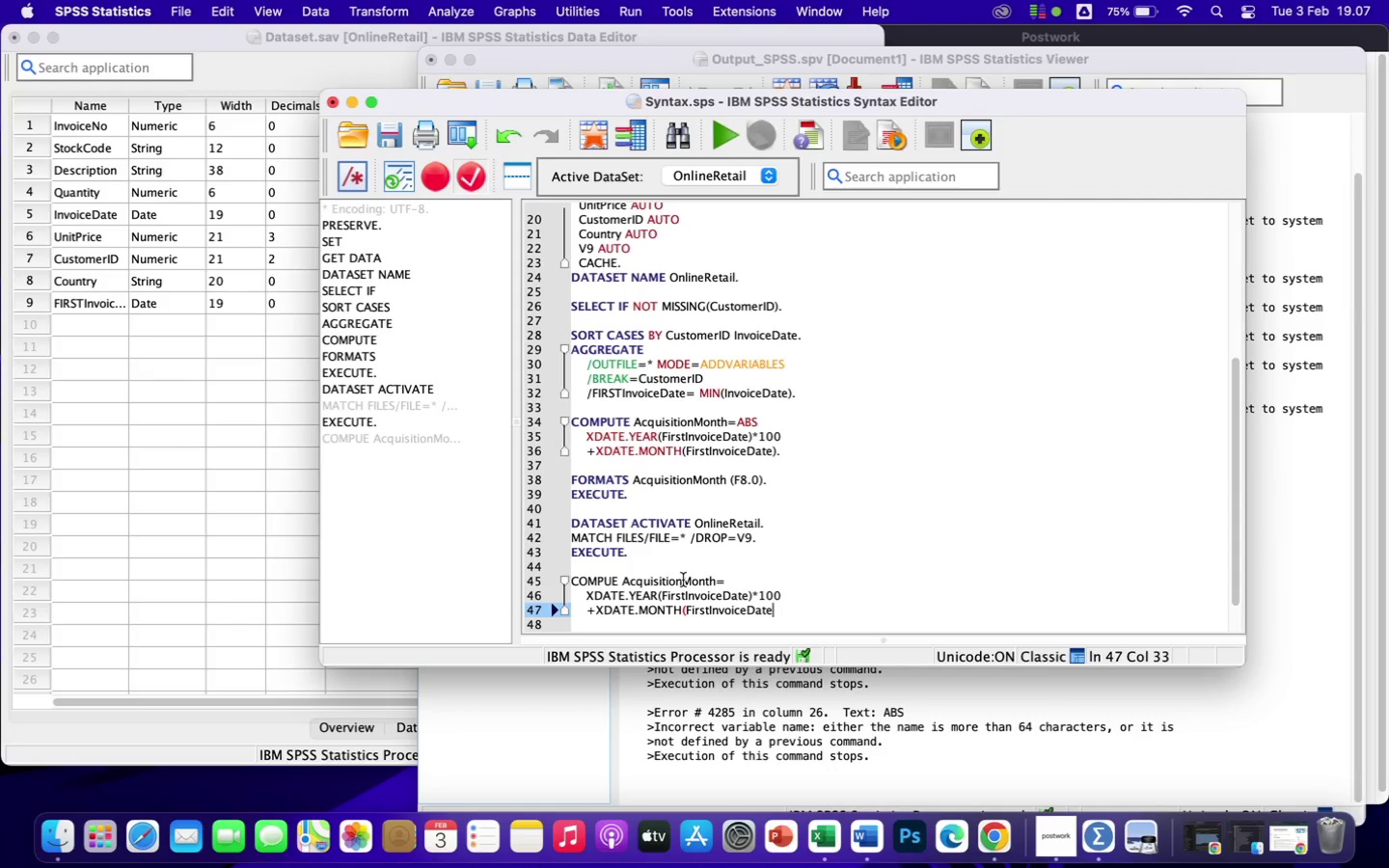 
key(Shift+0)
 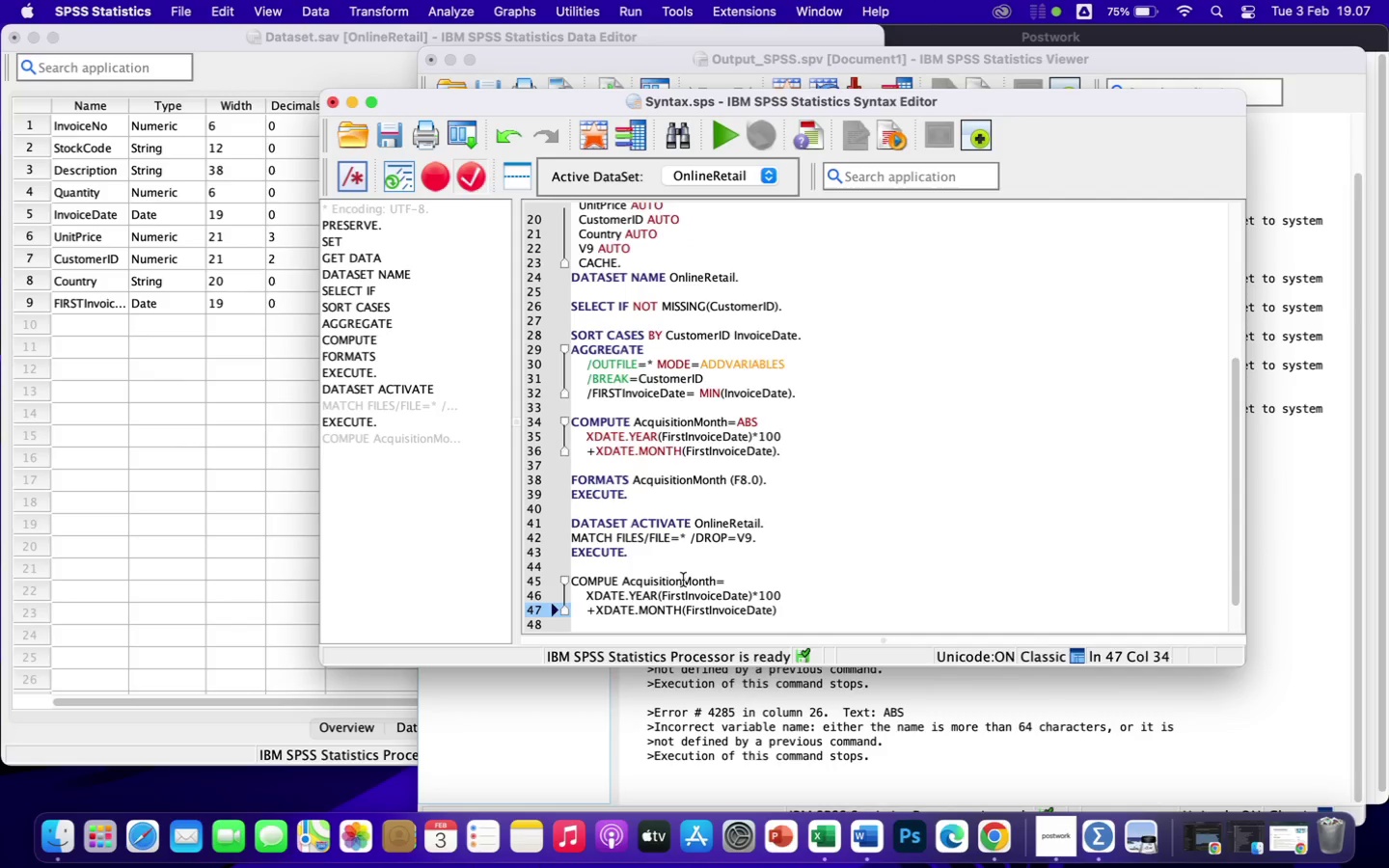 
key(Period)
 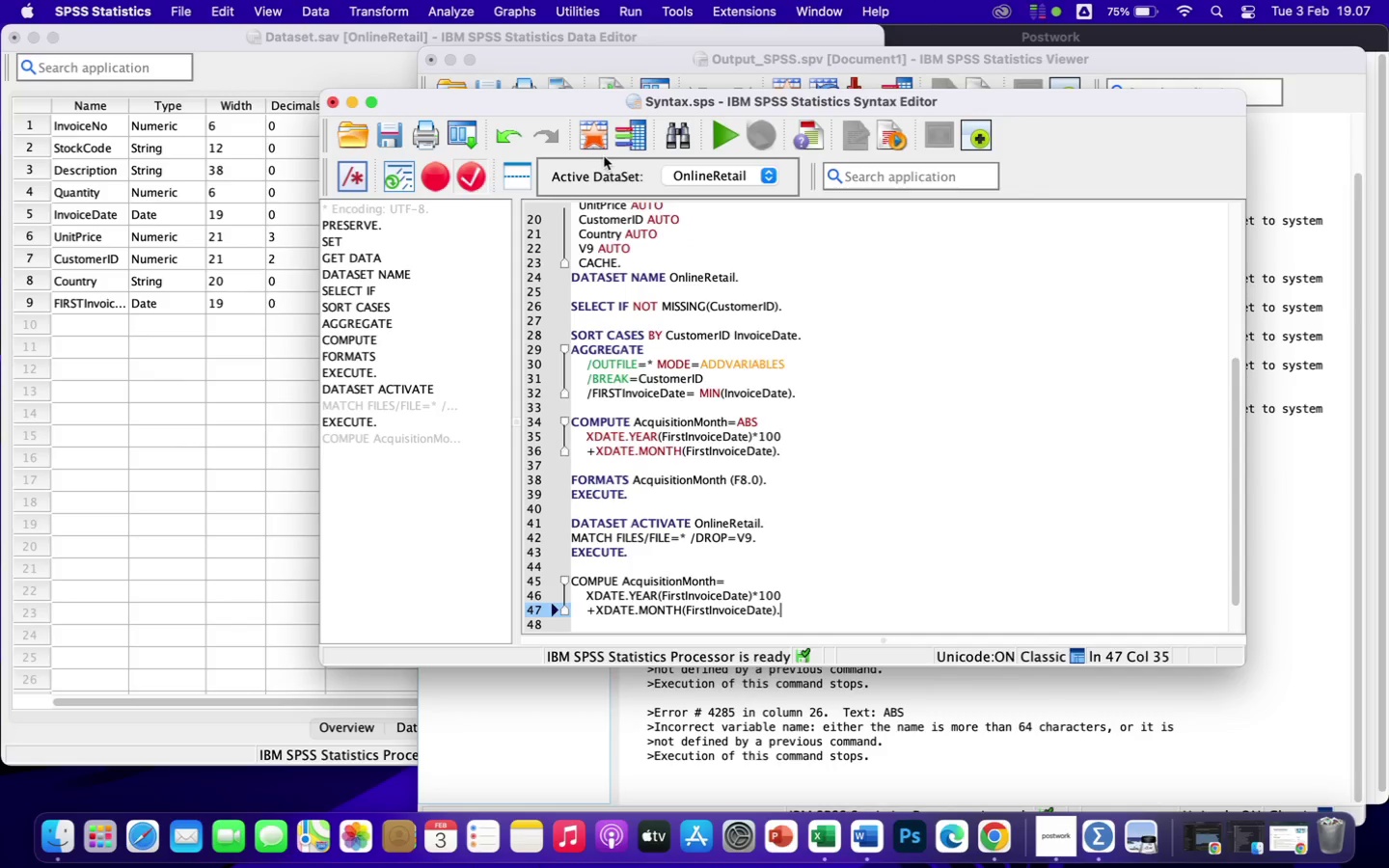 
left_click([720, 126])
 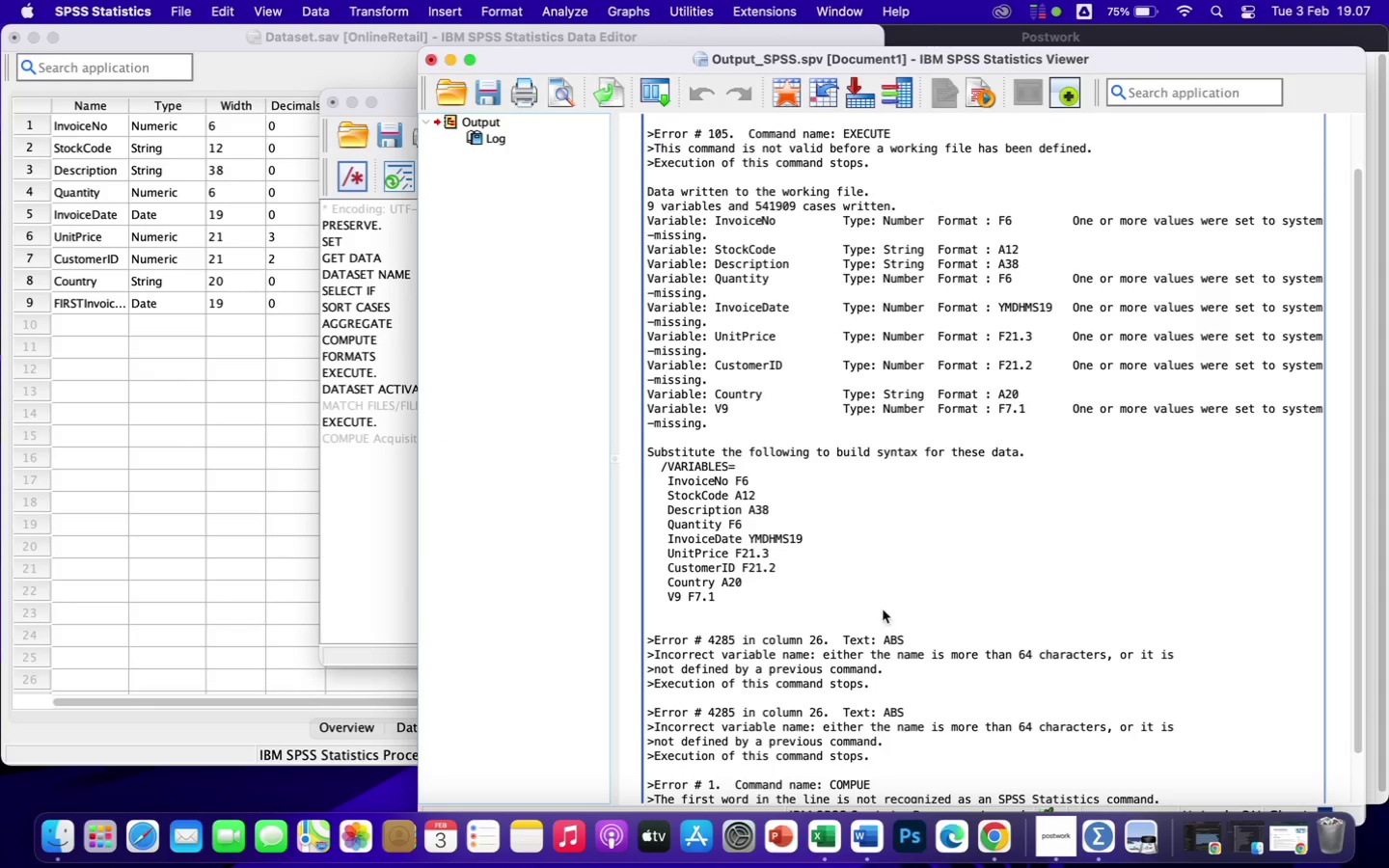 
scroll: coordinate [969, 676], scroll_direction: down, amount: 4.0
 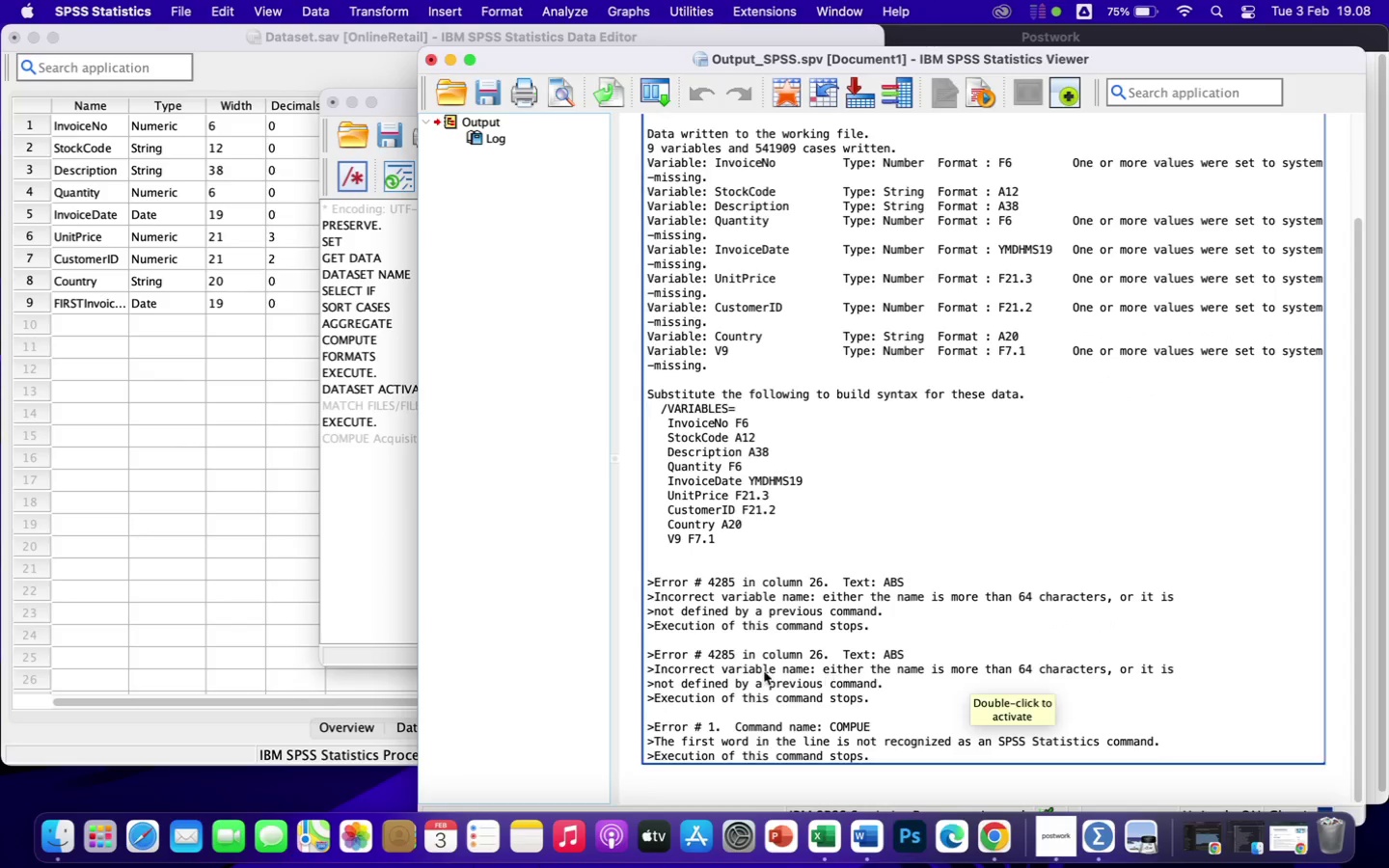 
left_click([379, 568])
 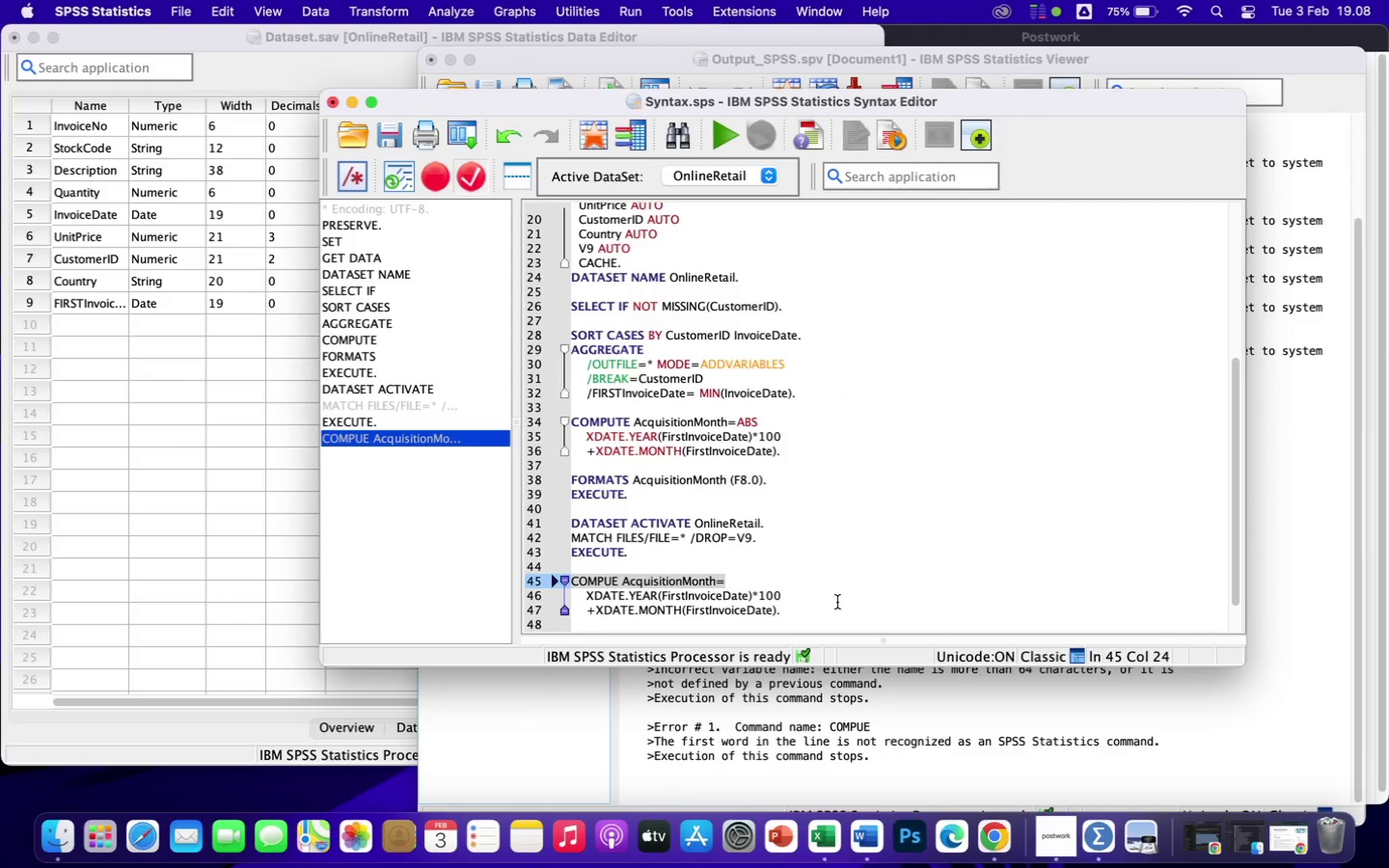 
left_click([831, 607])
 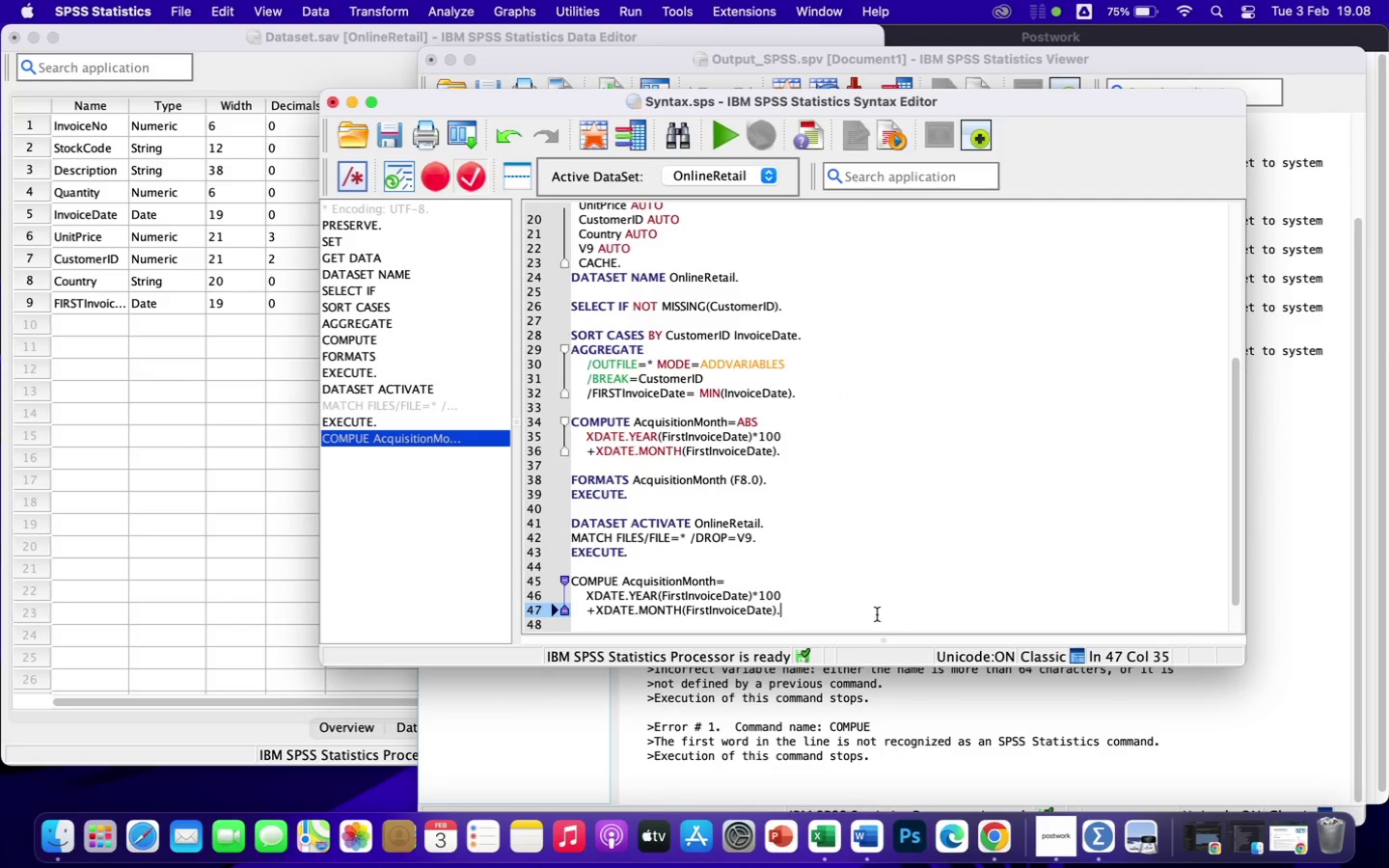 
key(Enter)
 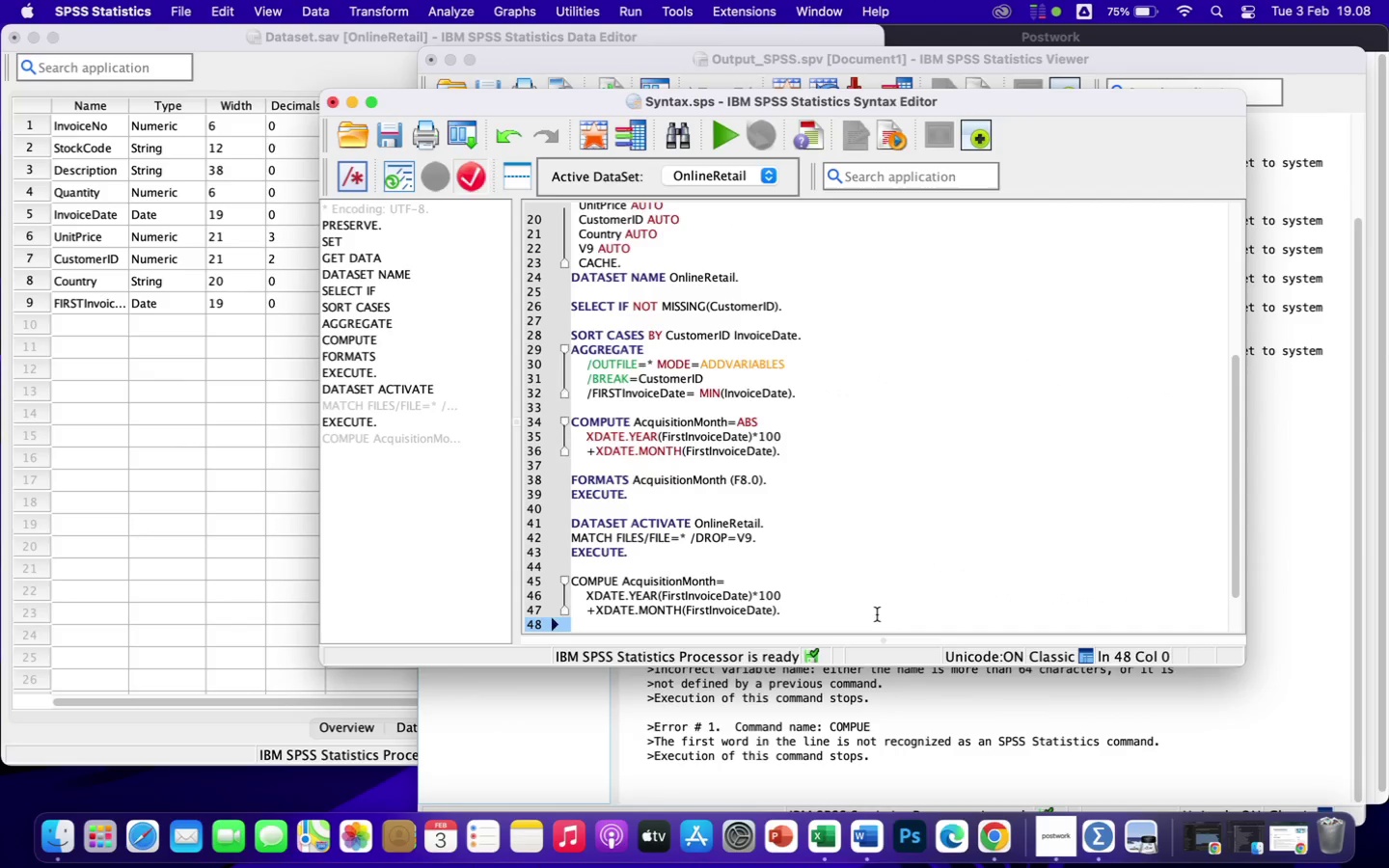 
type(fo)
key(Backspace)
key(Backspace)
type(for)
 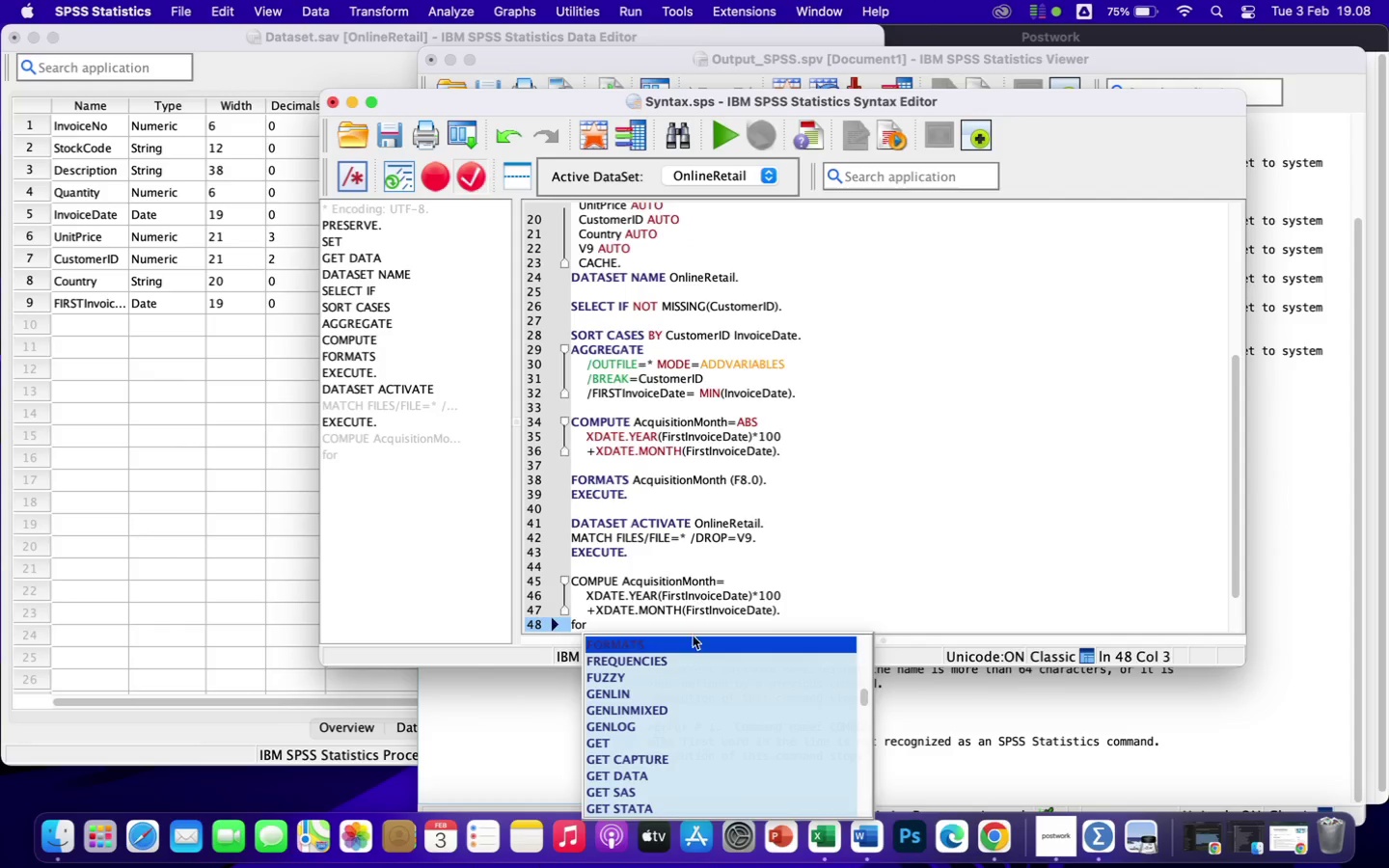 
left_click([676, 648])
 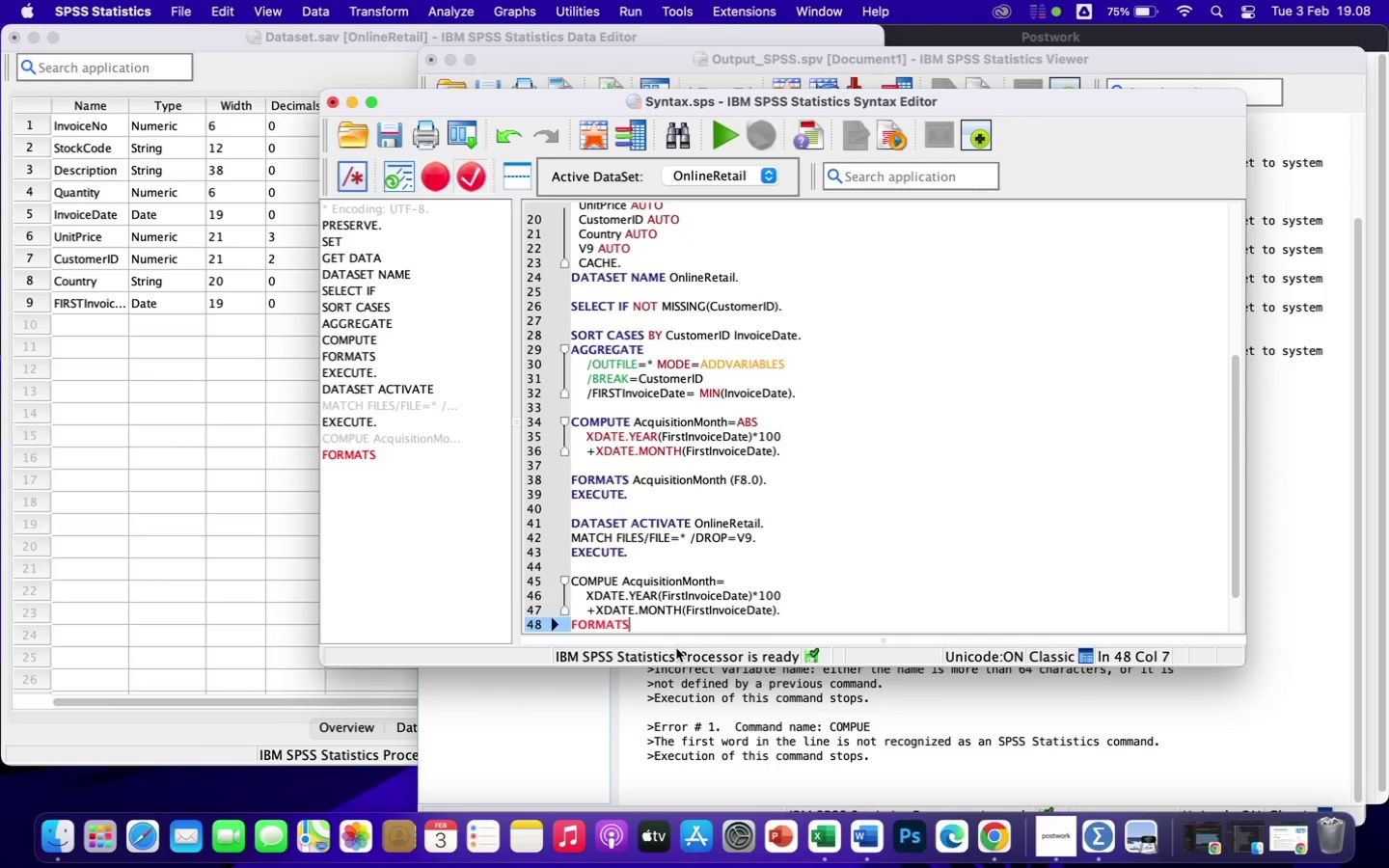 
type( AcquisitionMonth (F8.0).)
 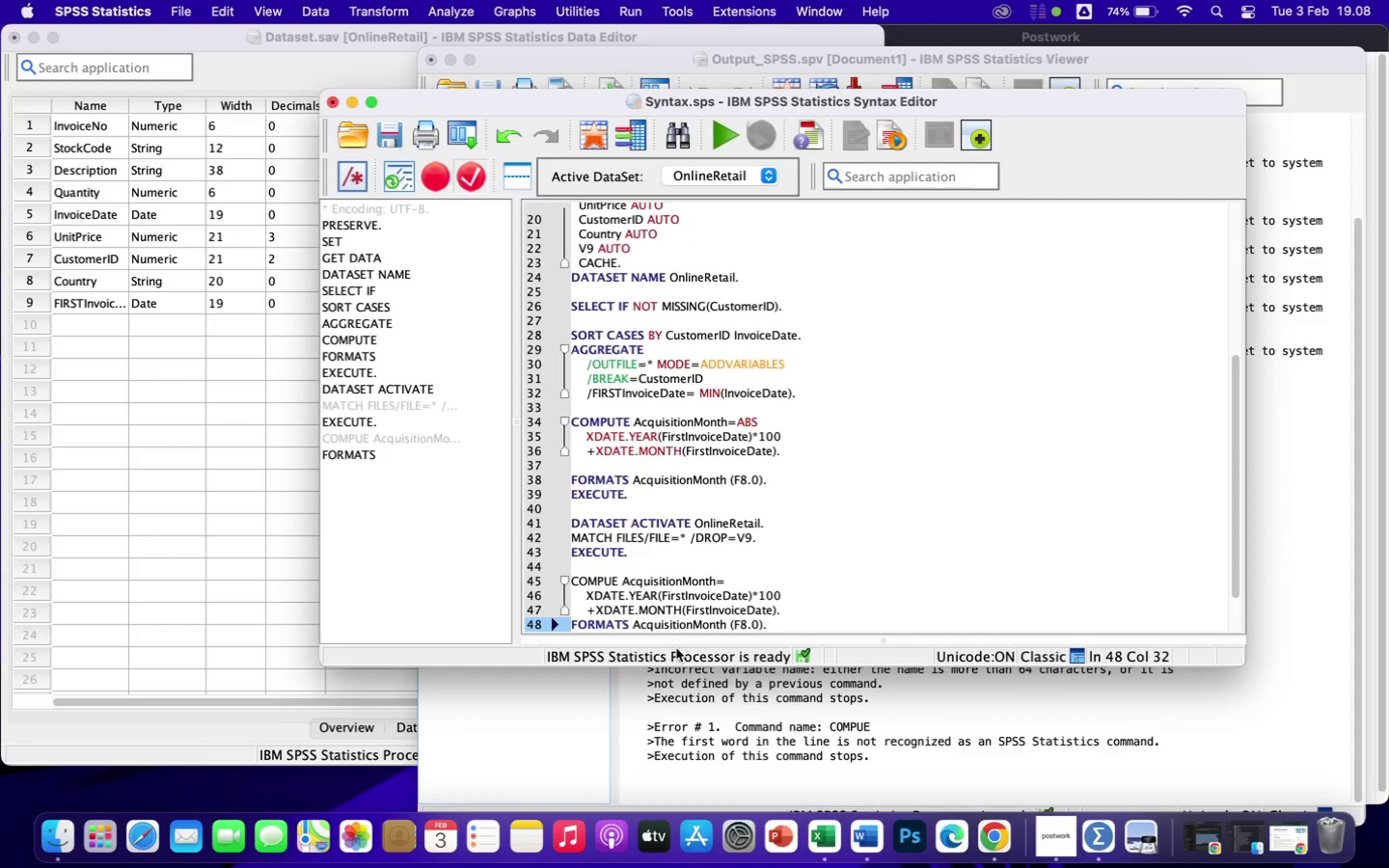 
mouse_move([728, 161])
 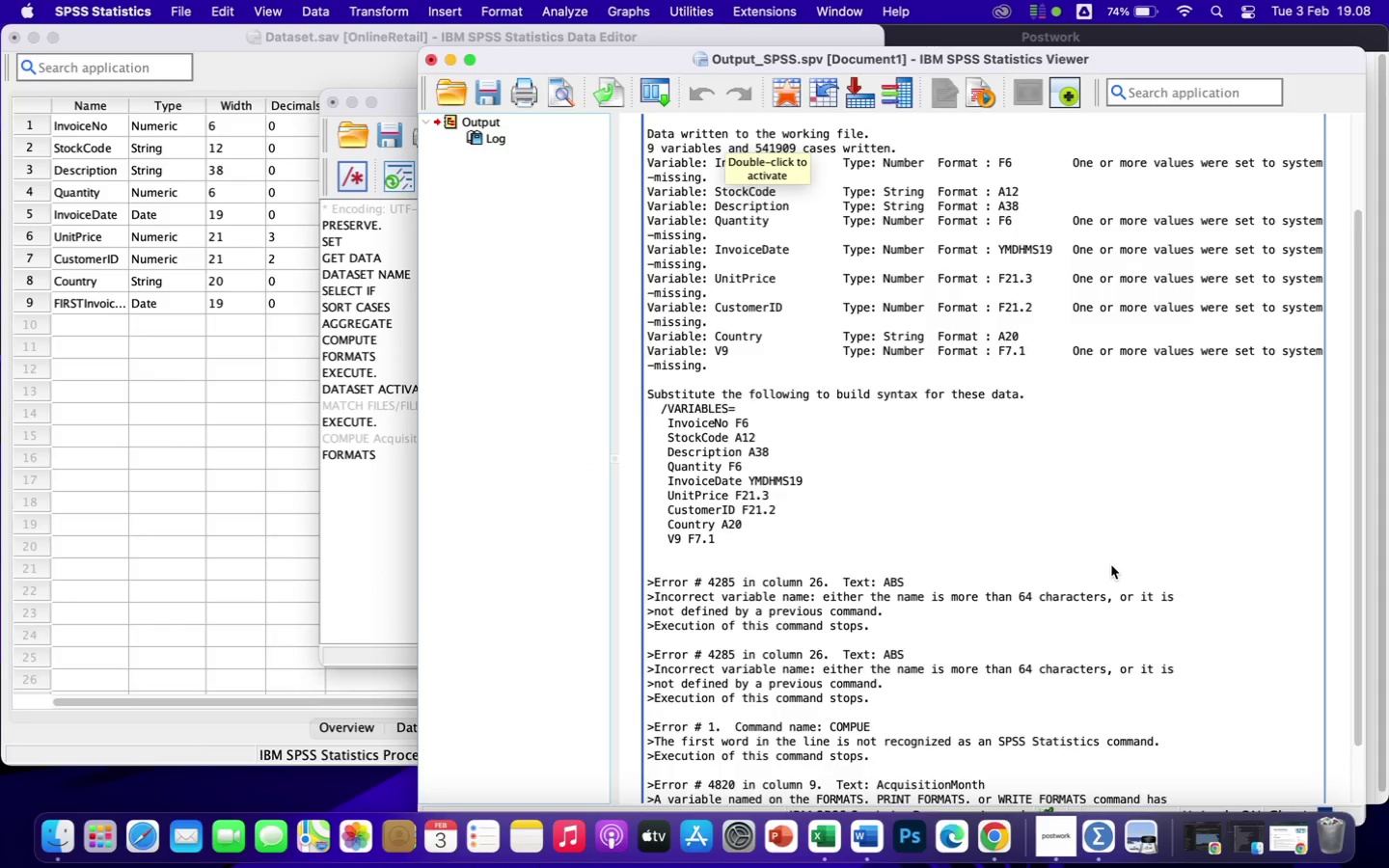 
scroll: coordinate [1112, 565], scroll_direction: down, amount: 11.0
 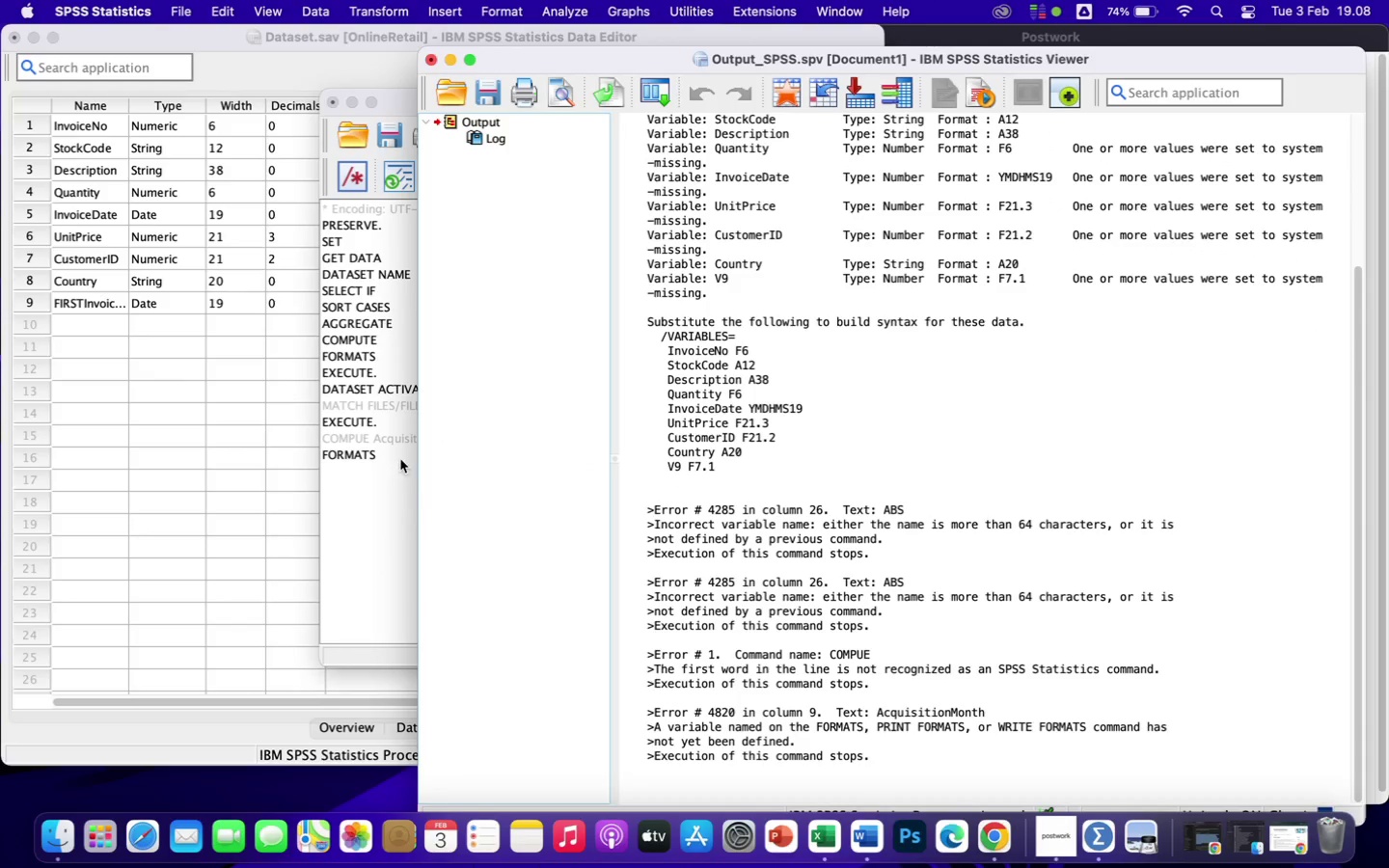 
left_click([377, 553])
 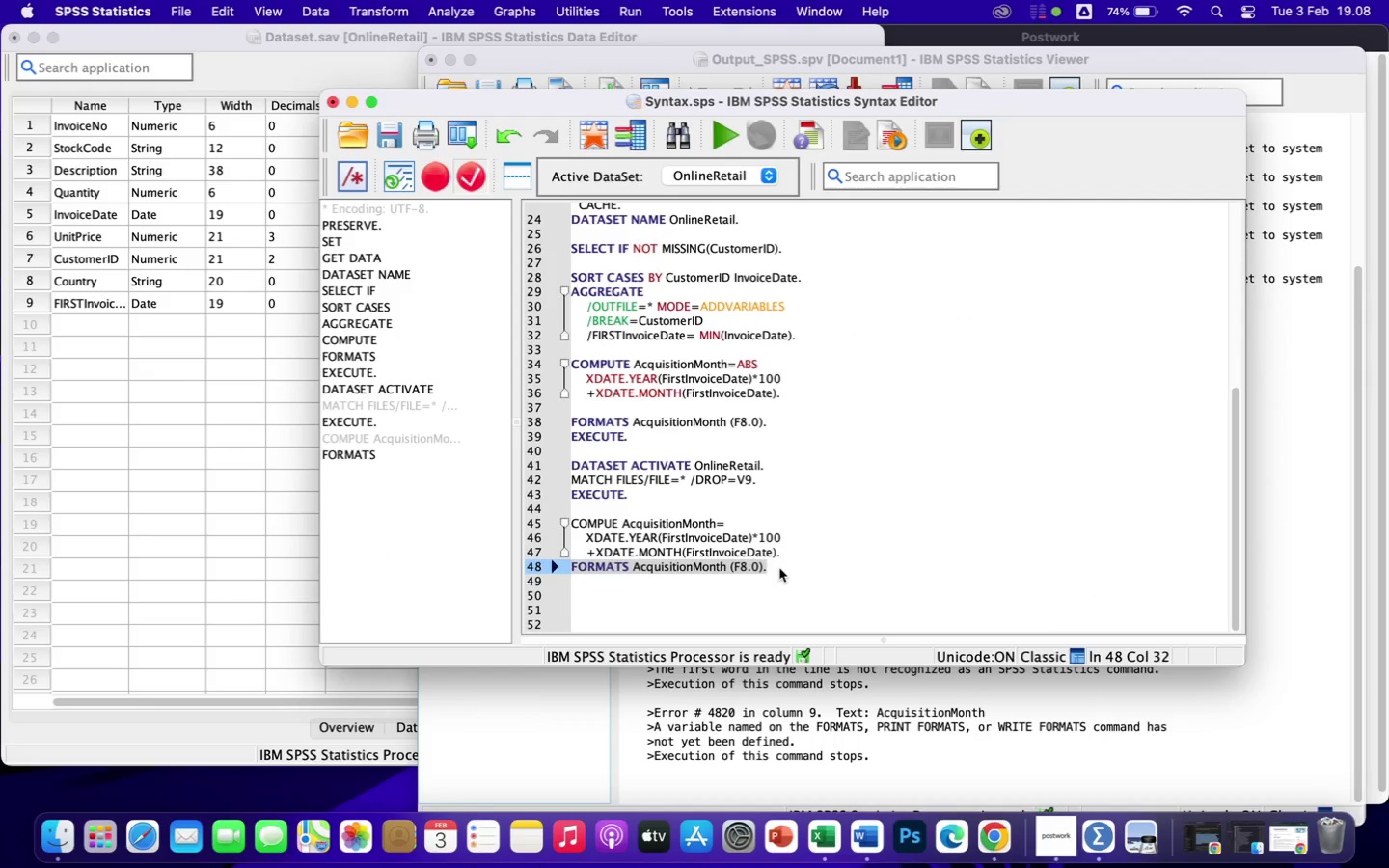 
left_click([779, 568])
 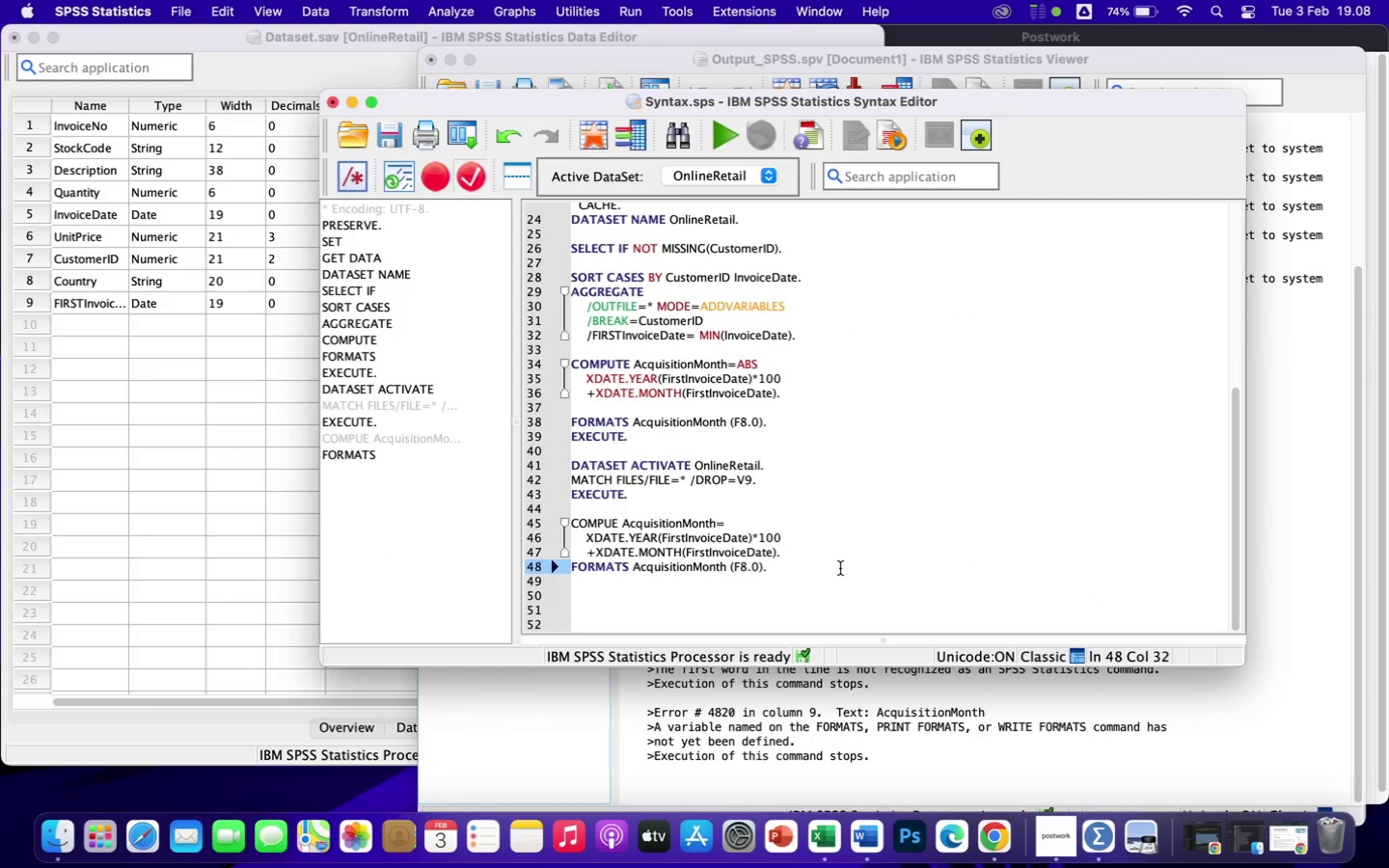 
key(Enter)
 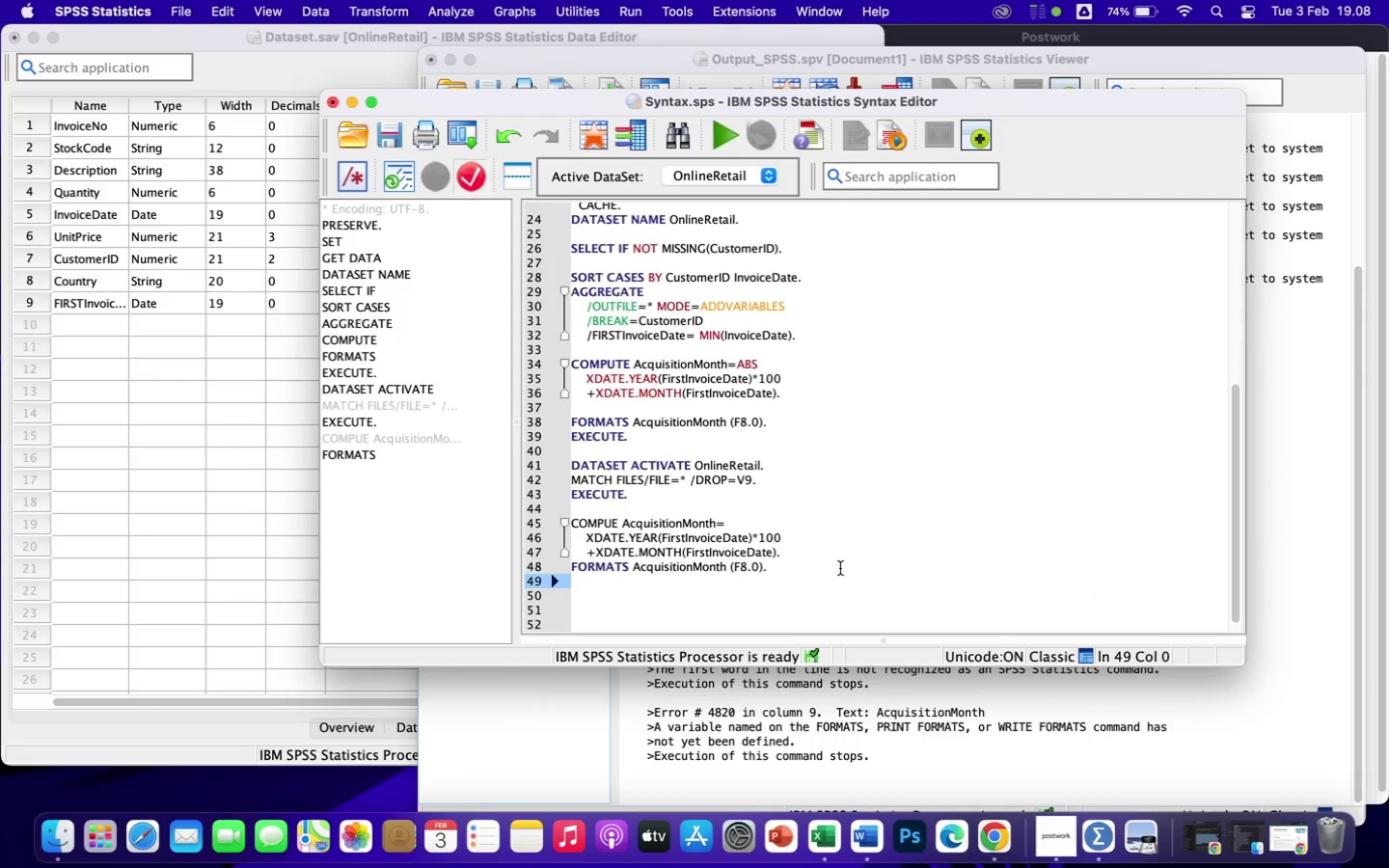 
type(Ex)
 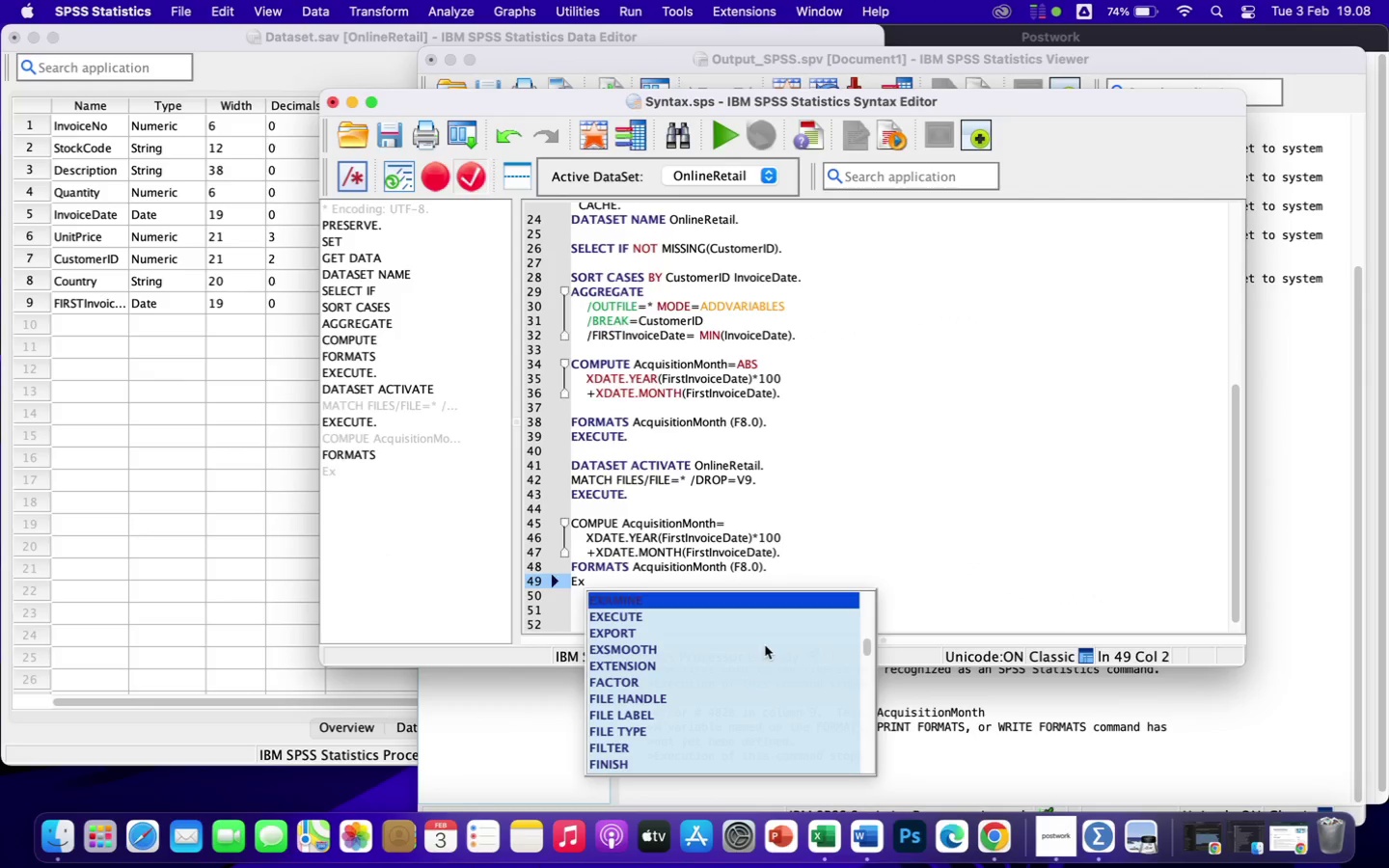 
left_click([652, 619])
 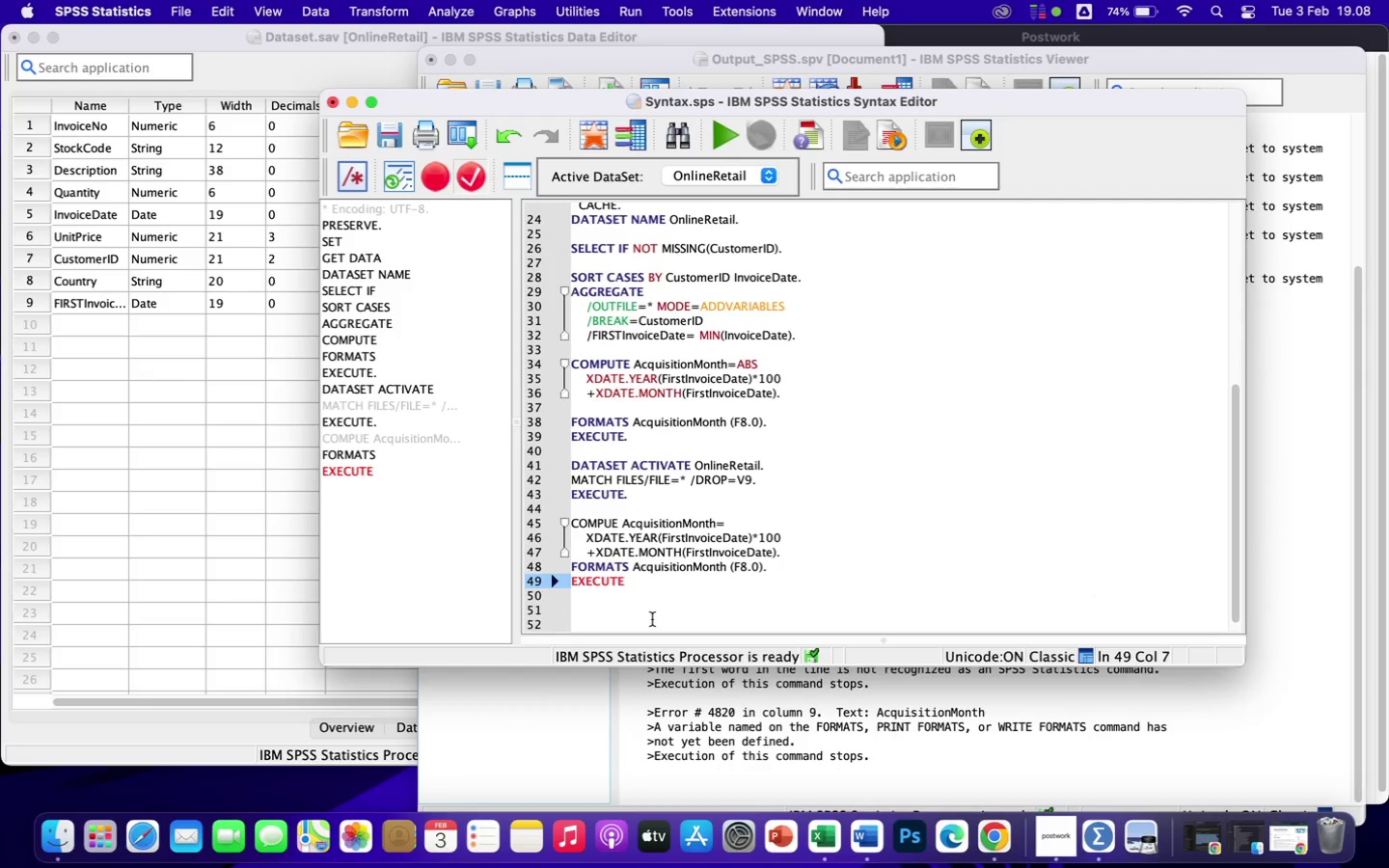 
key(Period)
 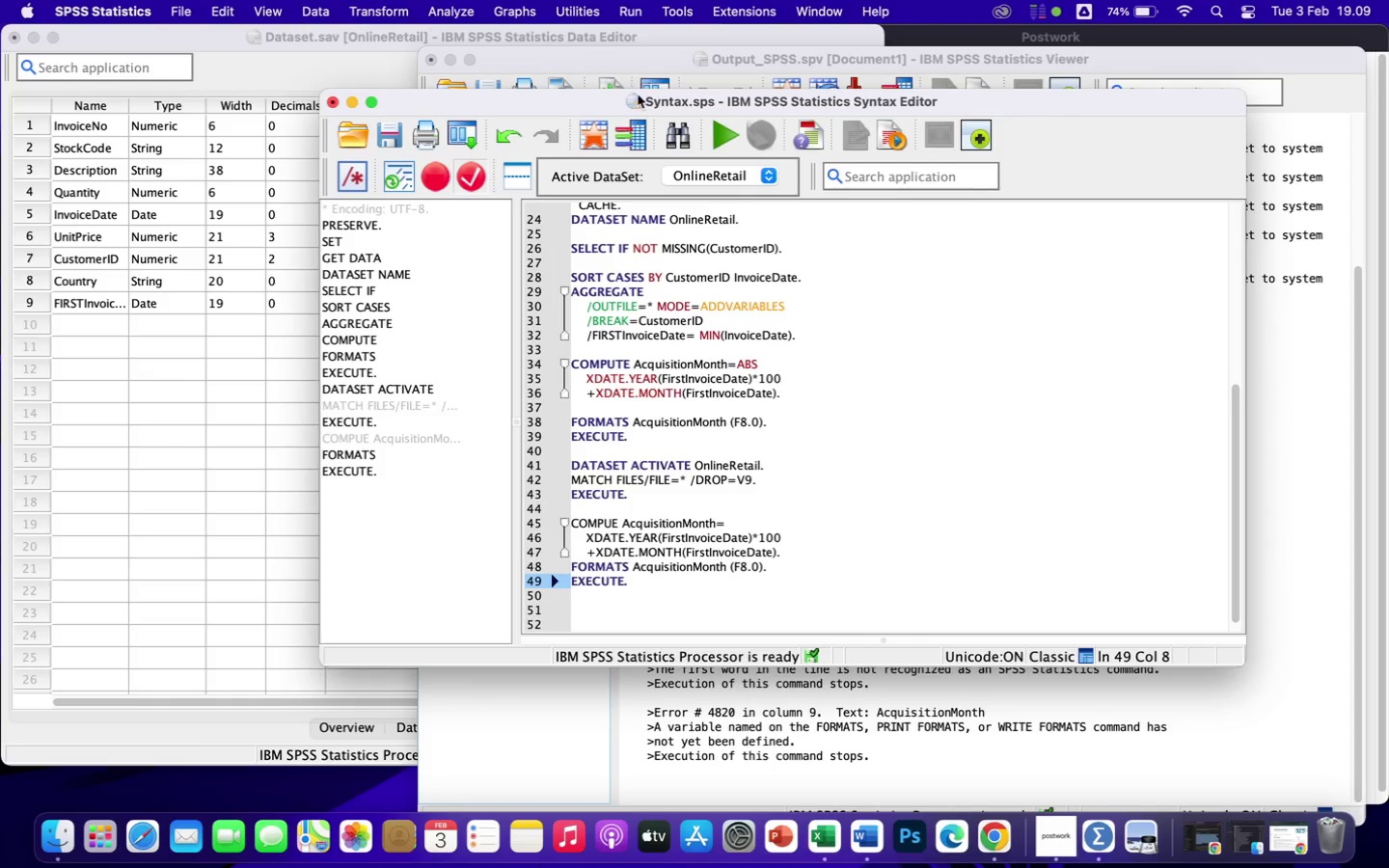 
left_click([723, 139])
 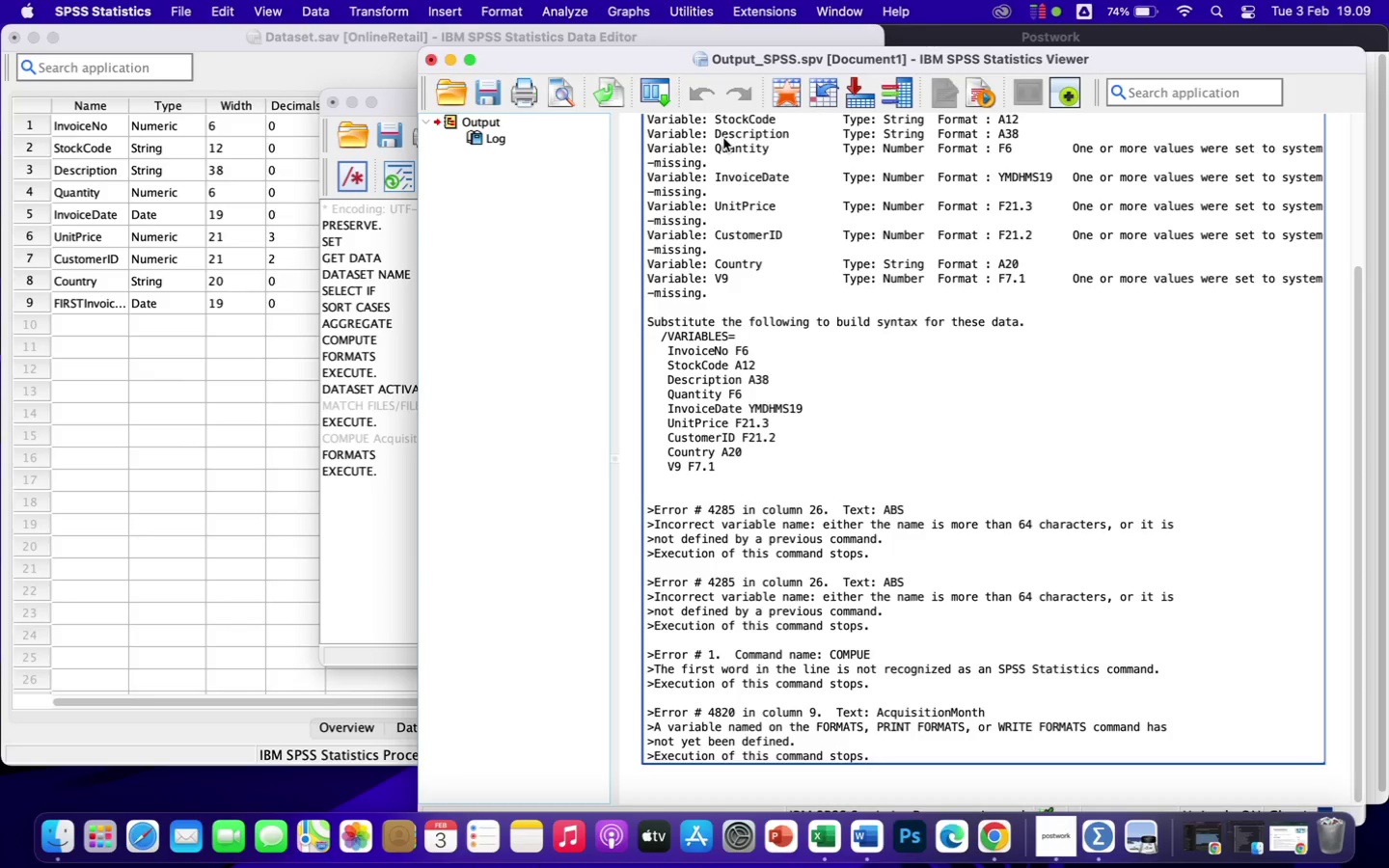 
wait(16.88)
 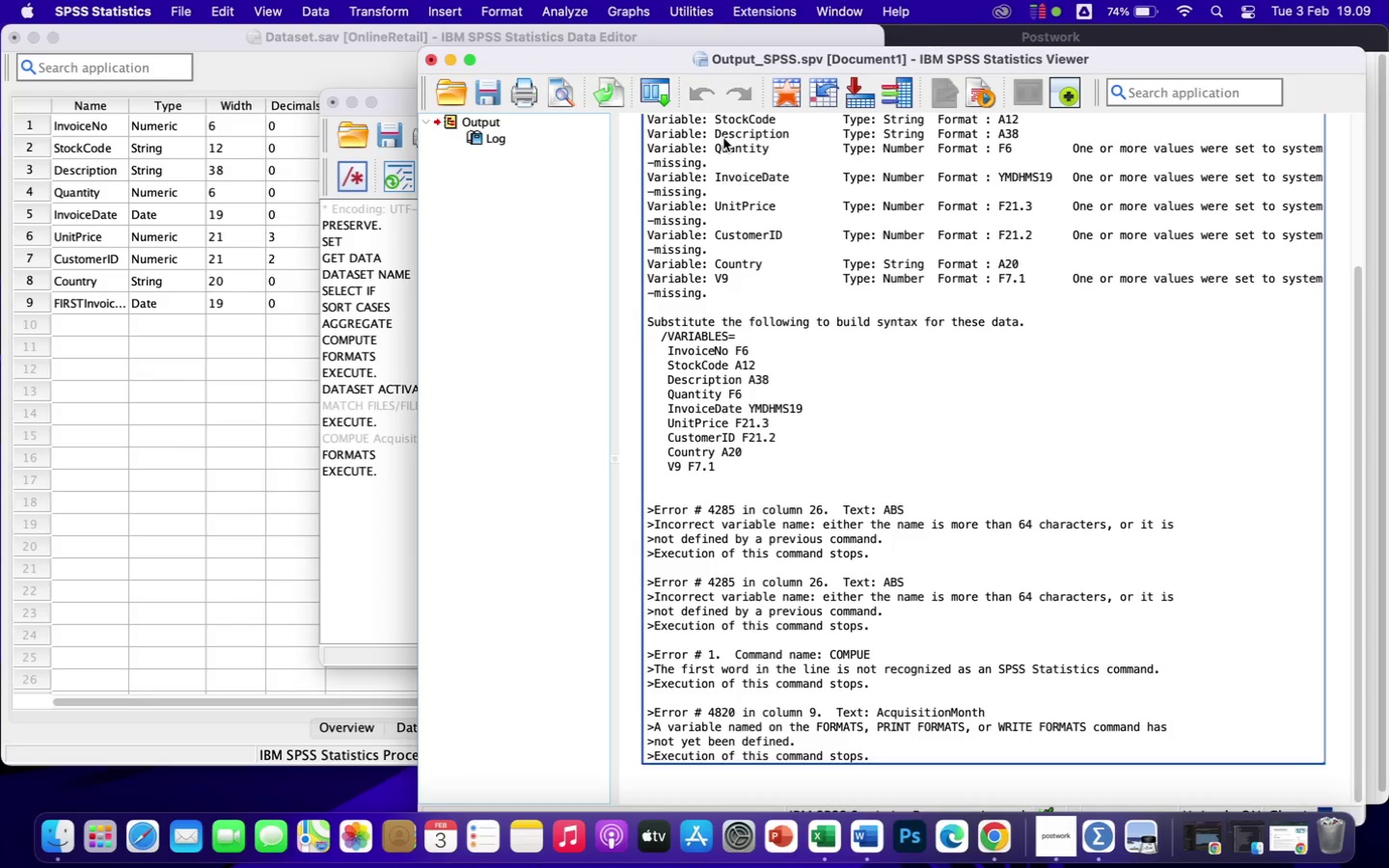 
left_click([375, 544])
 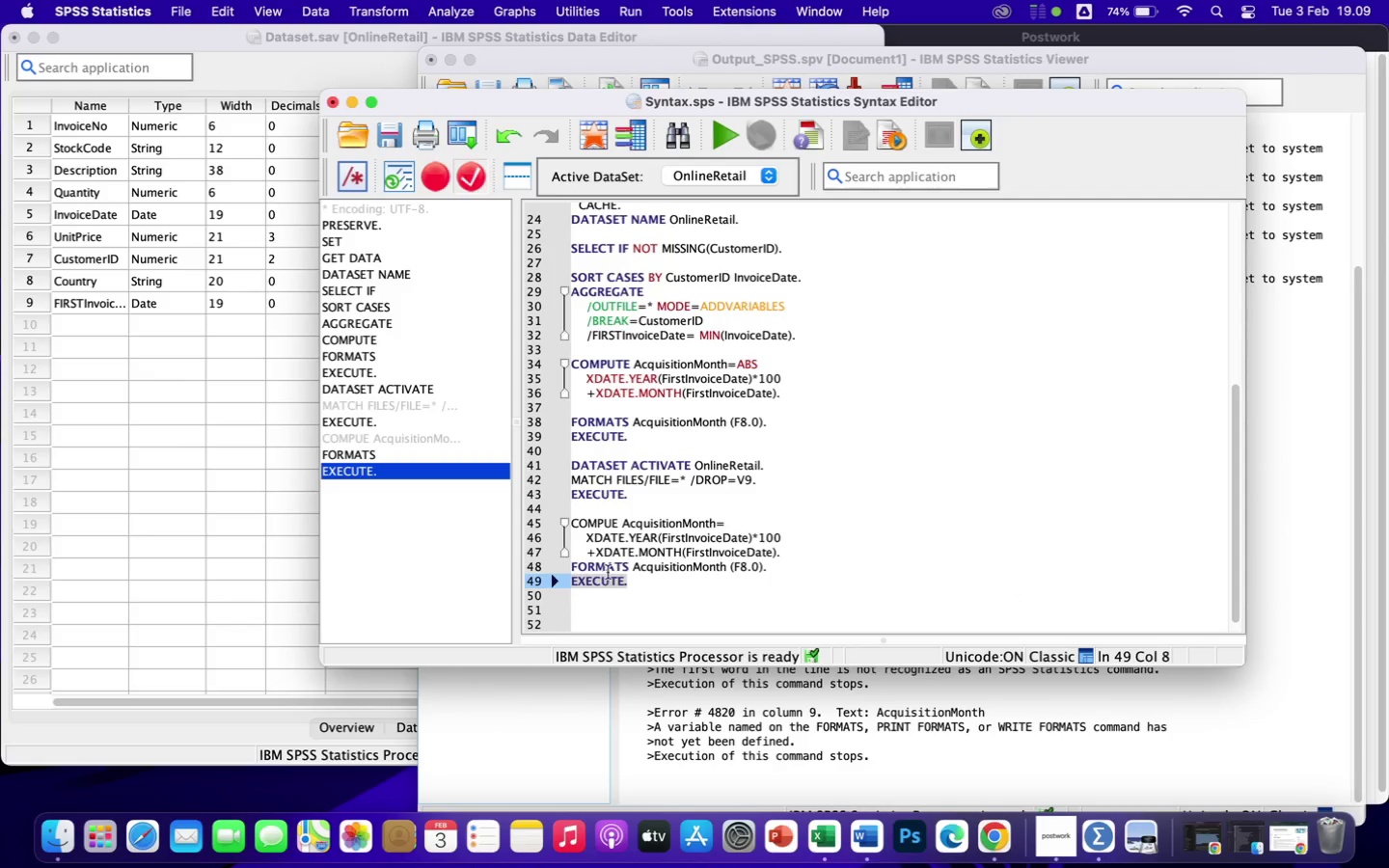 
left_click([648, 582])
 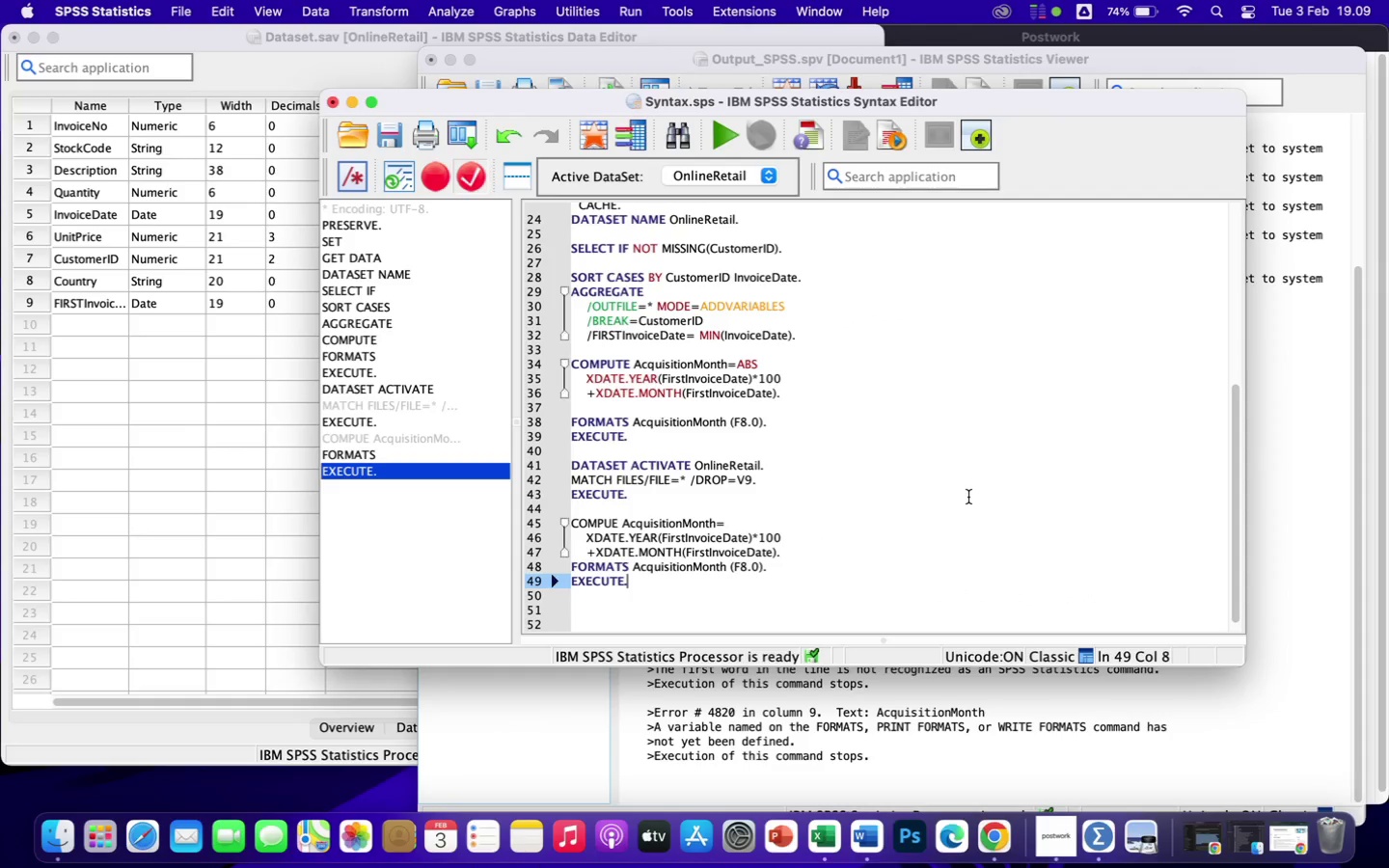 
key(Enter)
 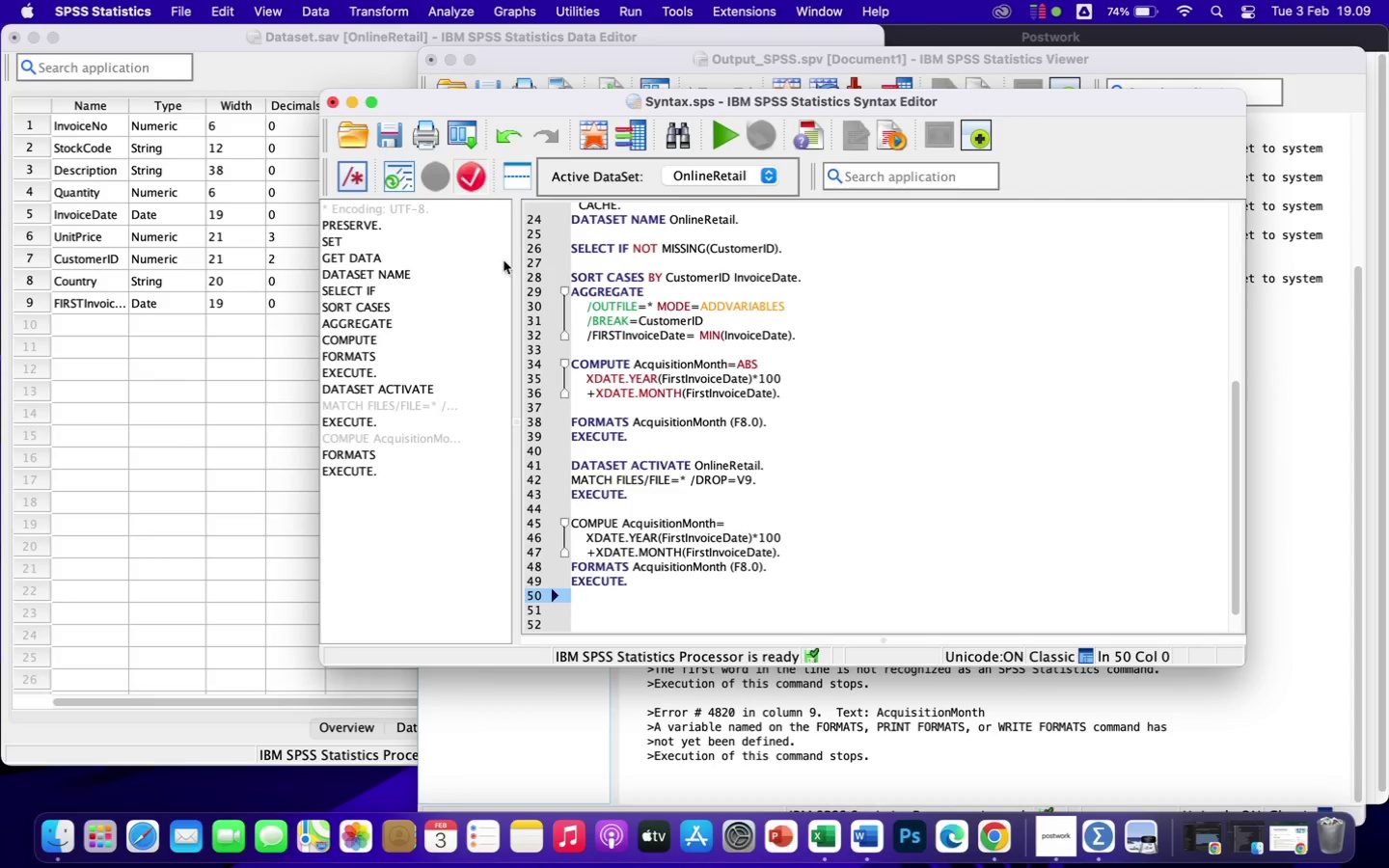 
left_click([212, 460])
 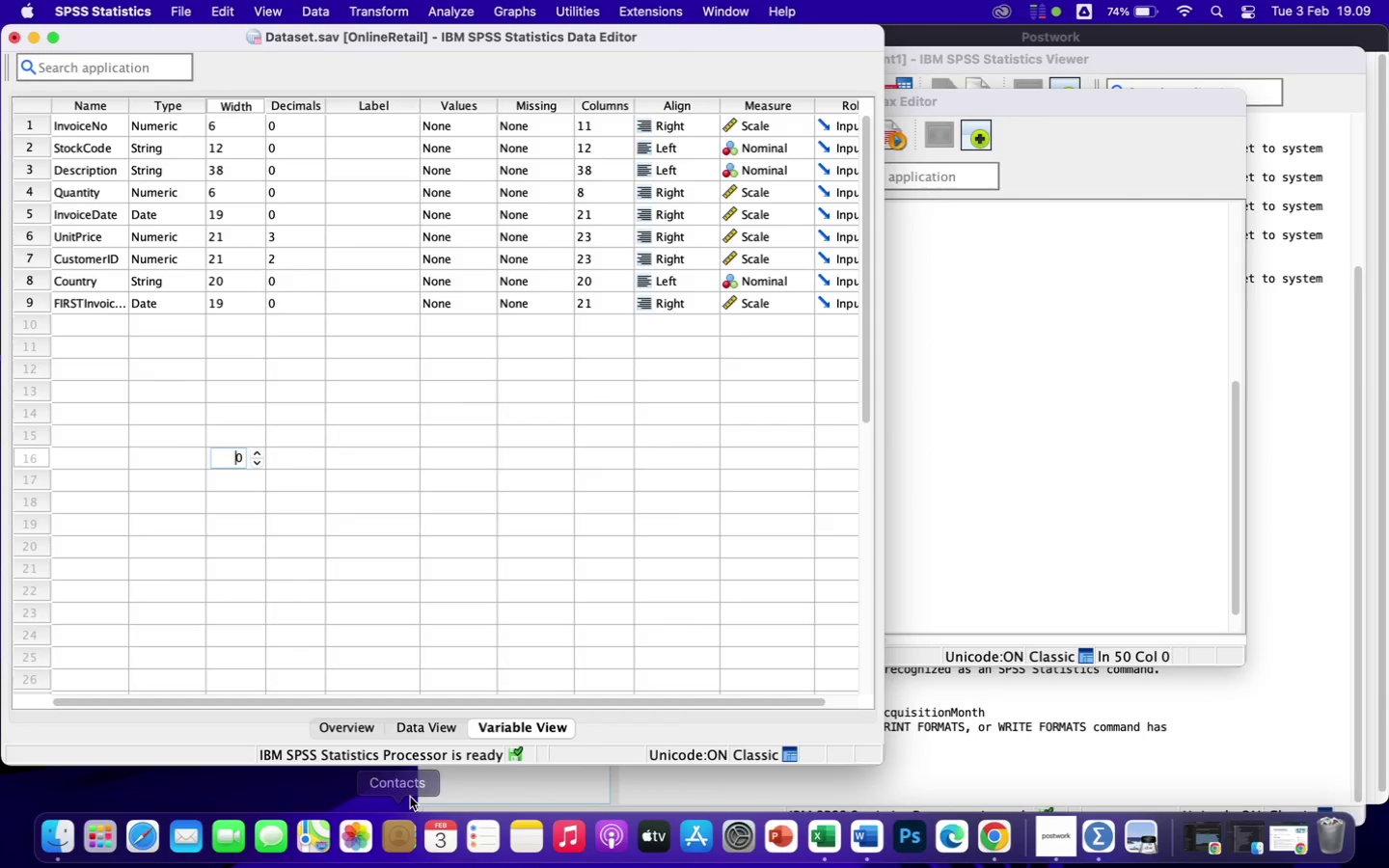 
left_click([422, 727])
 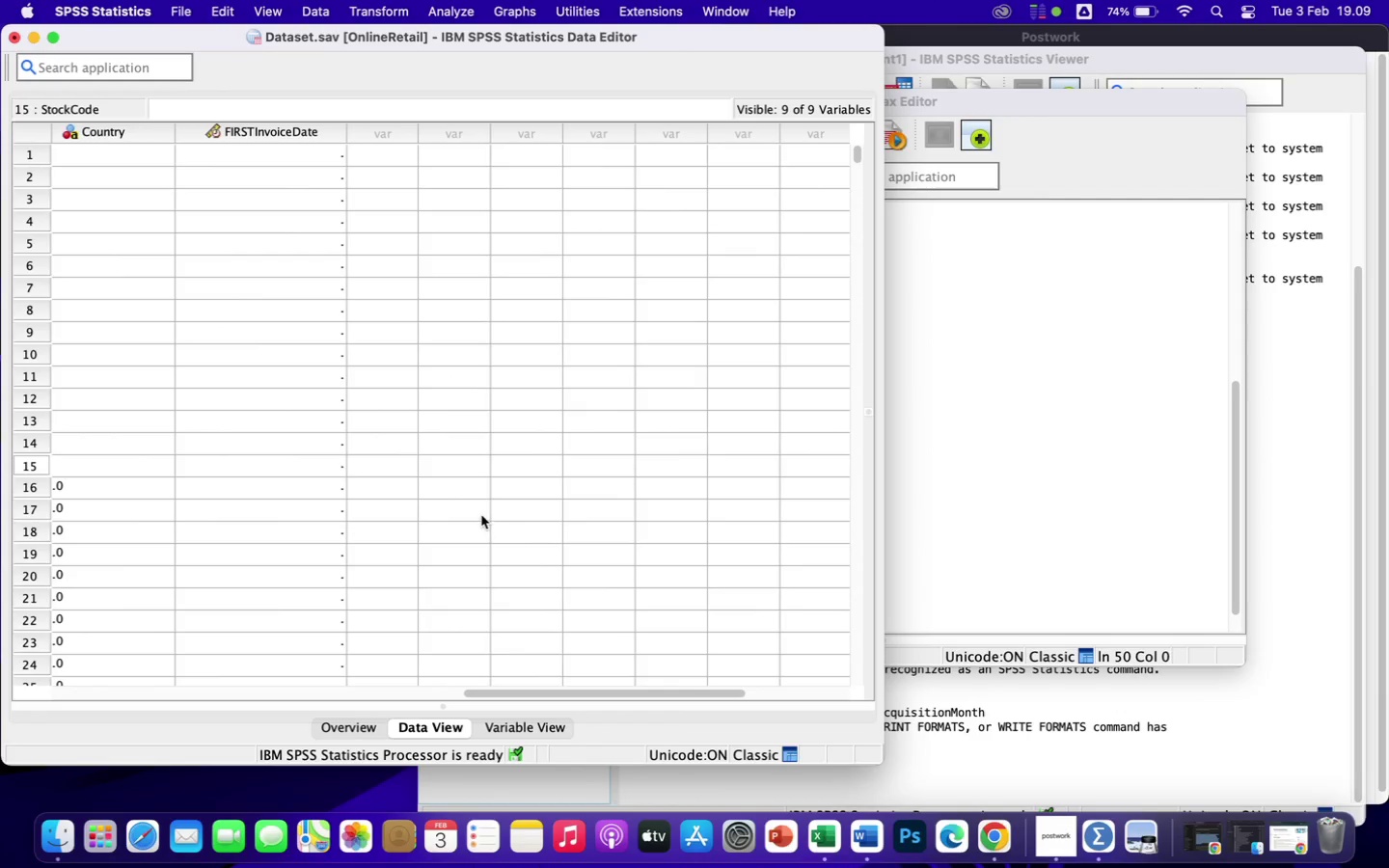 
scroll: coordinate [417, 558], scroll_direction: down, amount: 103.0
 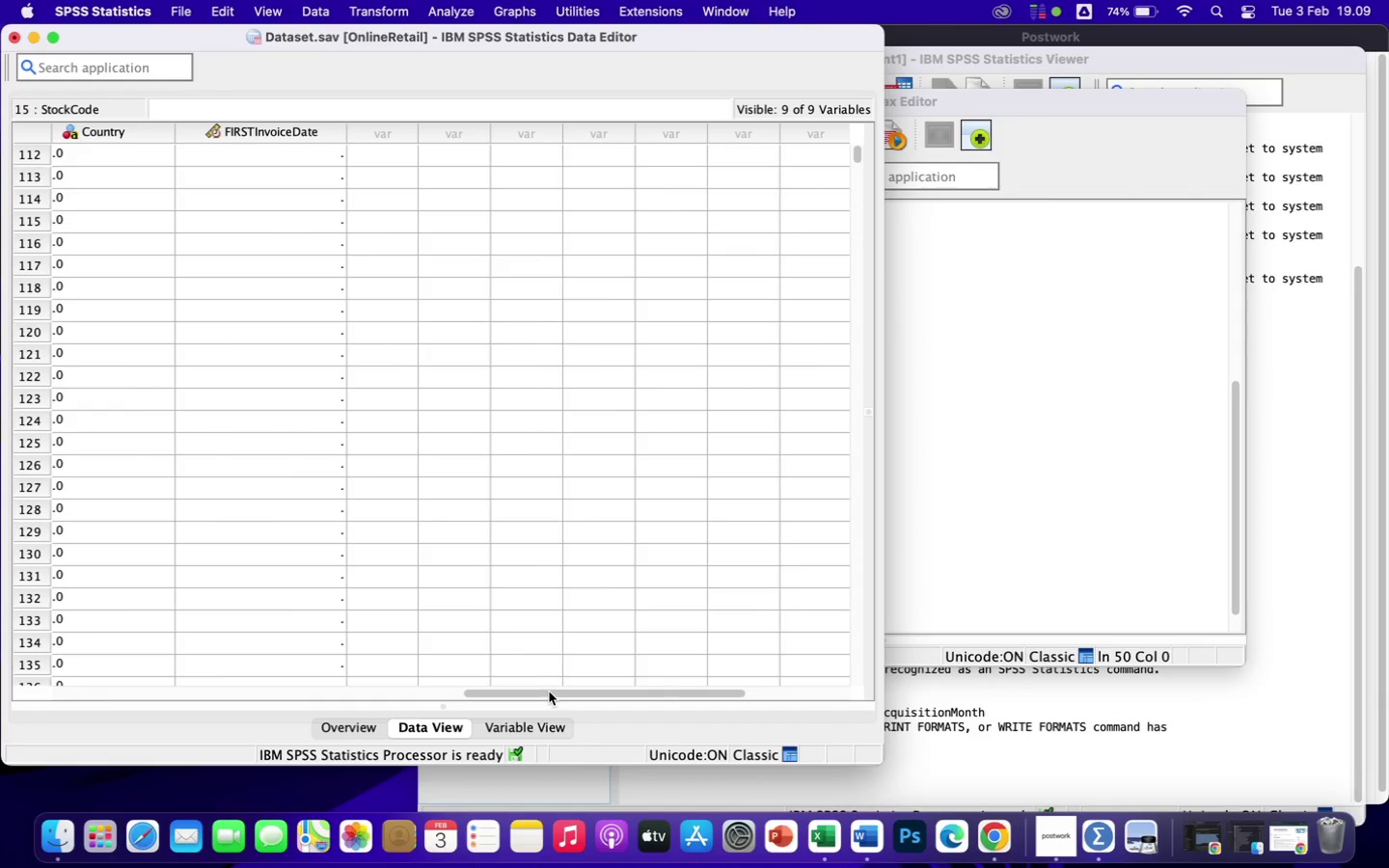 
left_click_drag(start_coordinate=[549, 692], to_coordinate=[386, 688])
 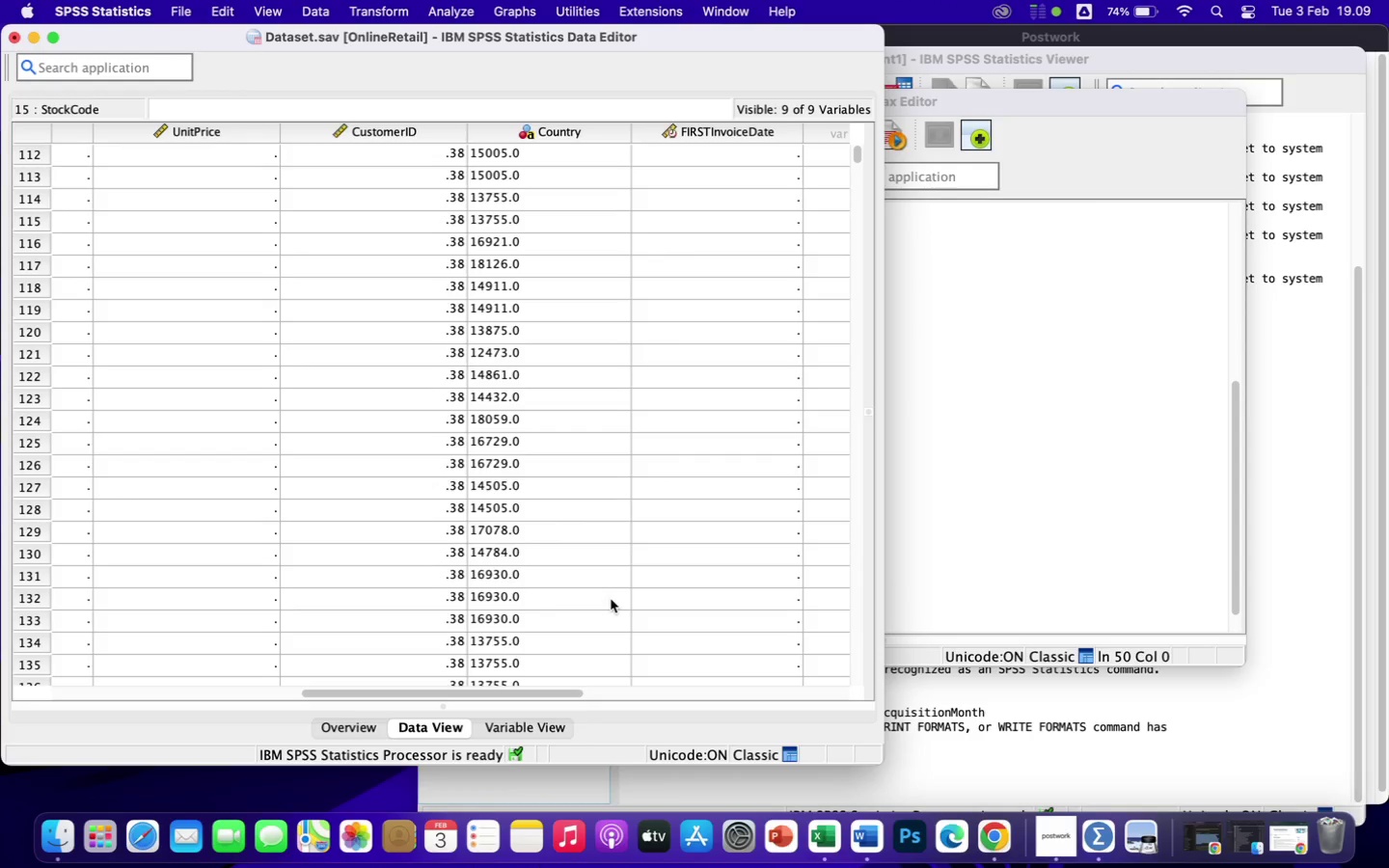 
wait(5.93)
 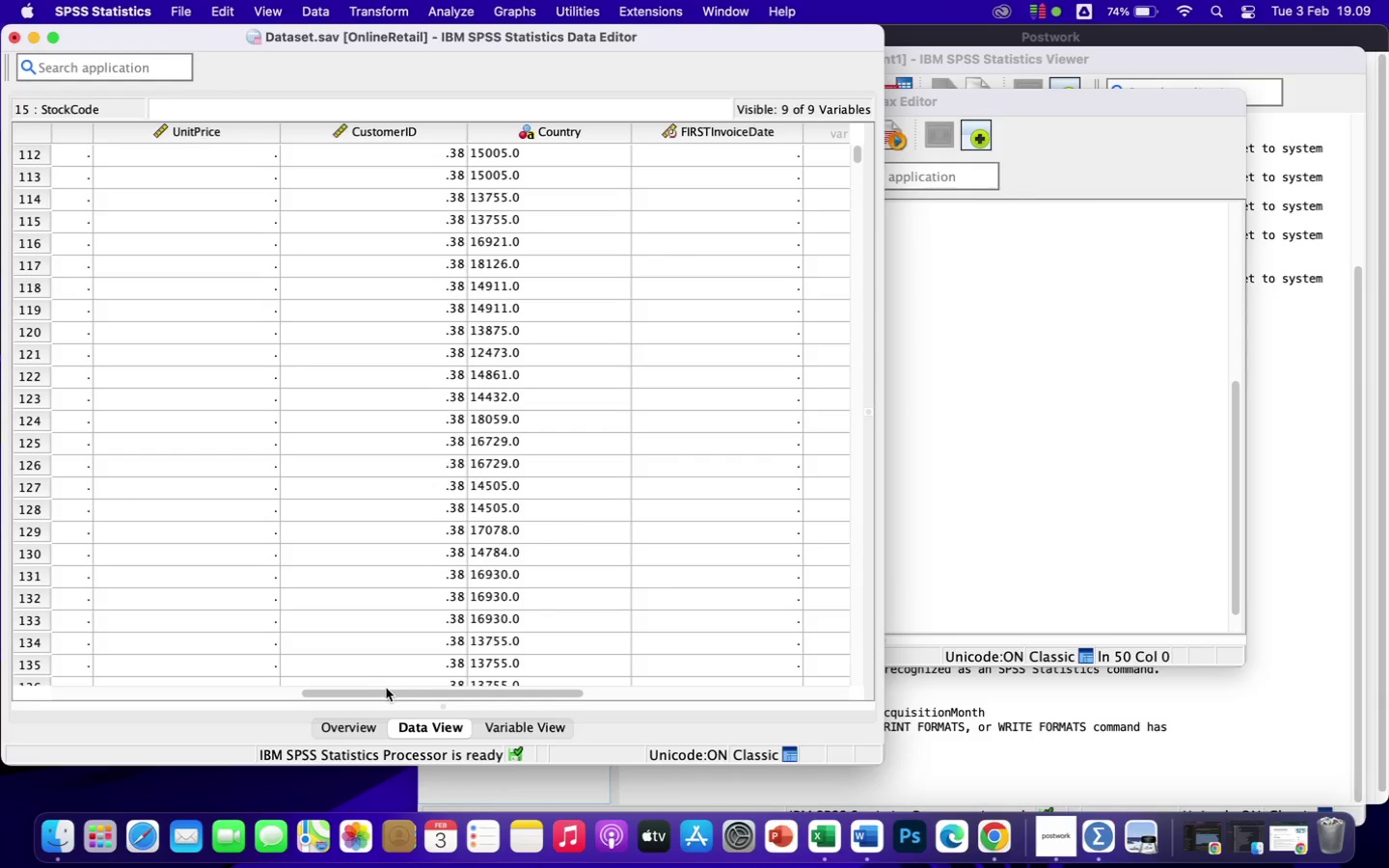 
left_click_drag(start_coordinate=[528, 694], to_coordinate=[421, 684])
 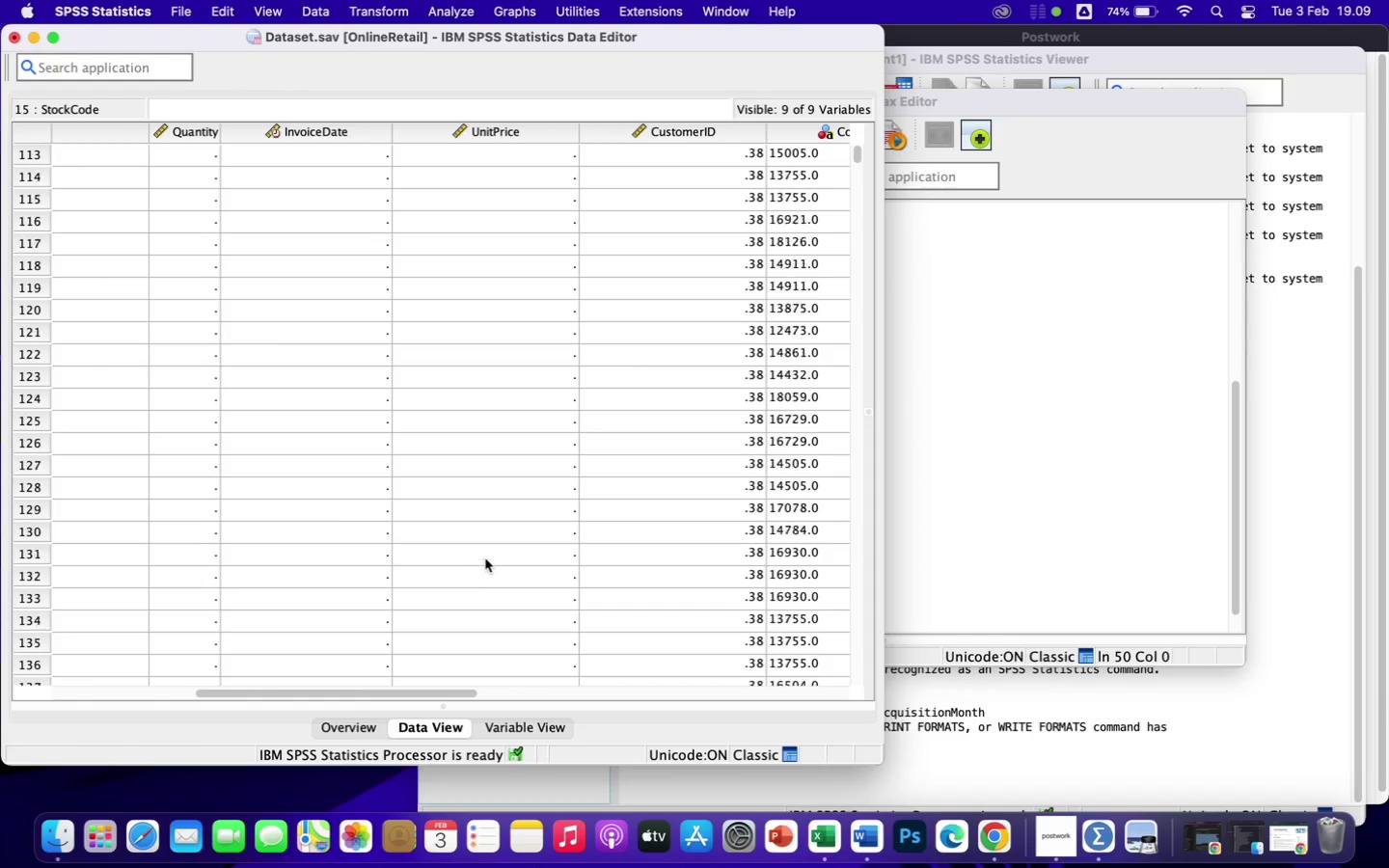 
scroll: coordinate [493, 563], scroll_direction: down, amount: 177.0
 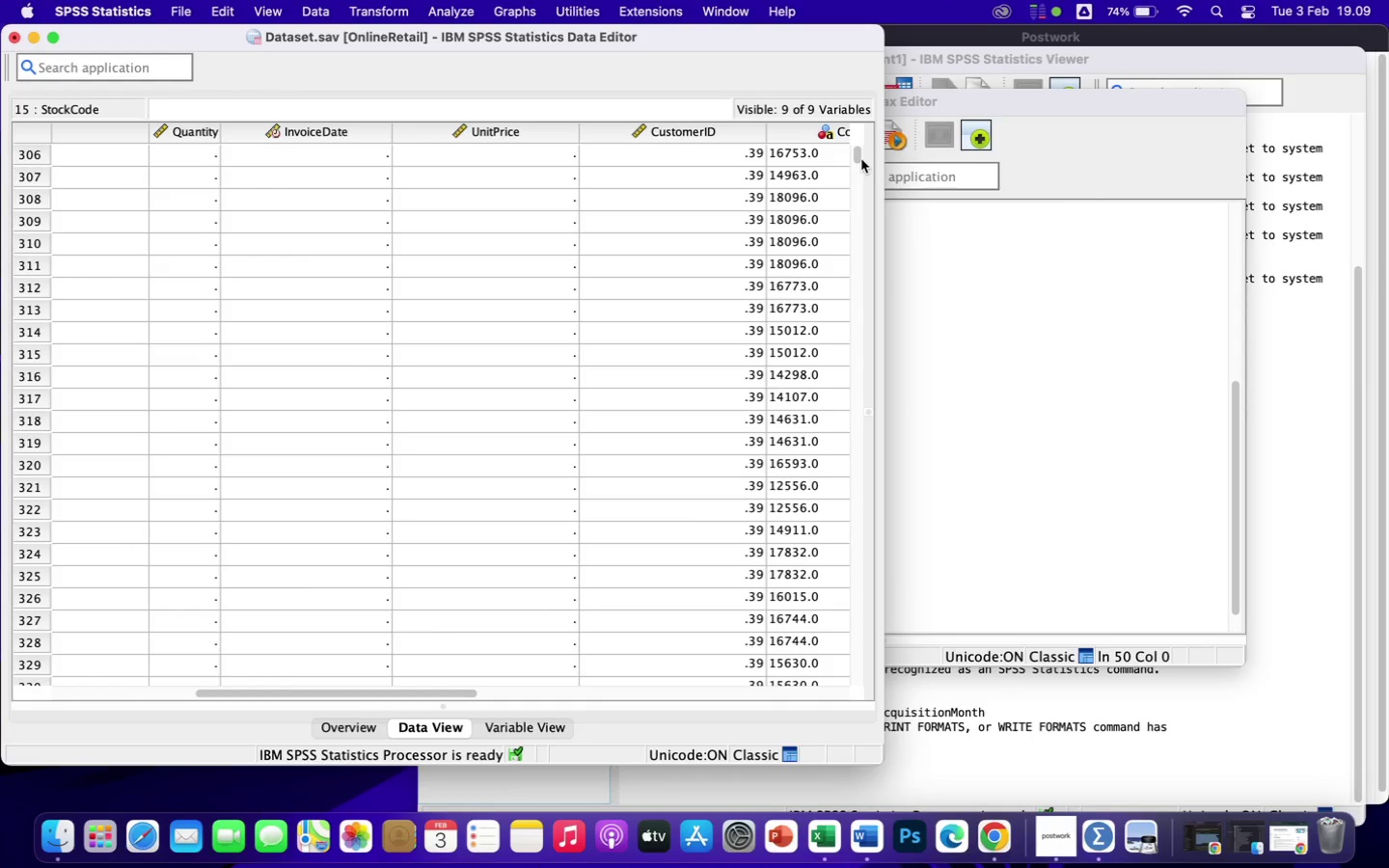 
left_click_drag(start_coordinate=[857, 156], to_coordinate=[860, 163])
 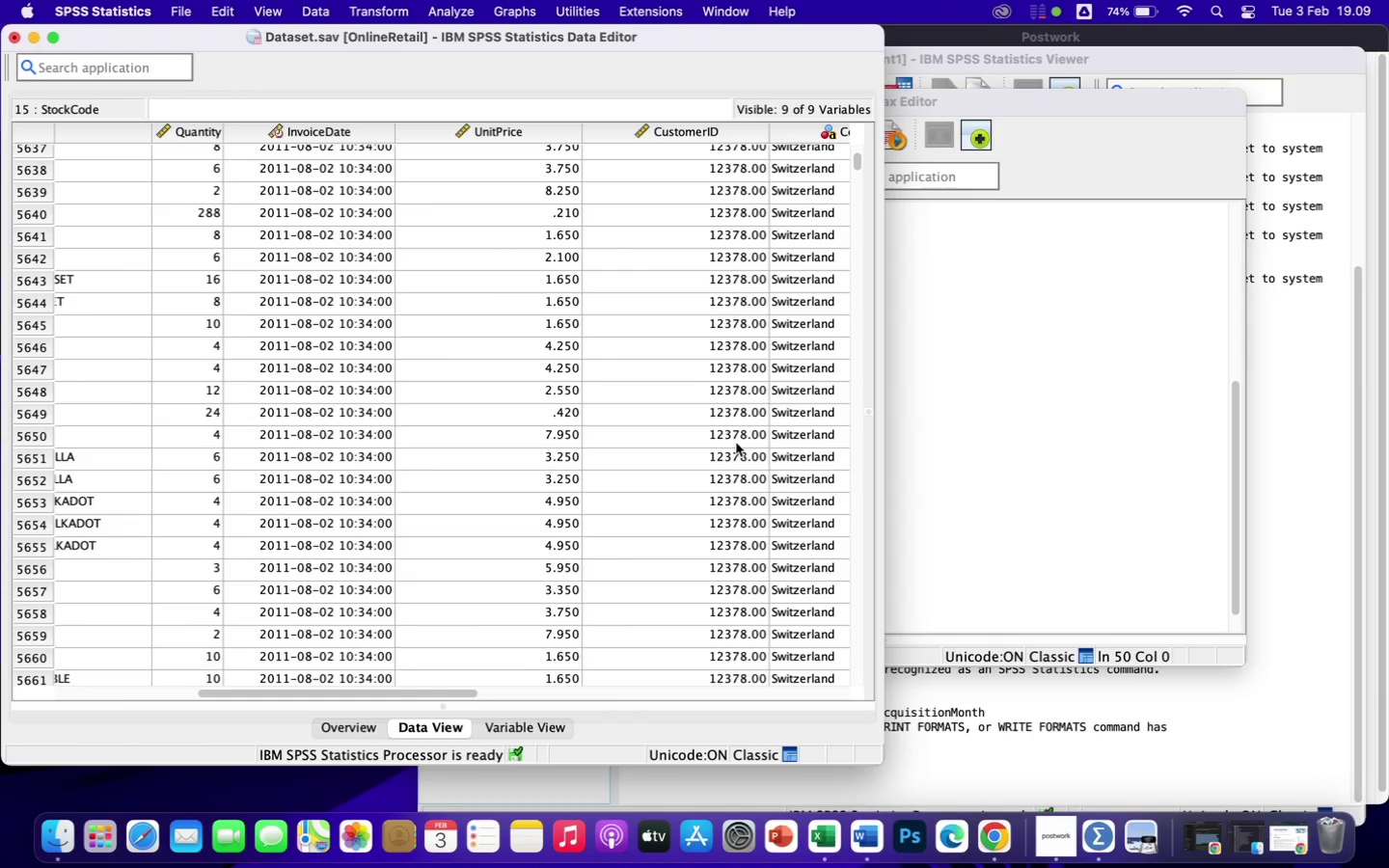 
scroll: coordinate [727, 496], scroll_direction: up, amount: 719.0
 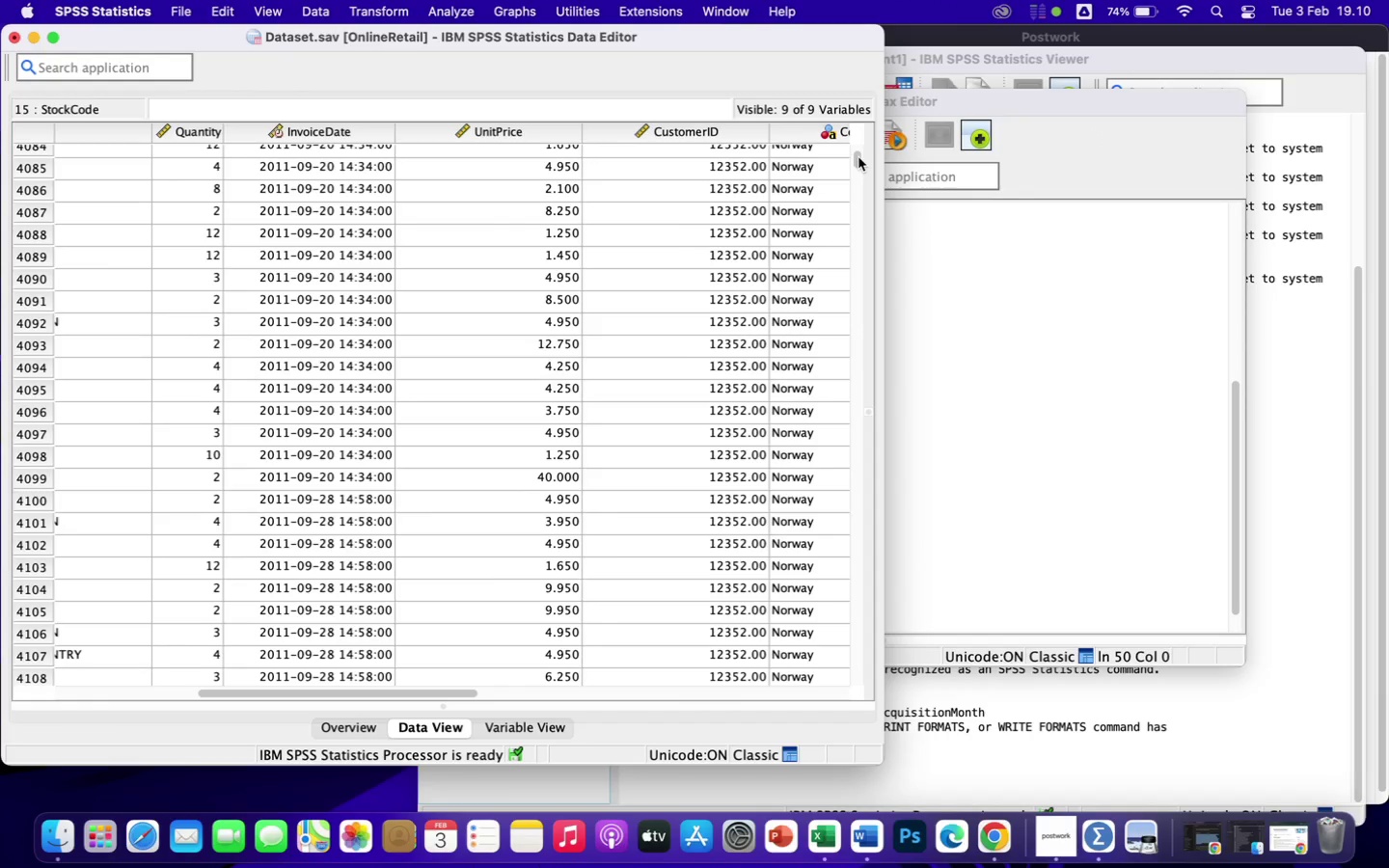 
wait(8.6)
 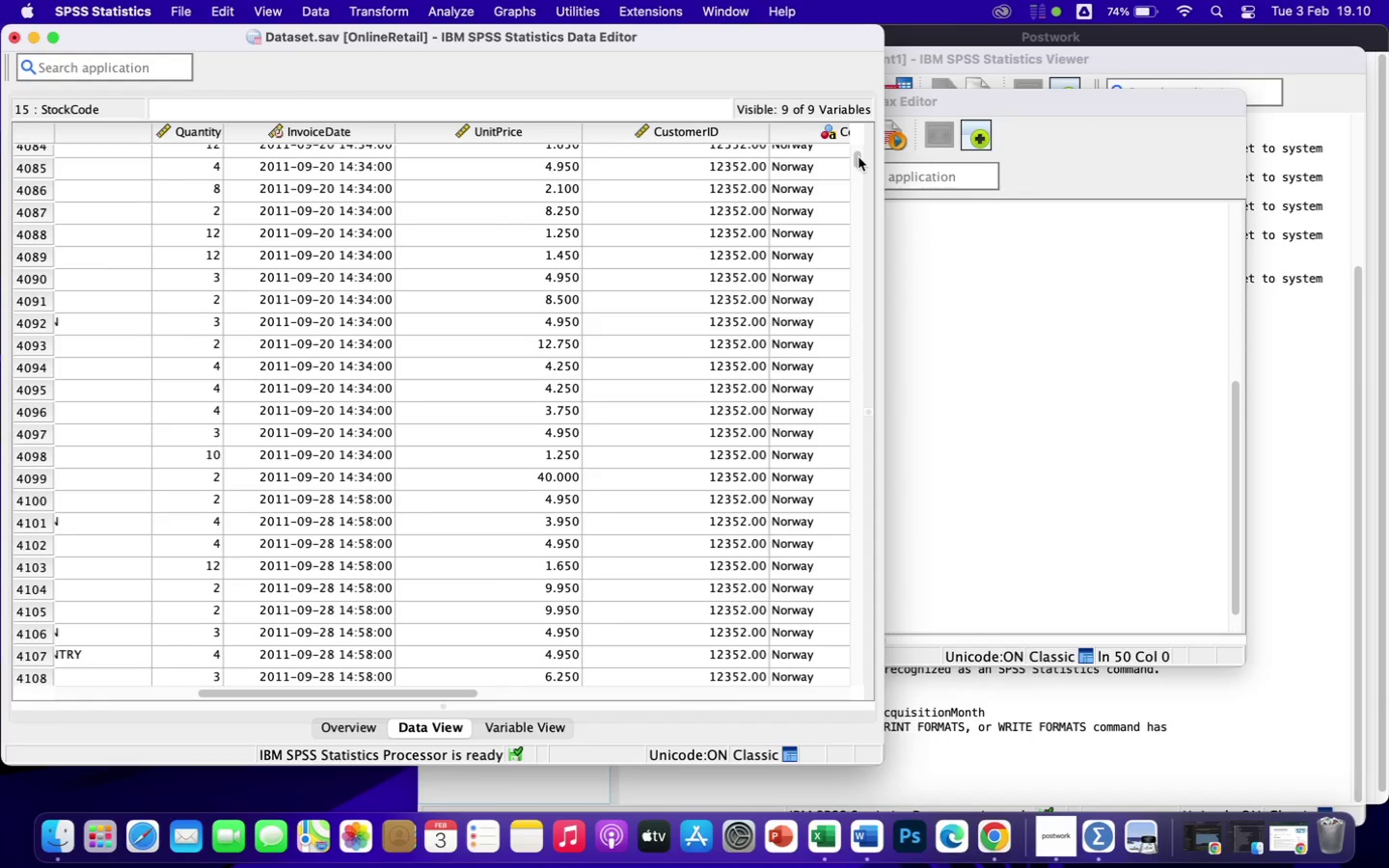 
left_click_drag(start_coordinate=[455, 692], to_coordinate=[572, 693])
 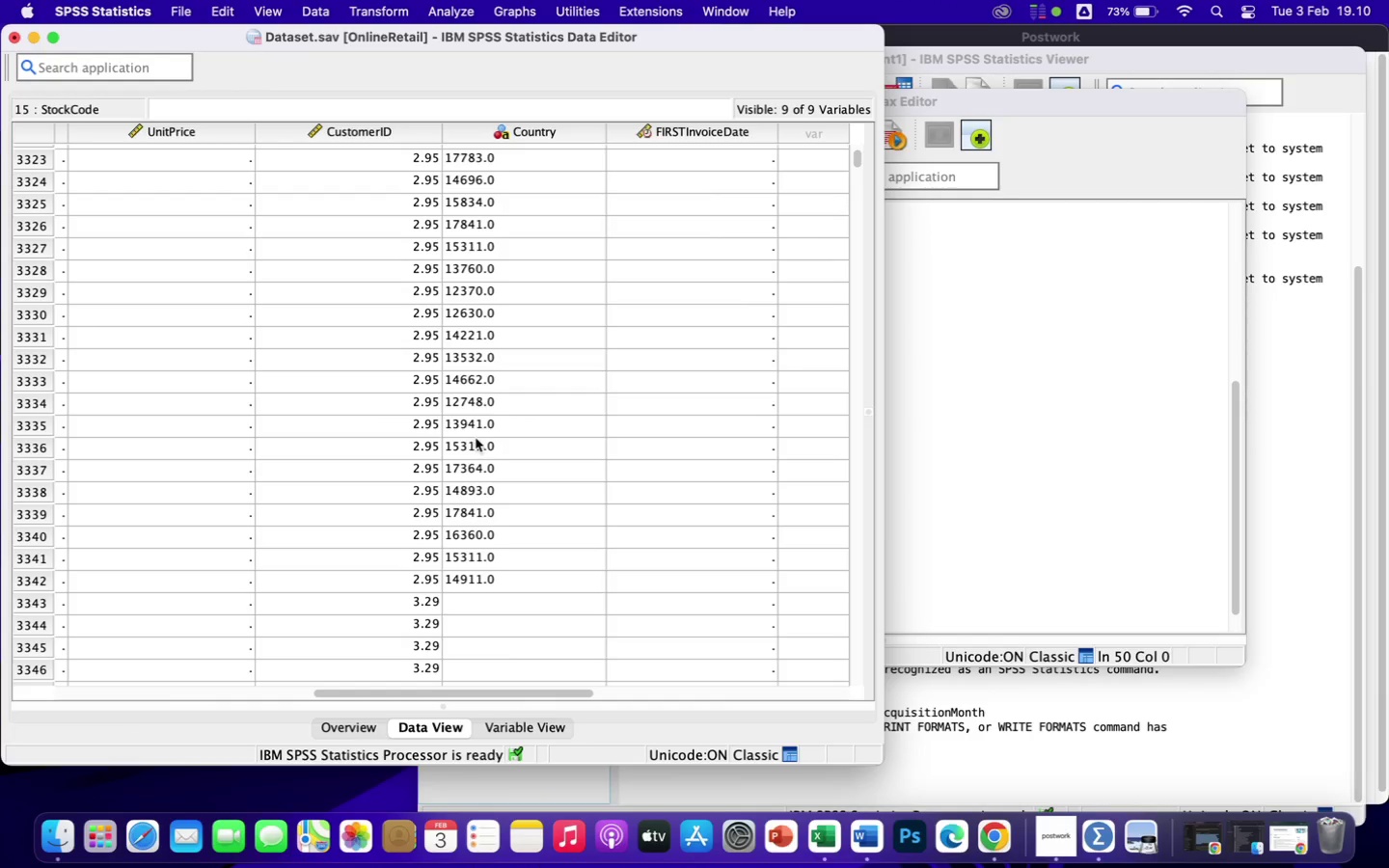 
scroll: coordinate [463, 517], scroll_direction: up, amount: 128.0
 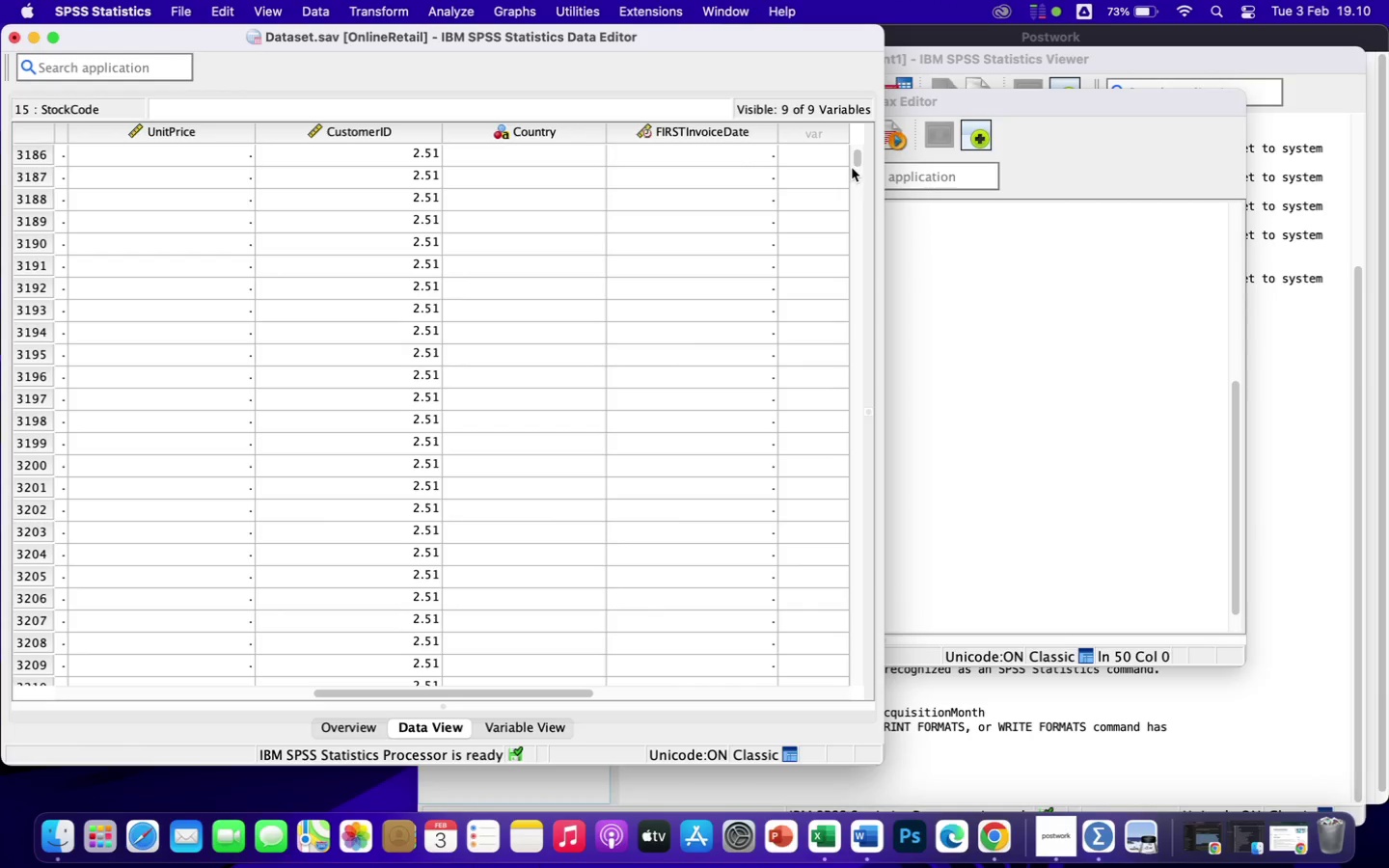 
left_click_drag(start_coordinate=[856, 163], to_coordinate=[874, 214])
 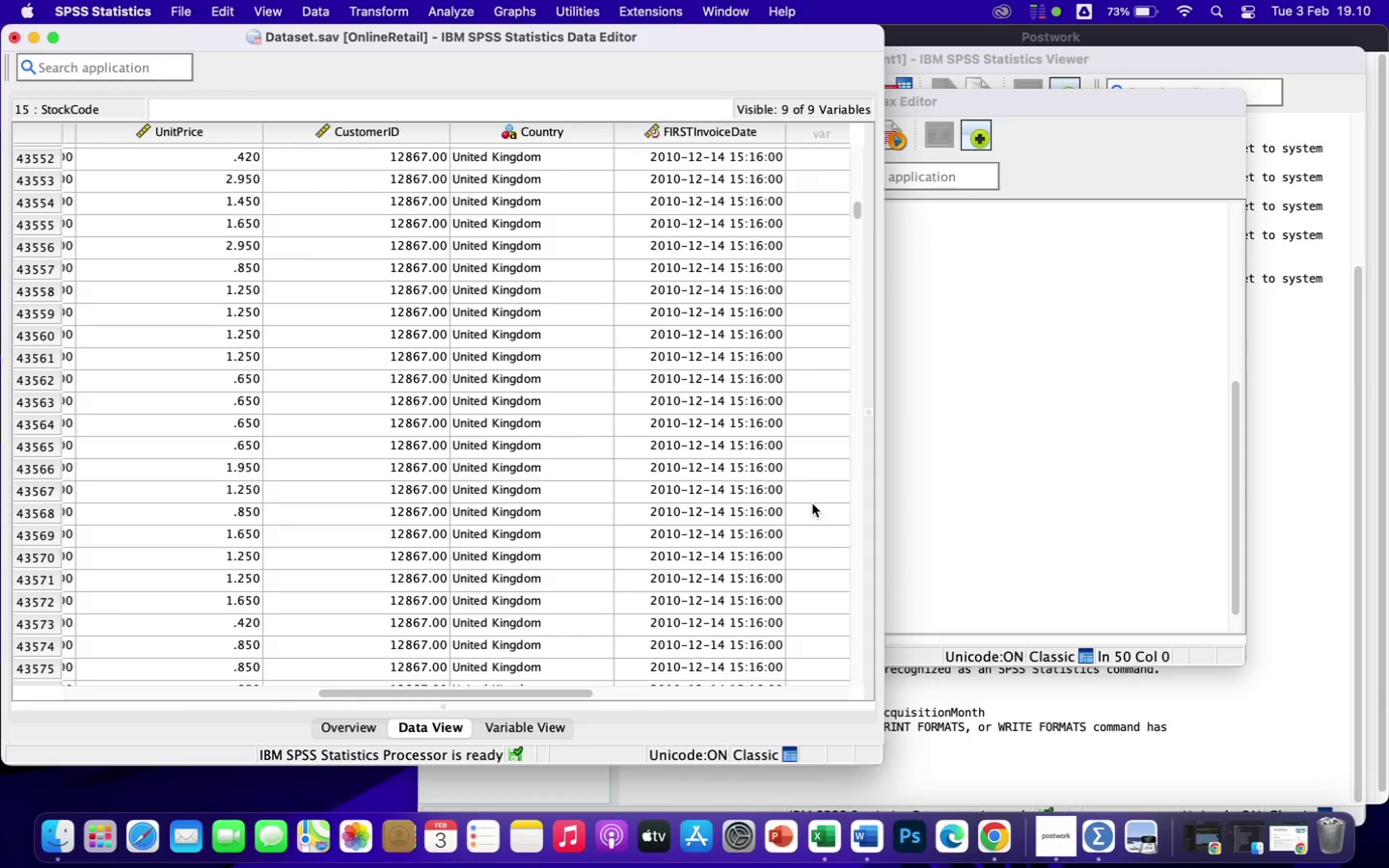 
wait(21.2)
 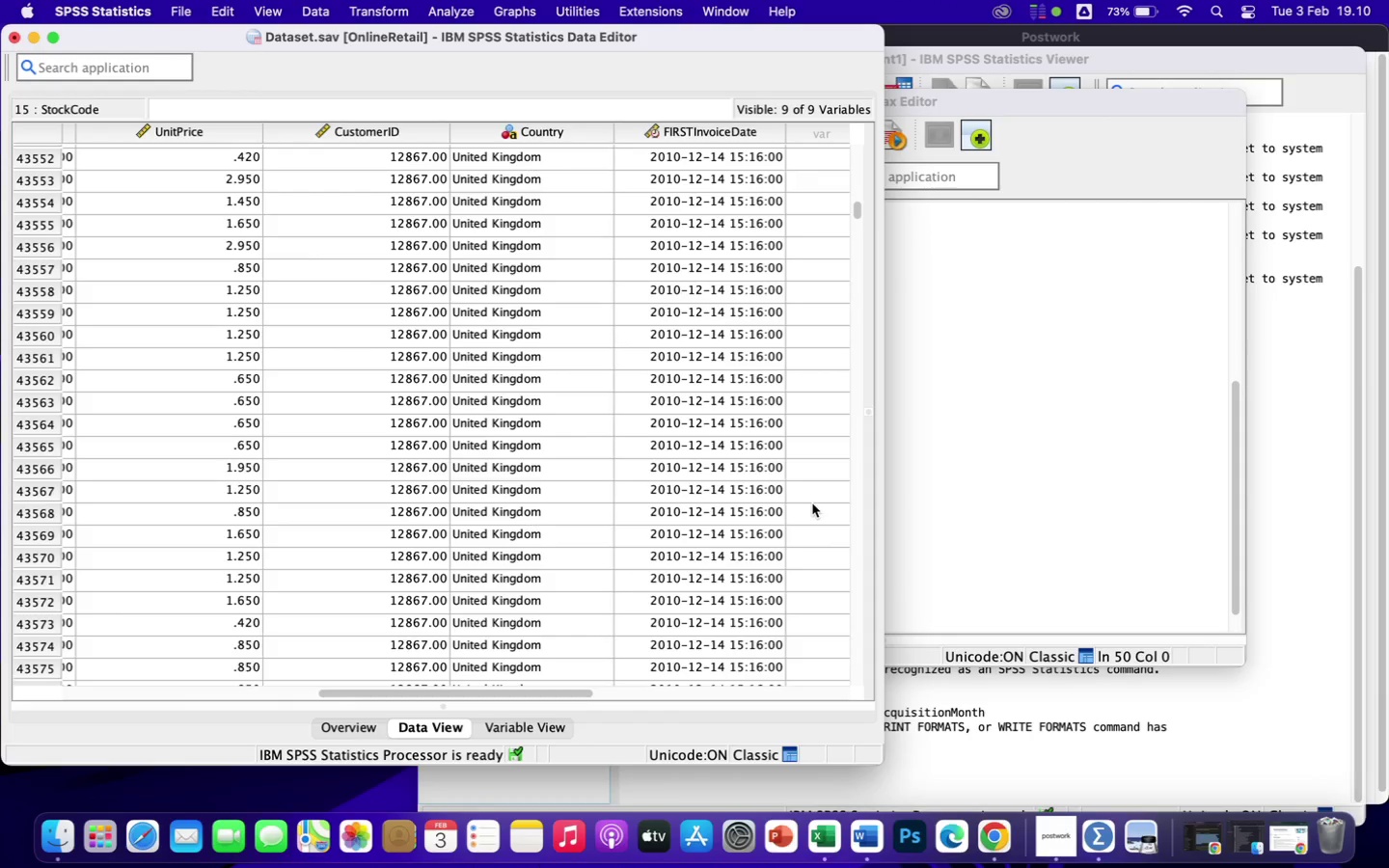 
left_click([1026, 504])
 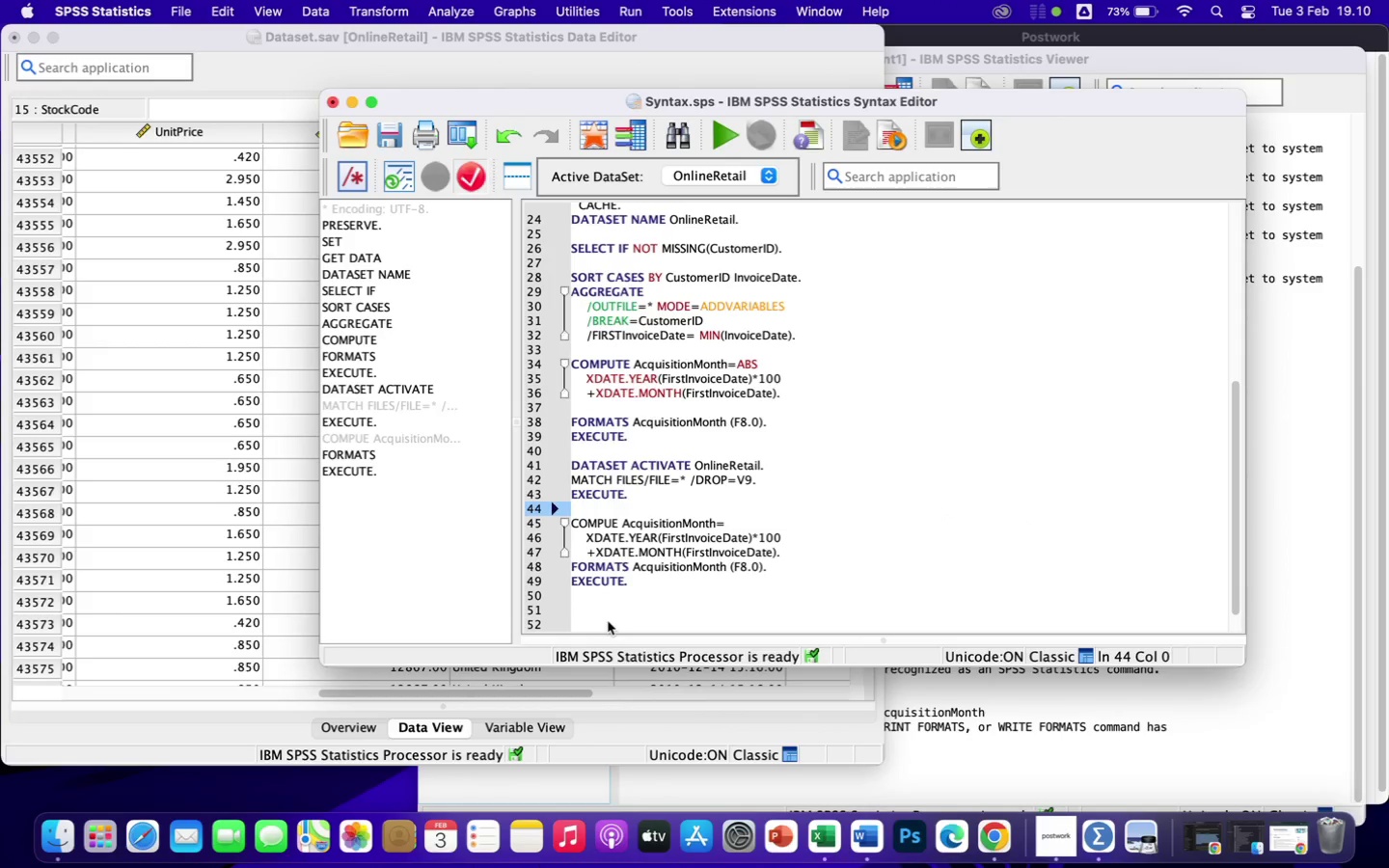 
left_click([607, 605])
 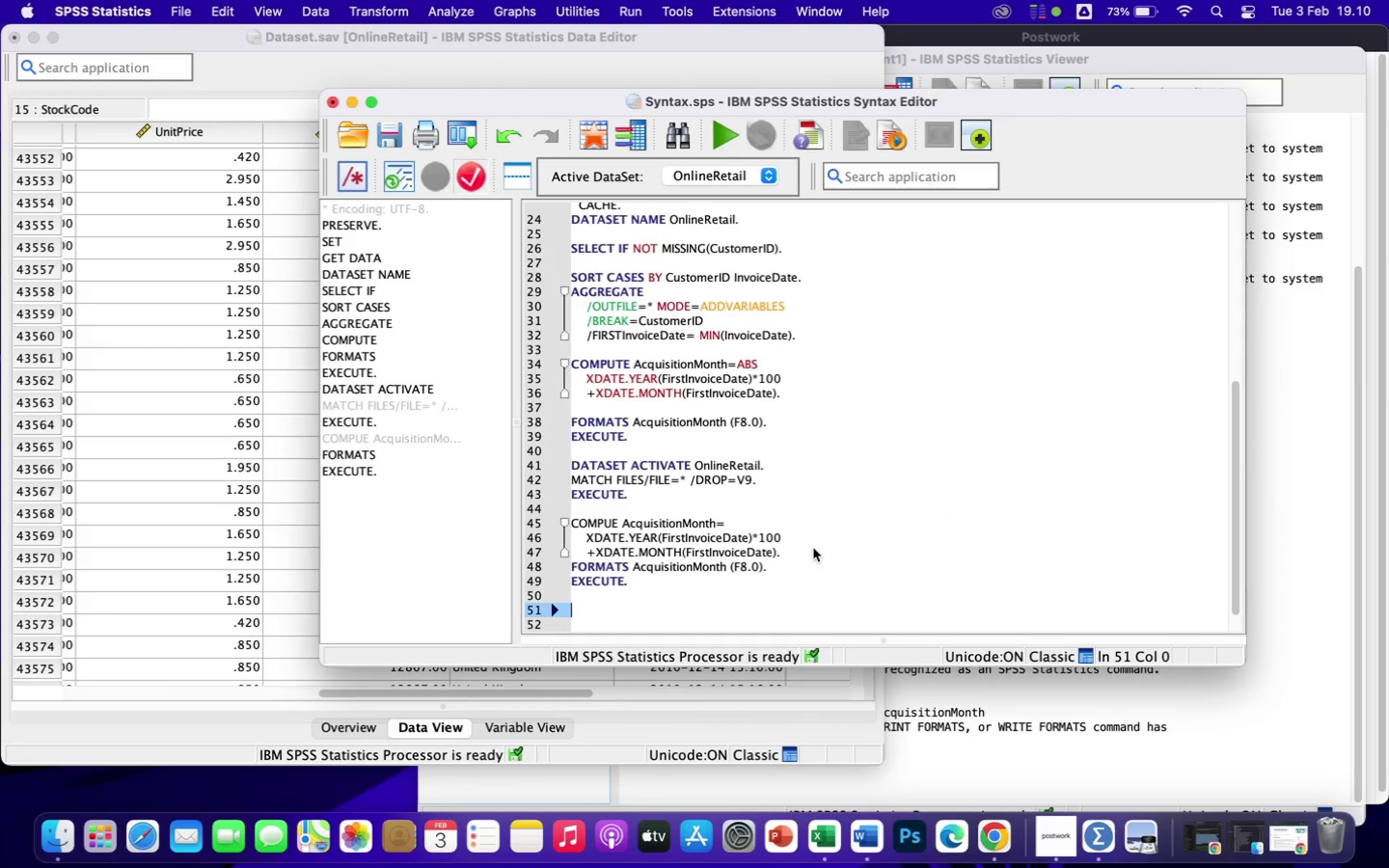 
wait(6.85)
 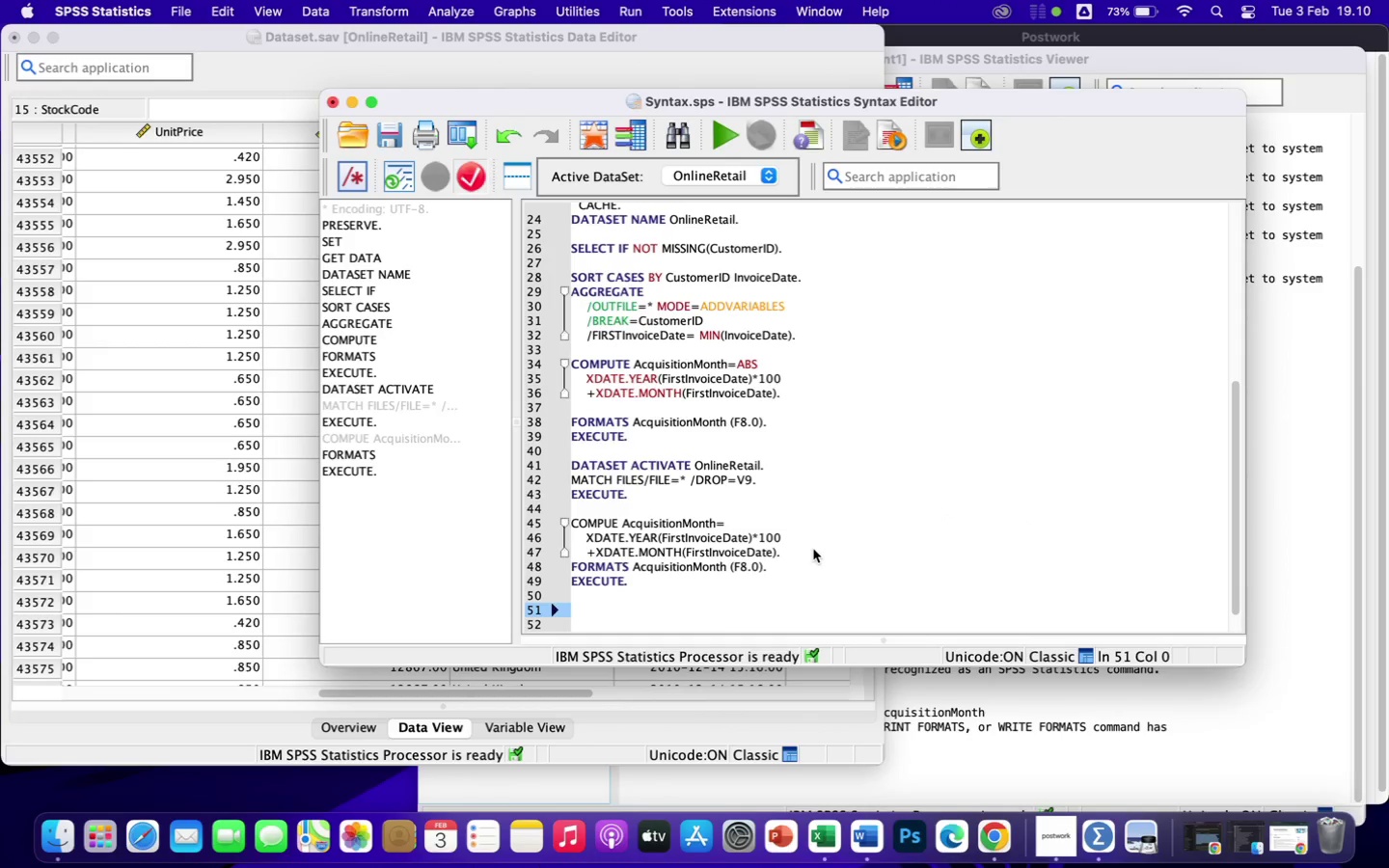 
type(COM)
 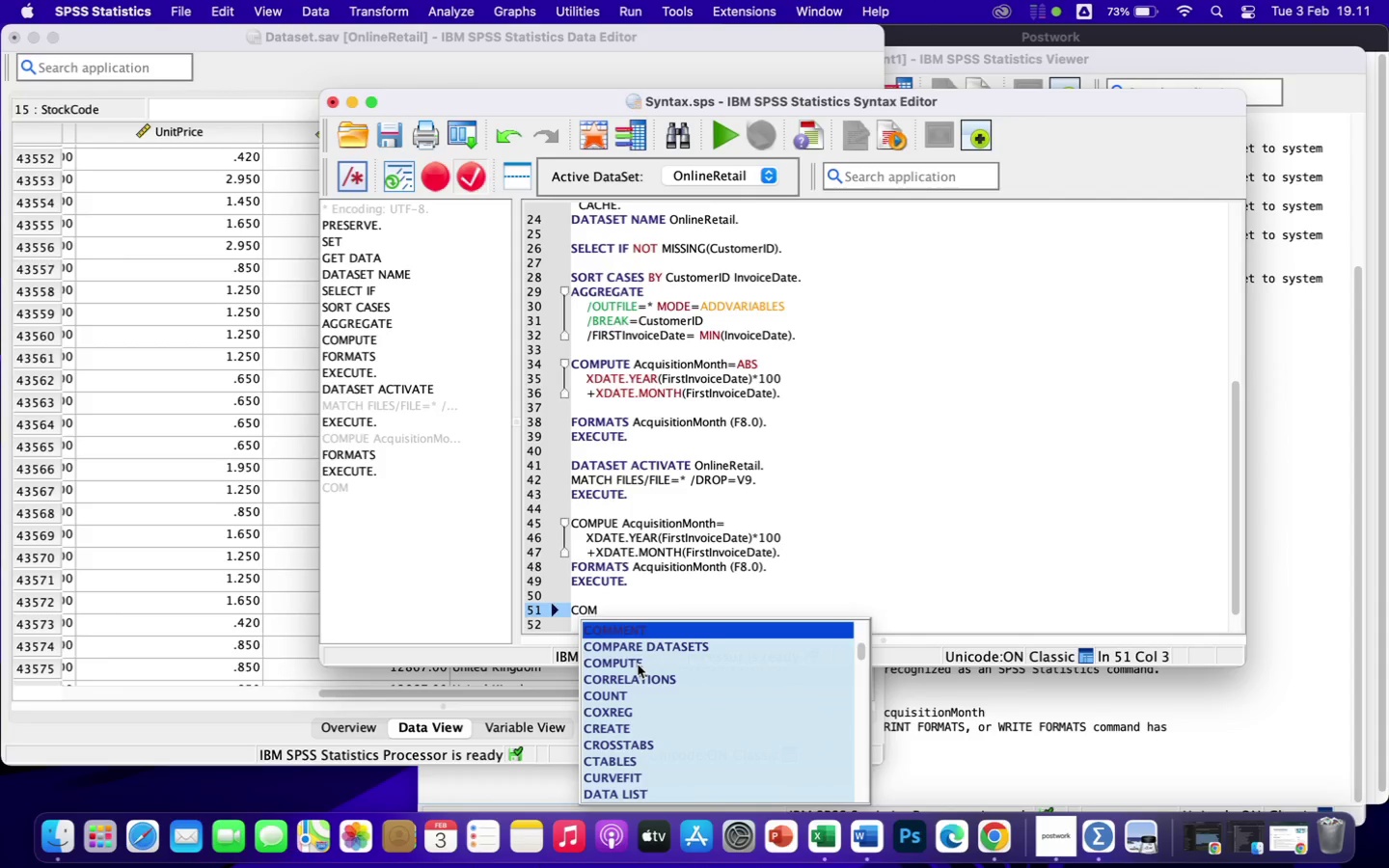 
wait(10.49)
 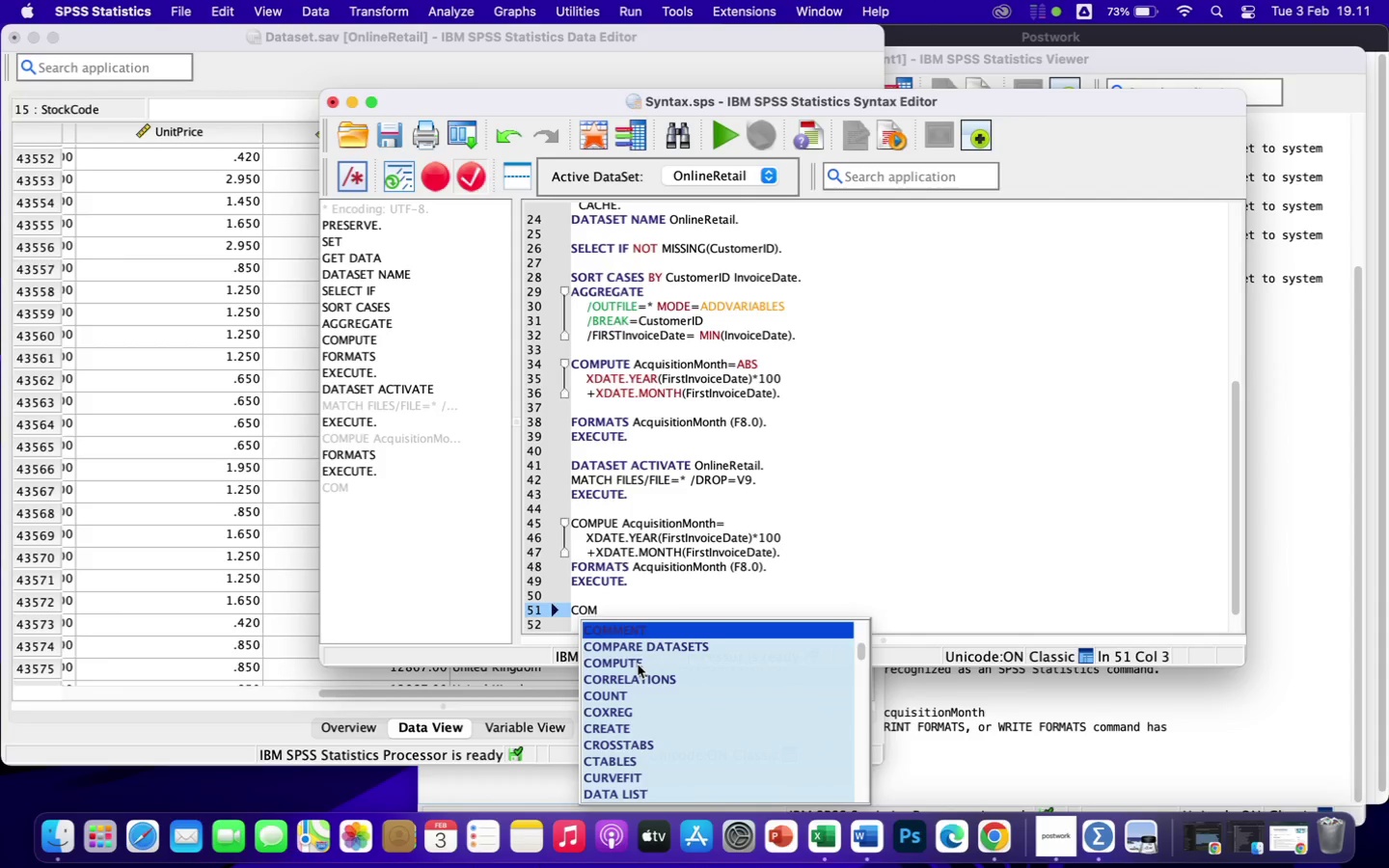 
double_click([640, 664])
 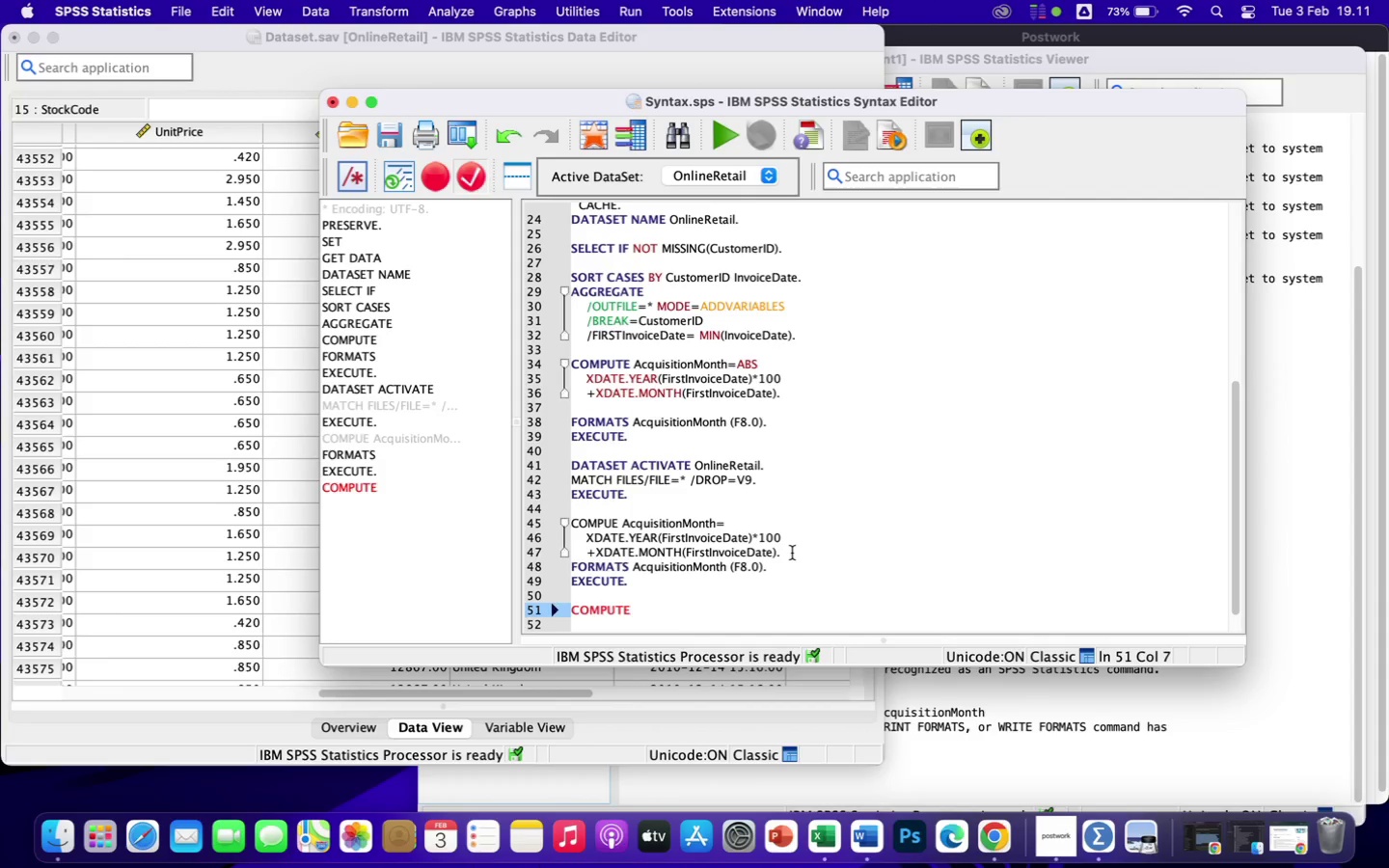 
type( Seniority)
 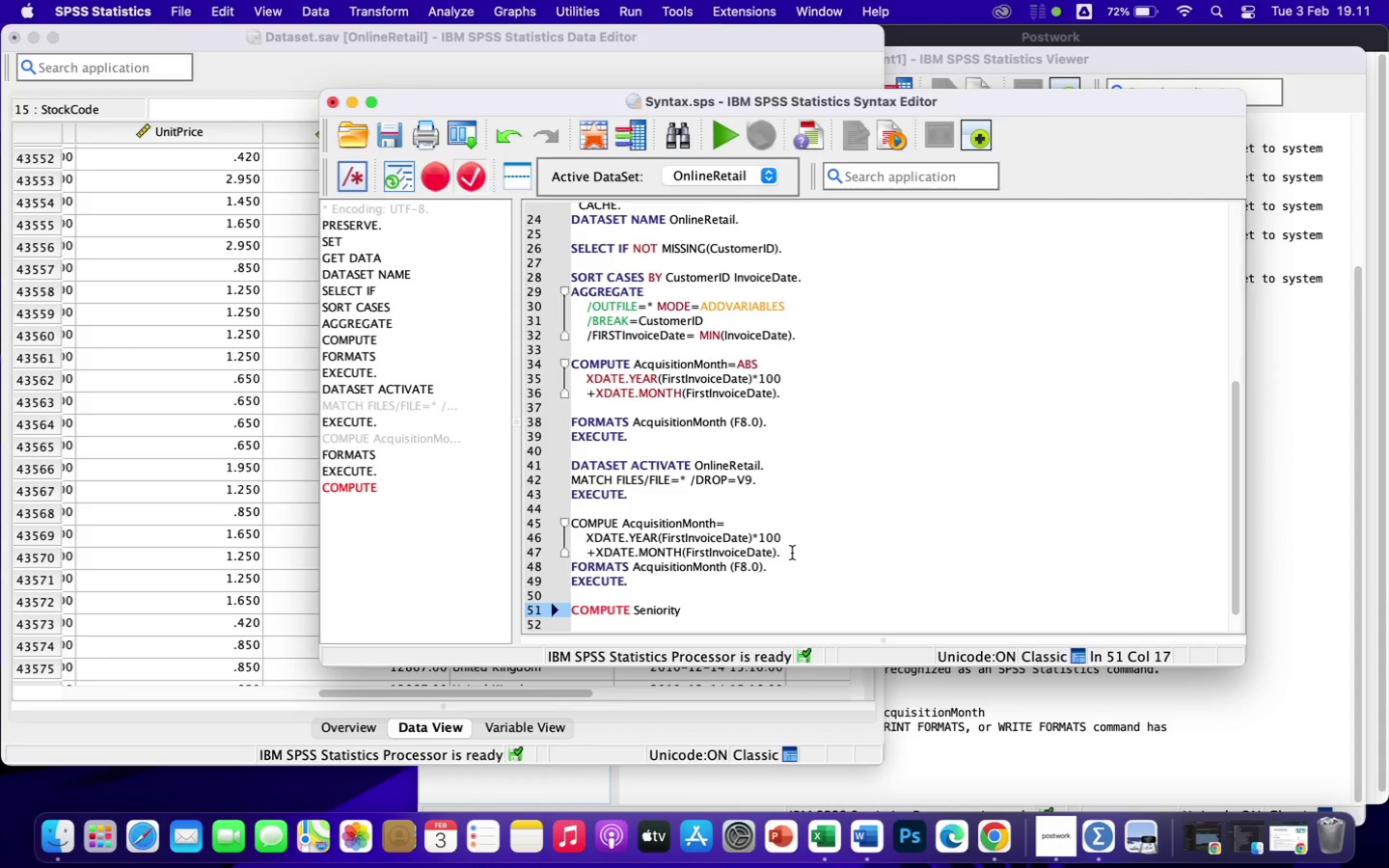 
wait(5.06)
 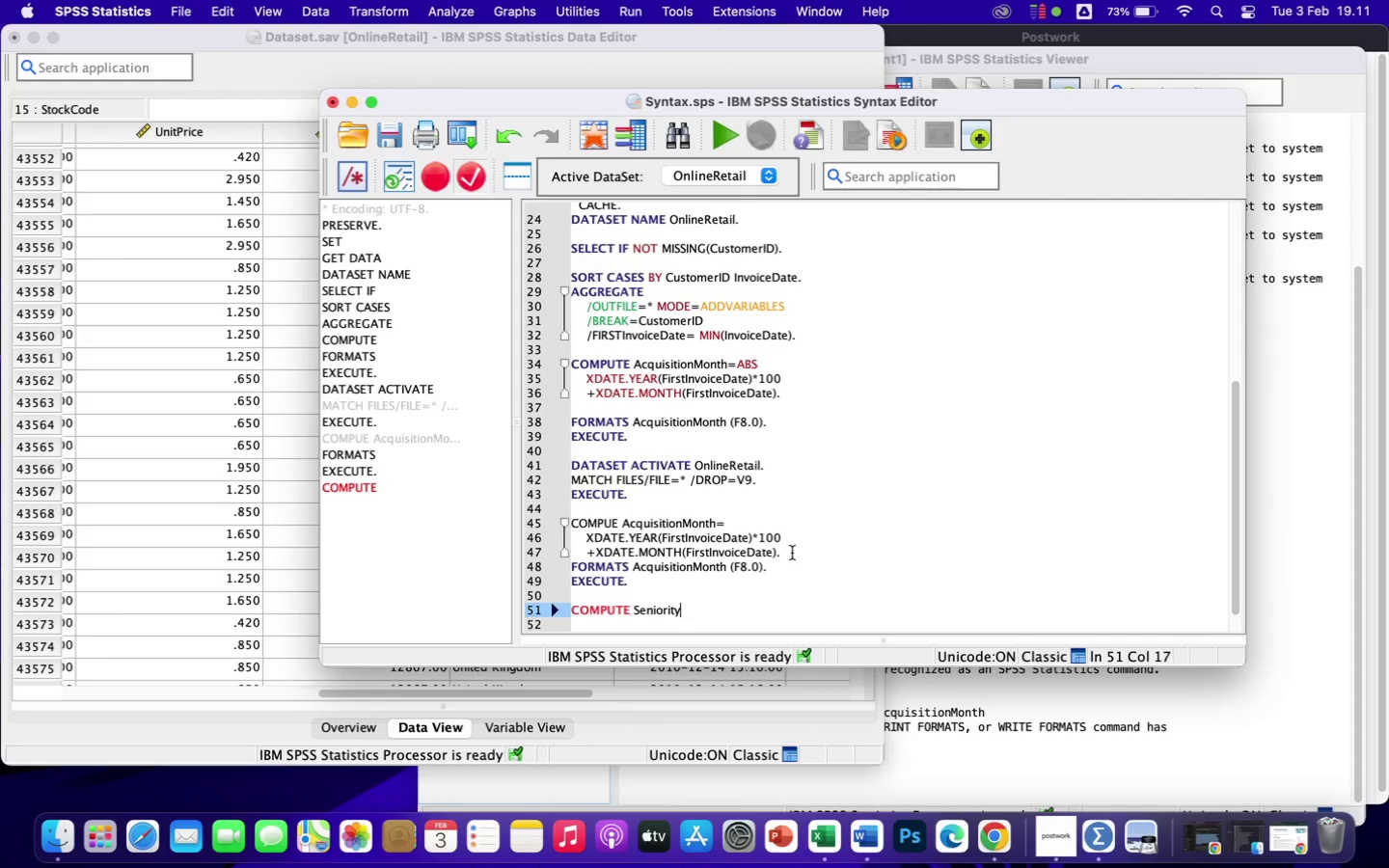 
hold_key(key=Backspace, duration=0.77)
 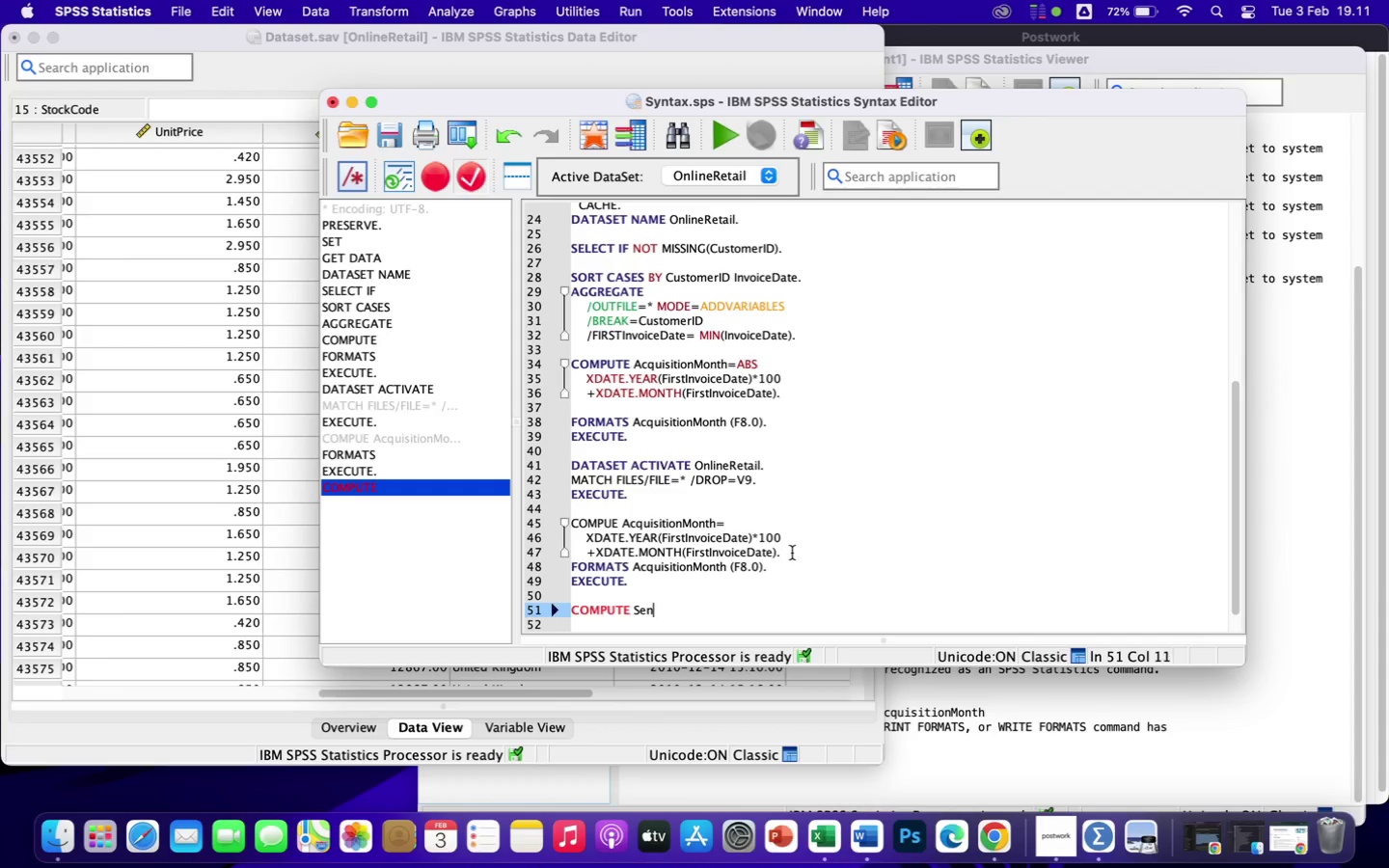 
key(Backspace)
key(Backspace)
key(Backspace)
key(Backspace)
type(InvoiceMonth=)
 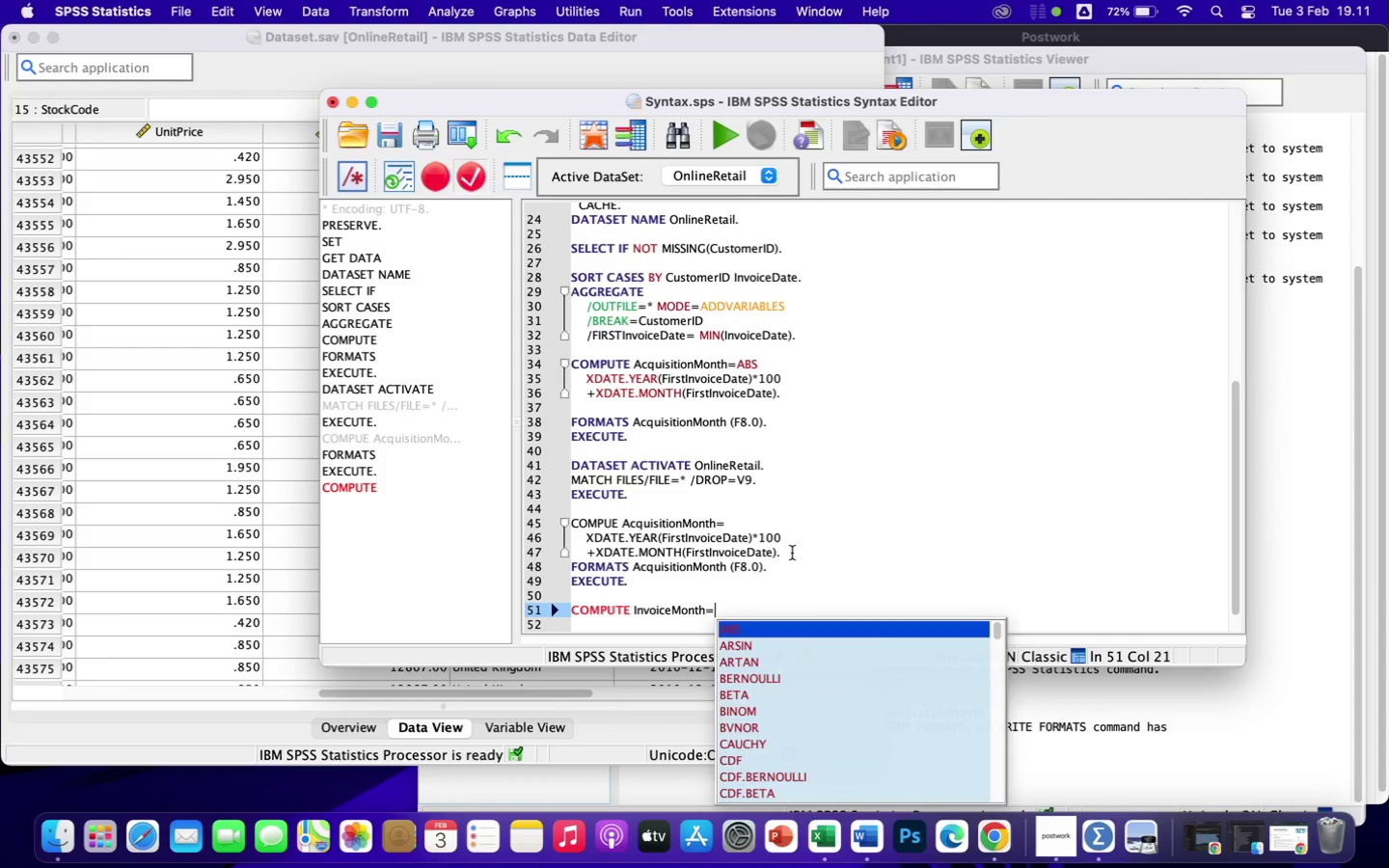 
key(Enter)
 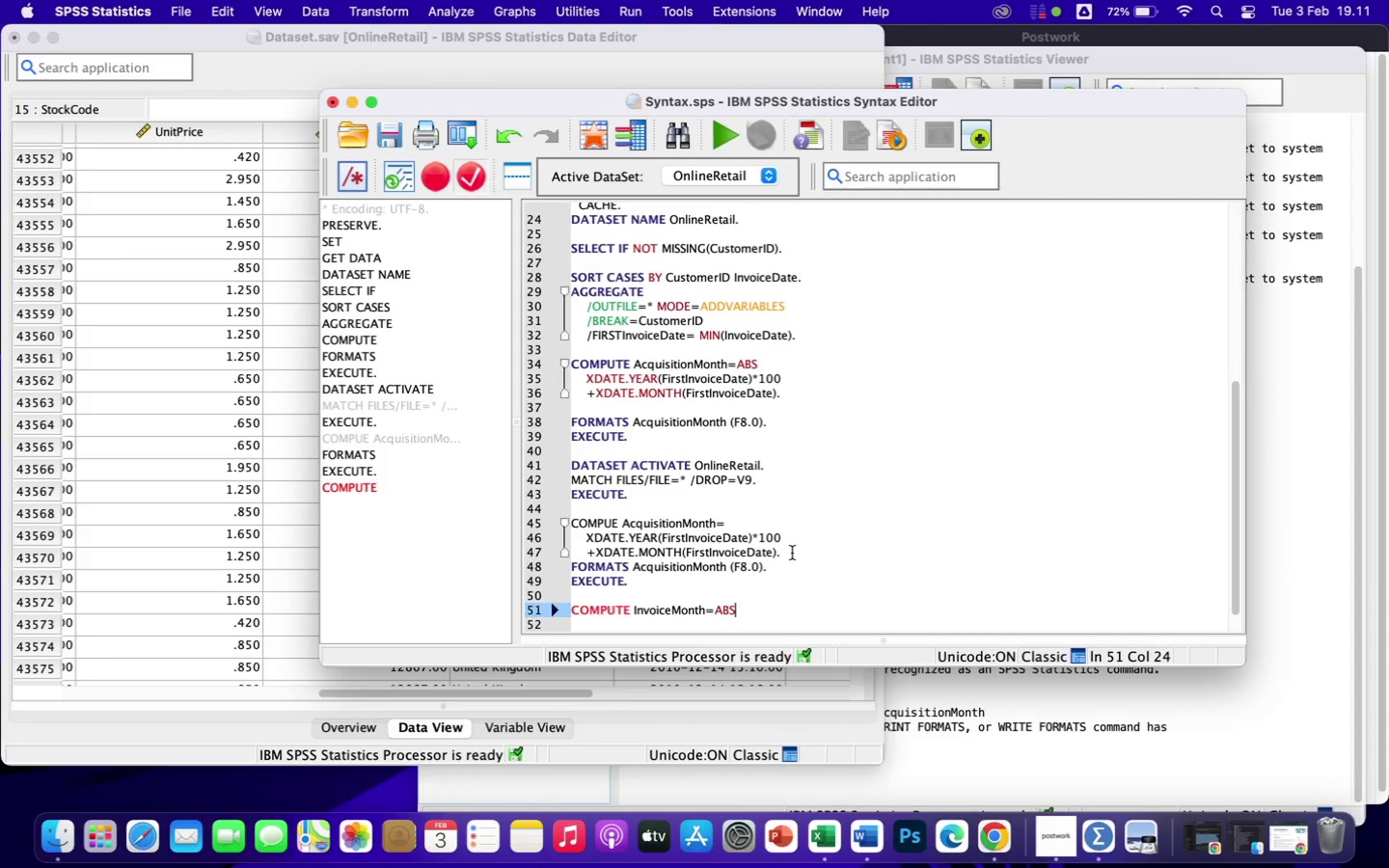 
key(Backspace)
 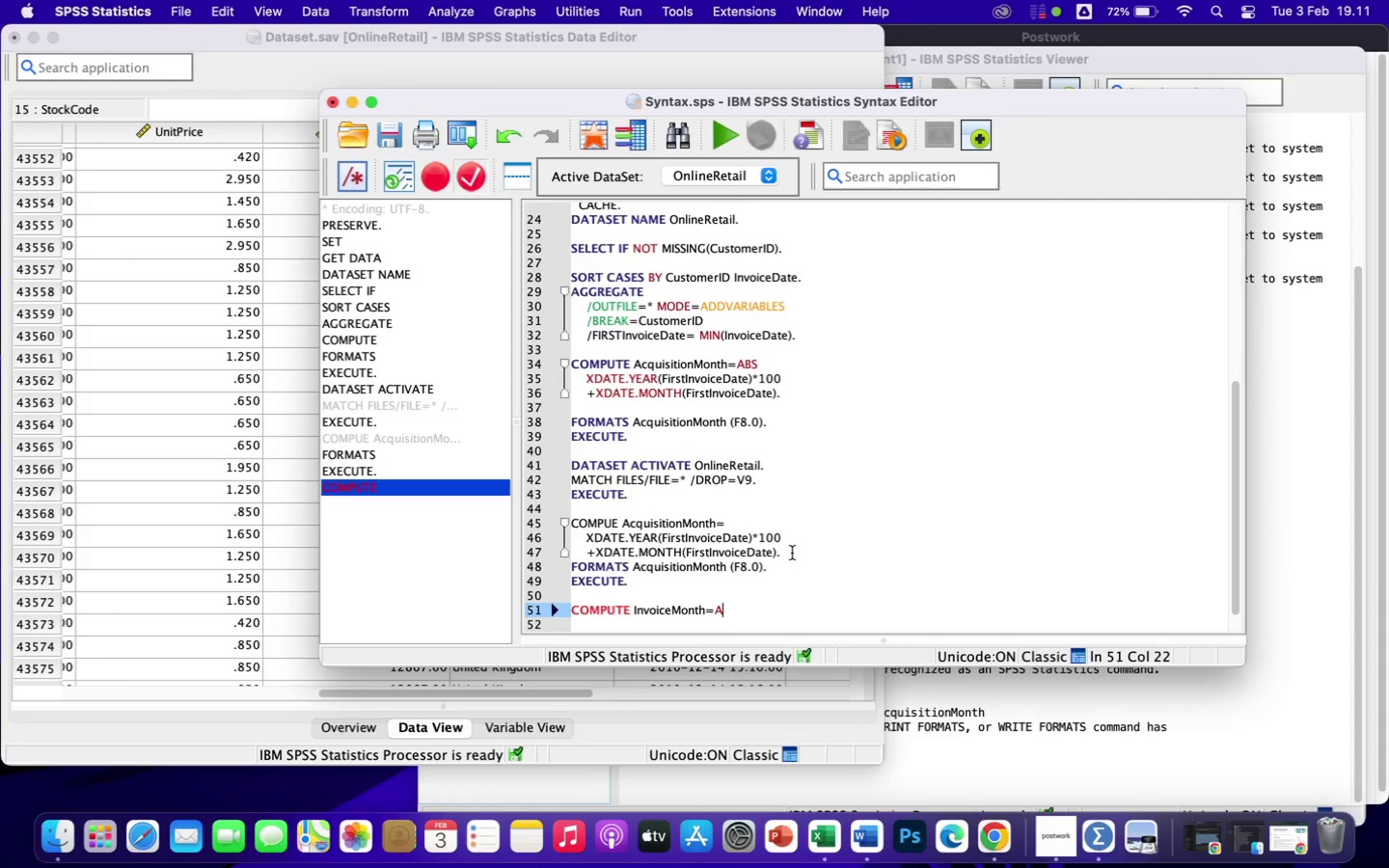 
key(Backspace)
 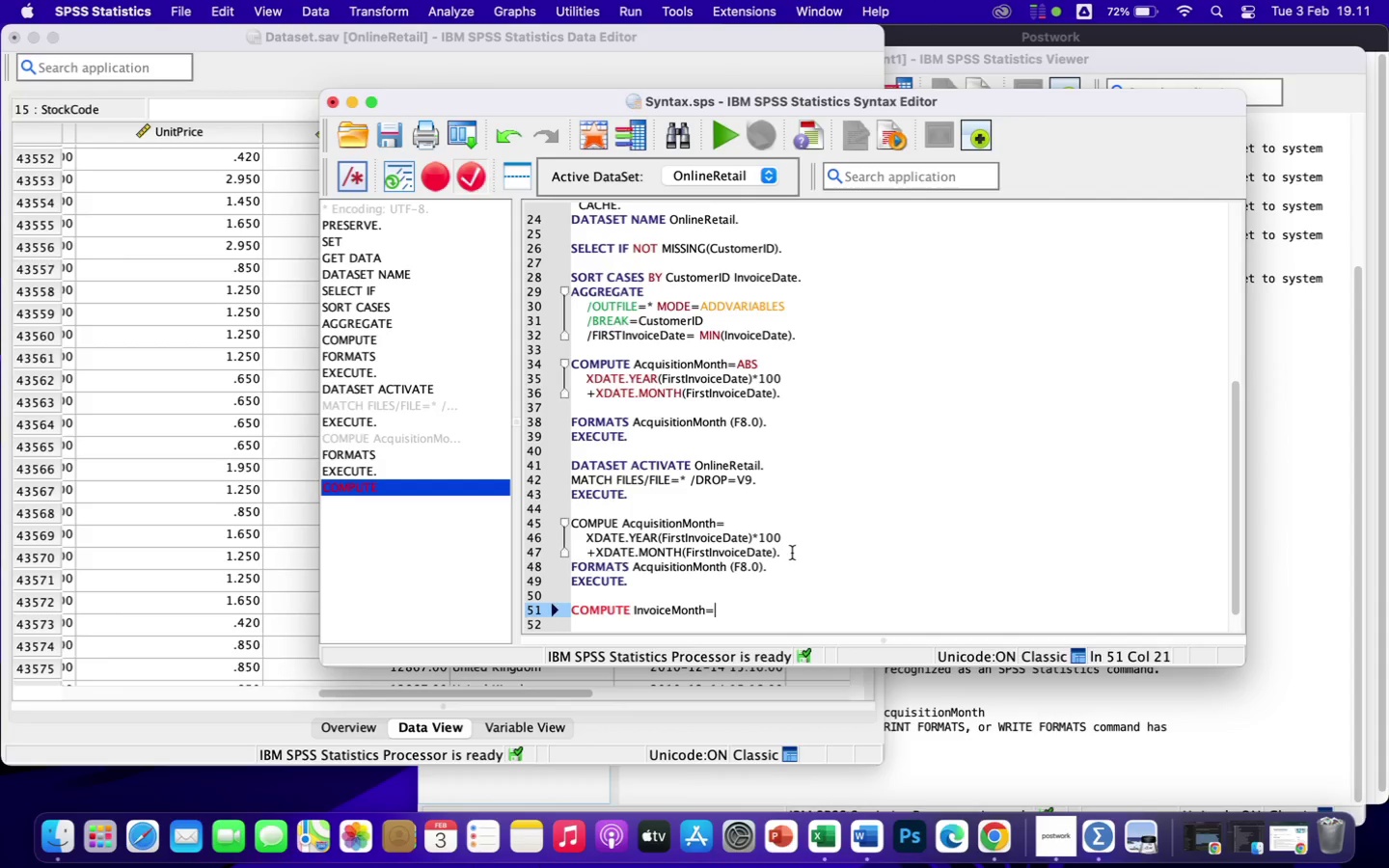 
key(Backspace)
 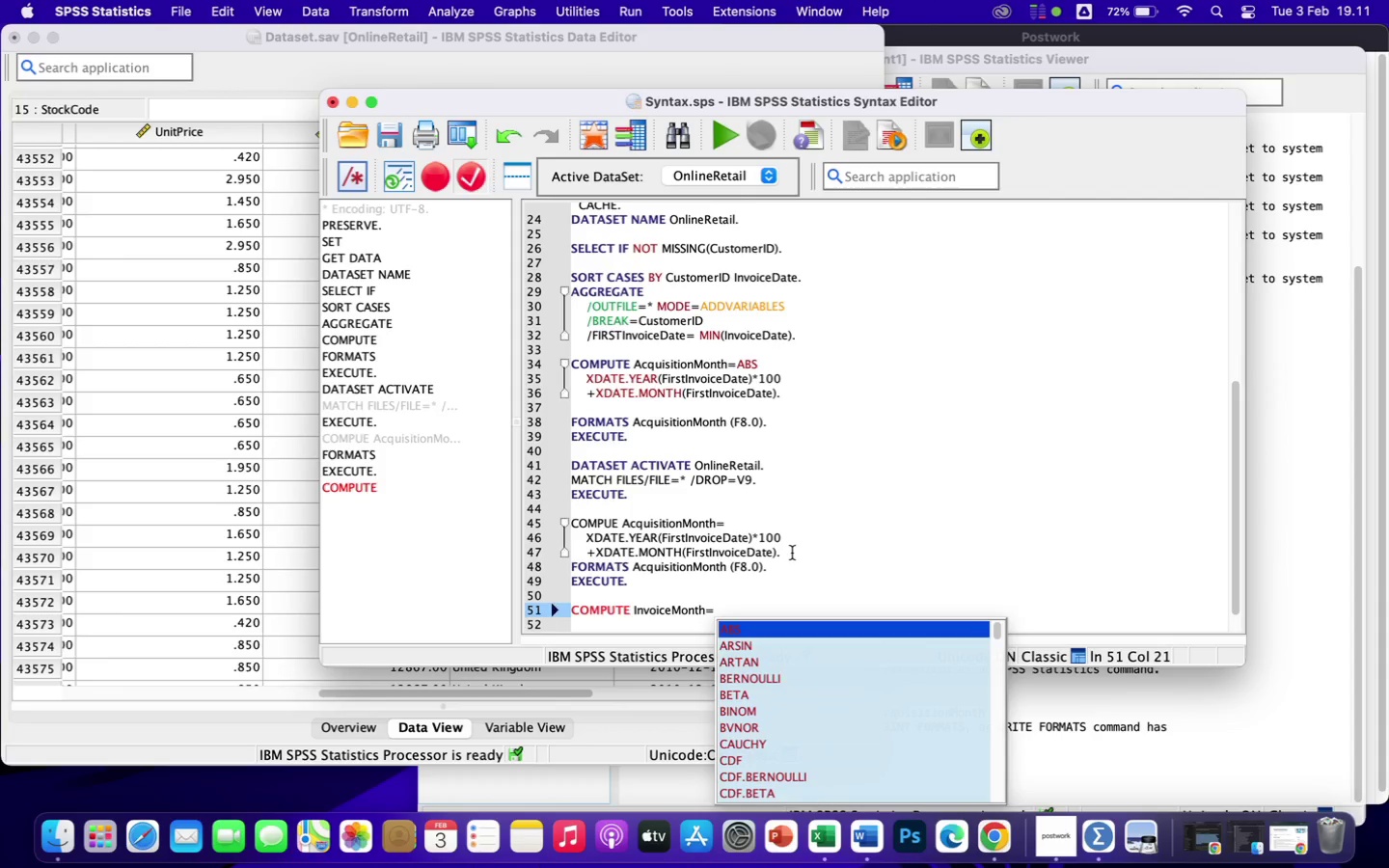 
key(Enter)
 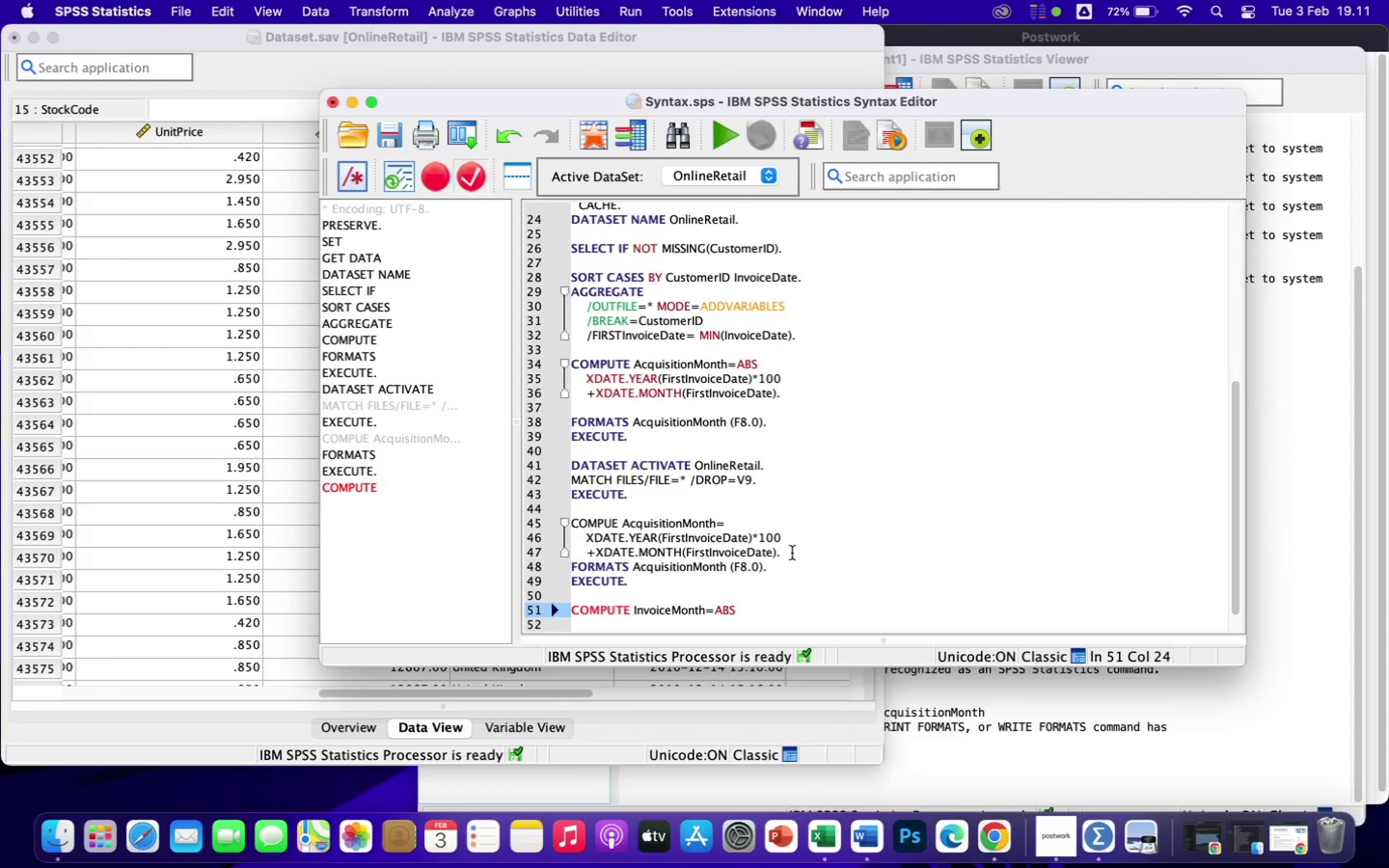 
key(Backspace)
 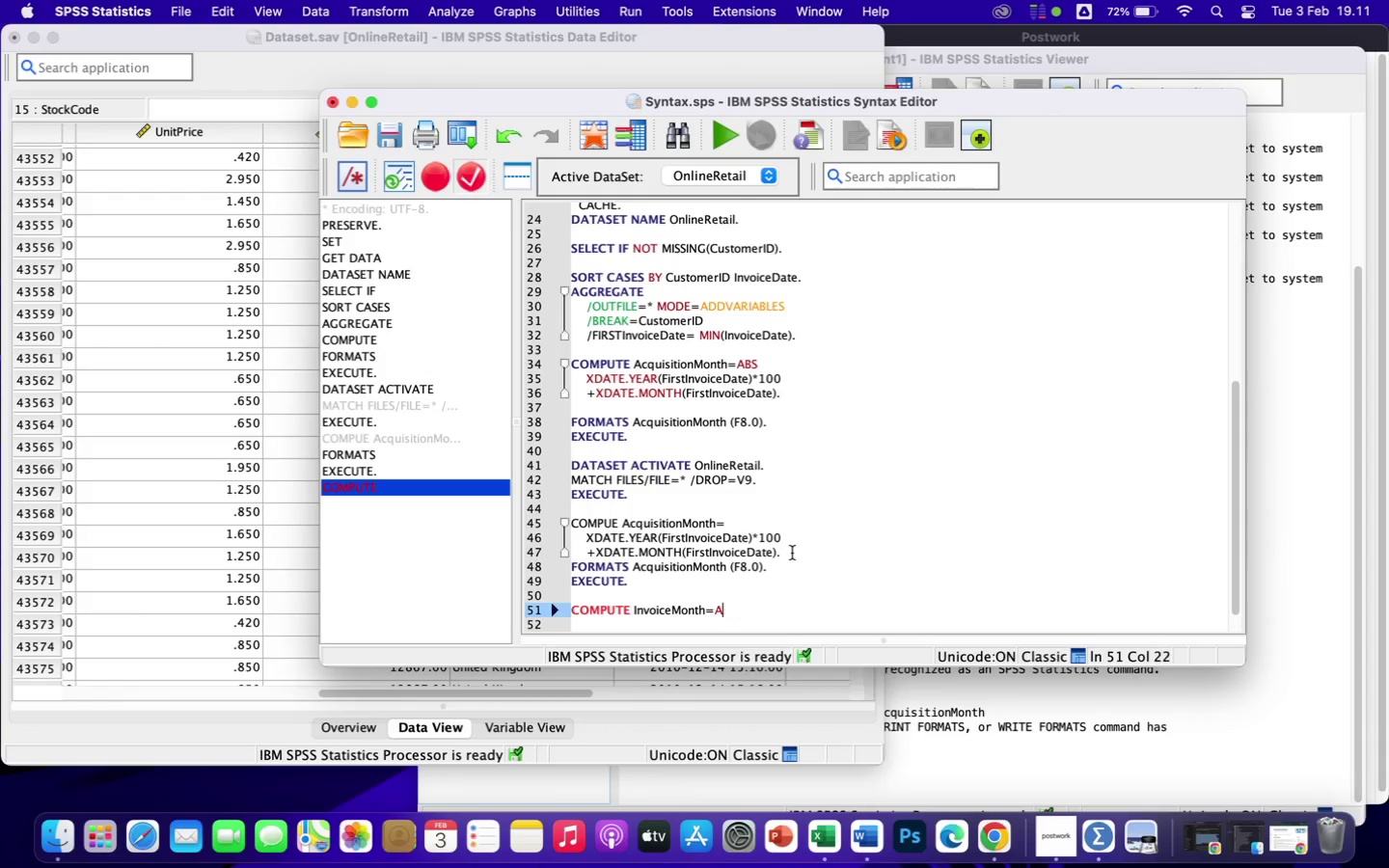 
key(Backspace)
 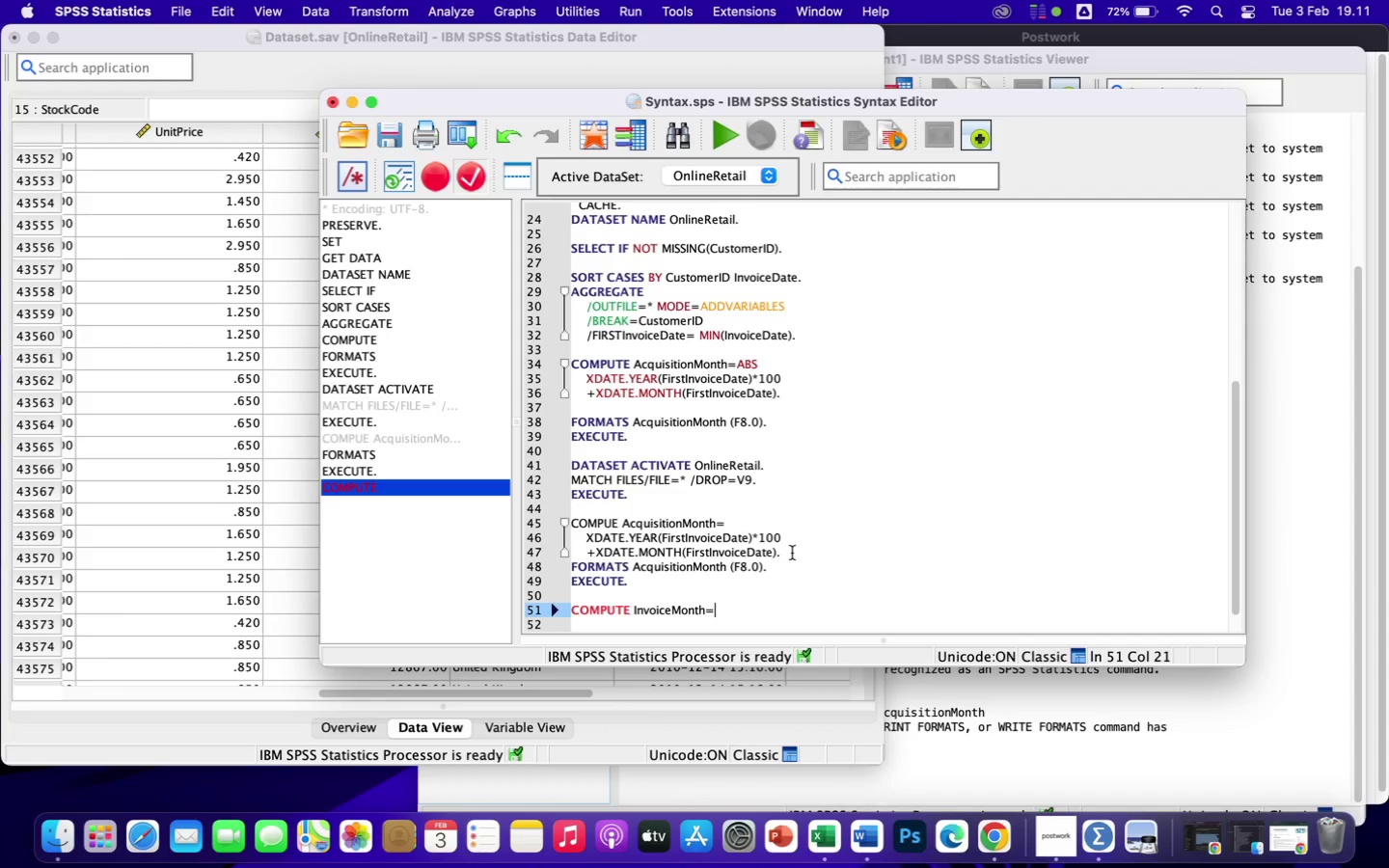 
key(Backspace)
 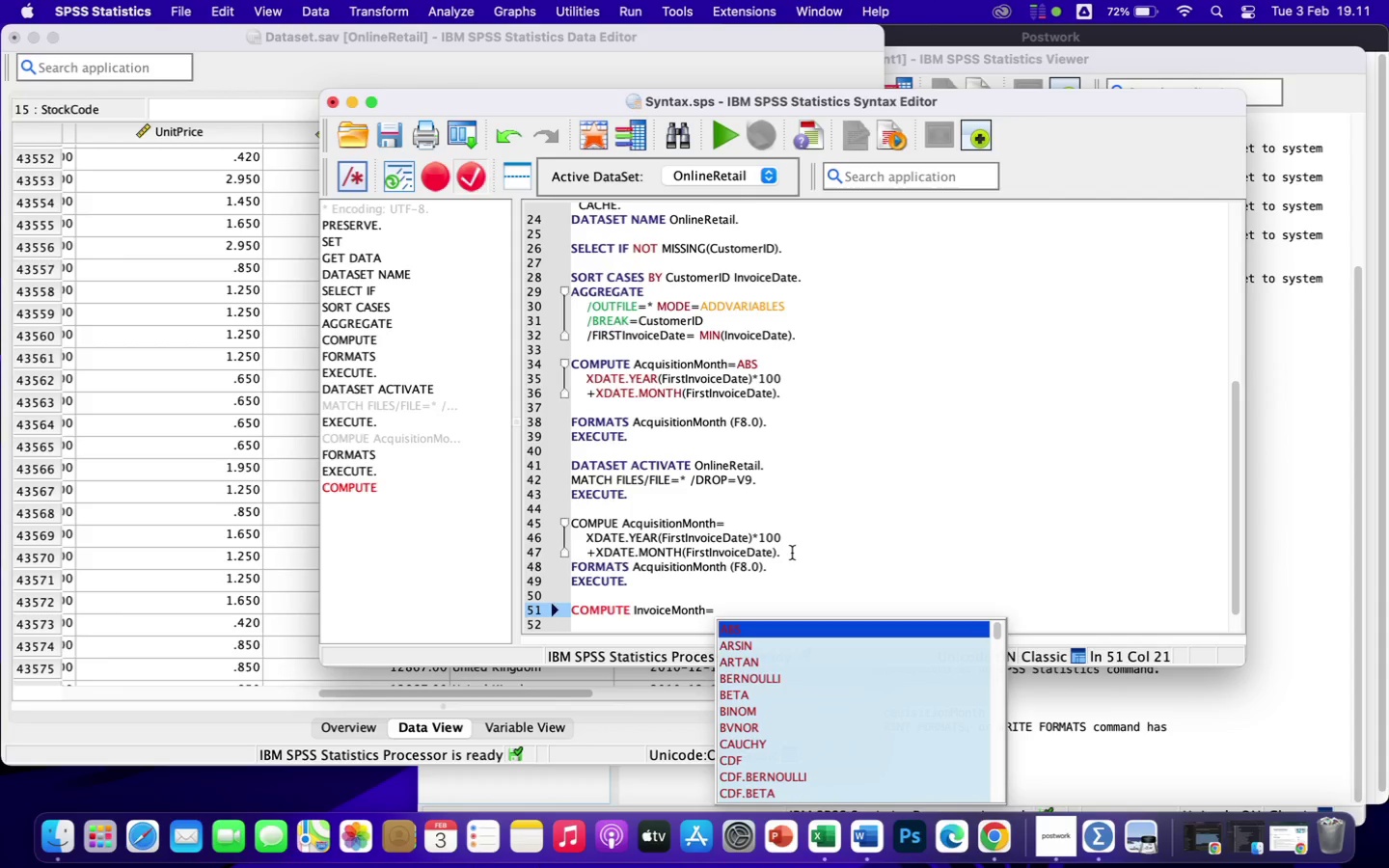 
hold_key(key=Enter, duration=0.37)
 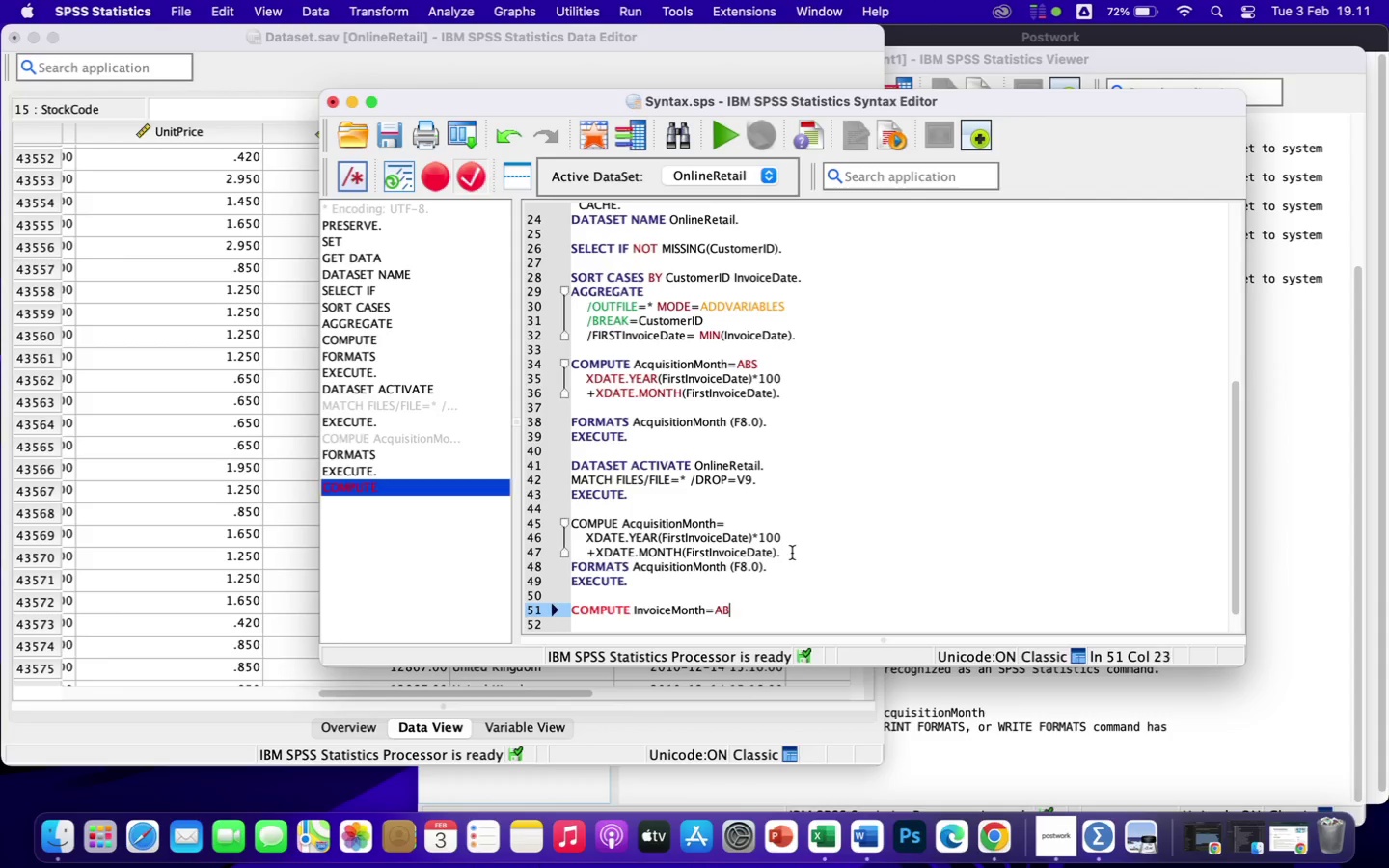 
key(Backspace)
 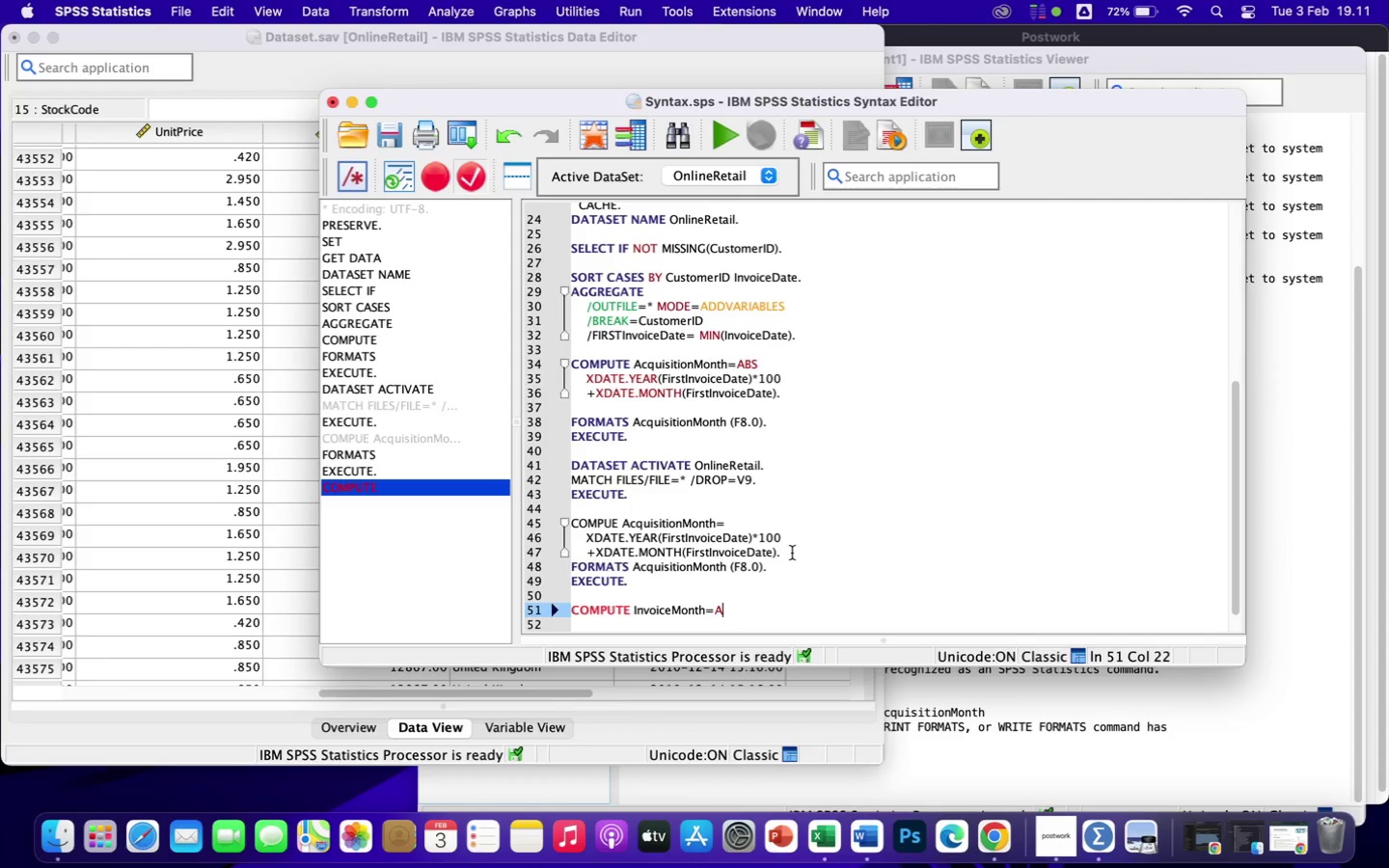 
key(Backspace)
 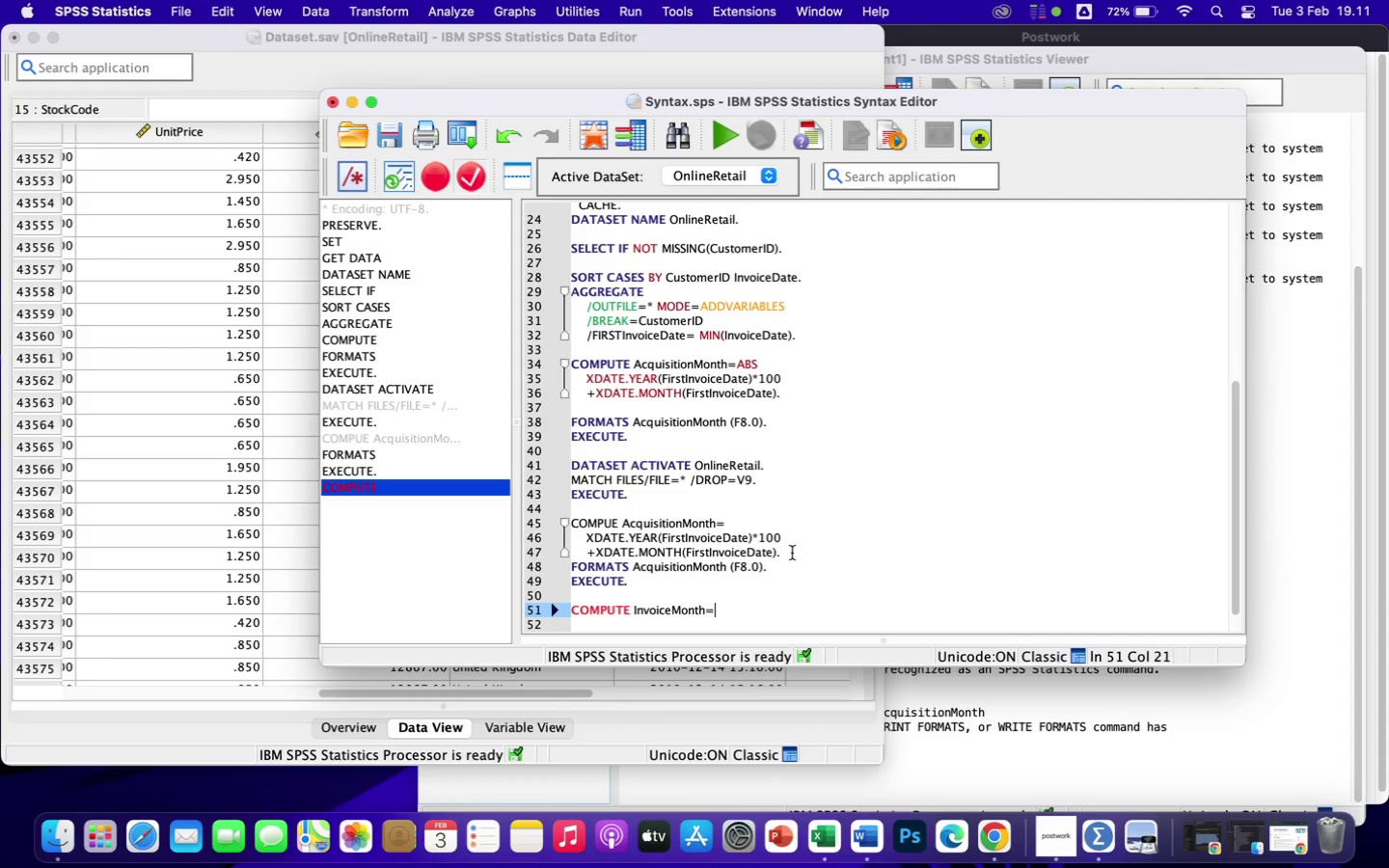 
key(Backspace)
 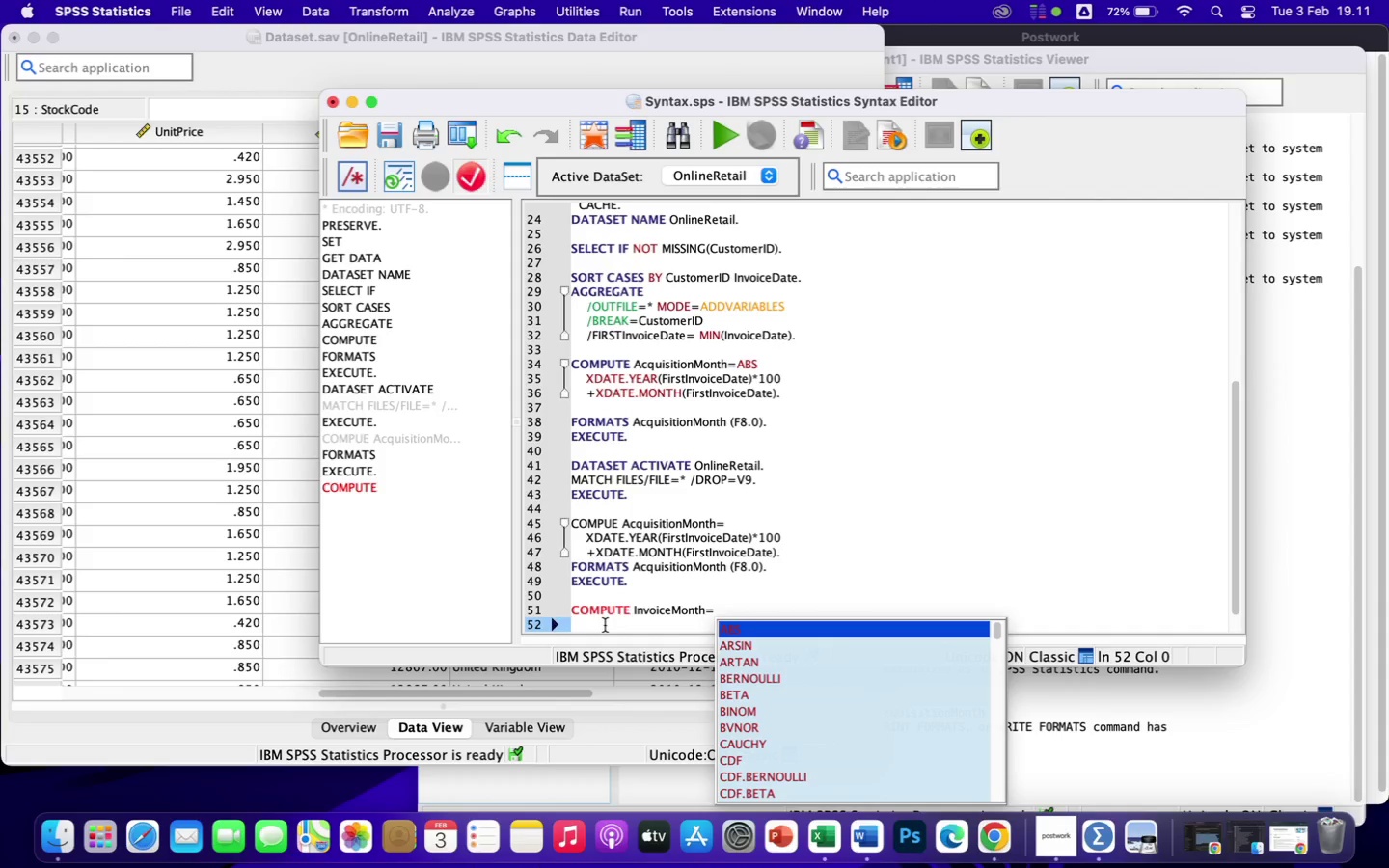 
wait(18.67)
 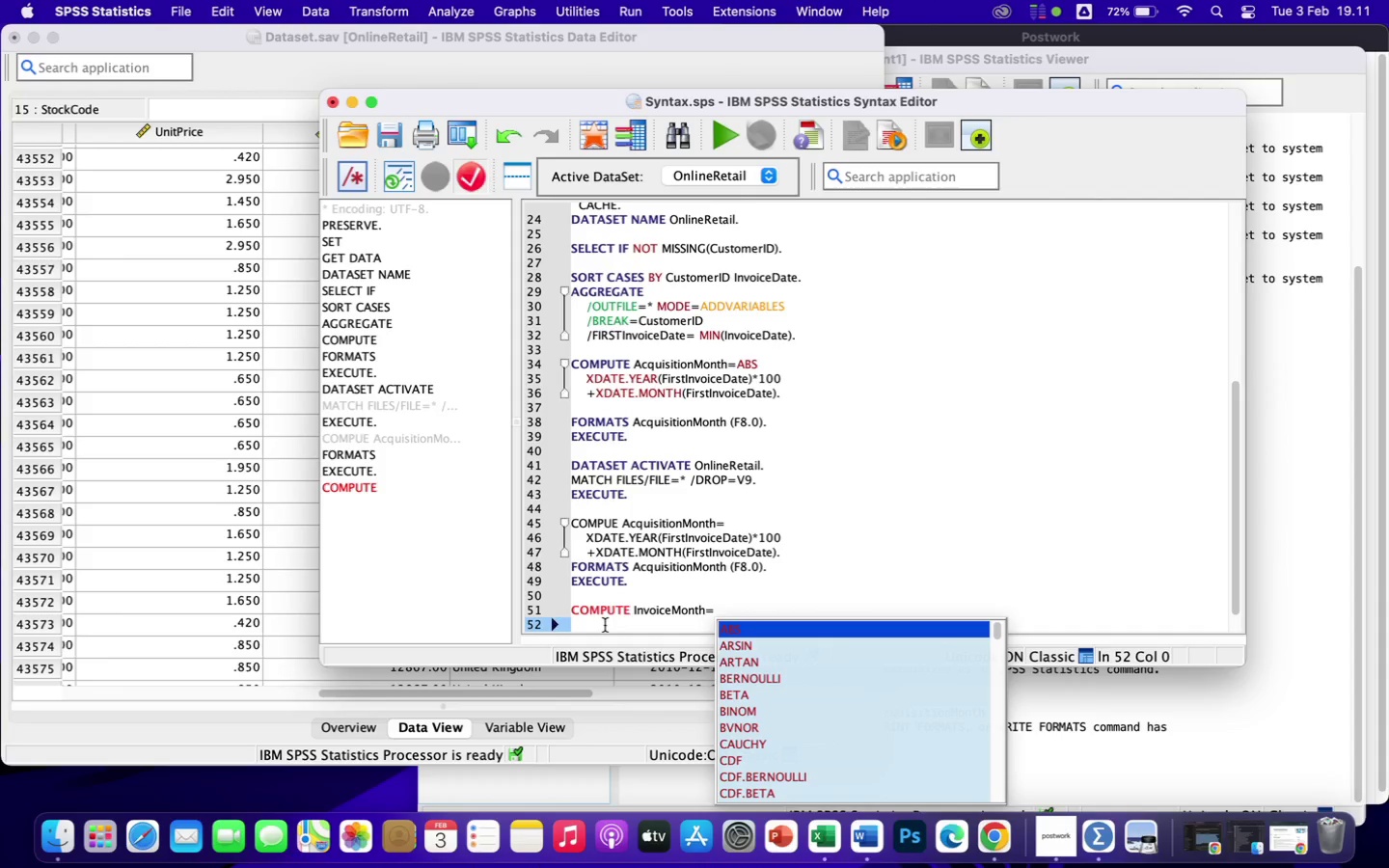 
key(Shift+X)
 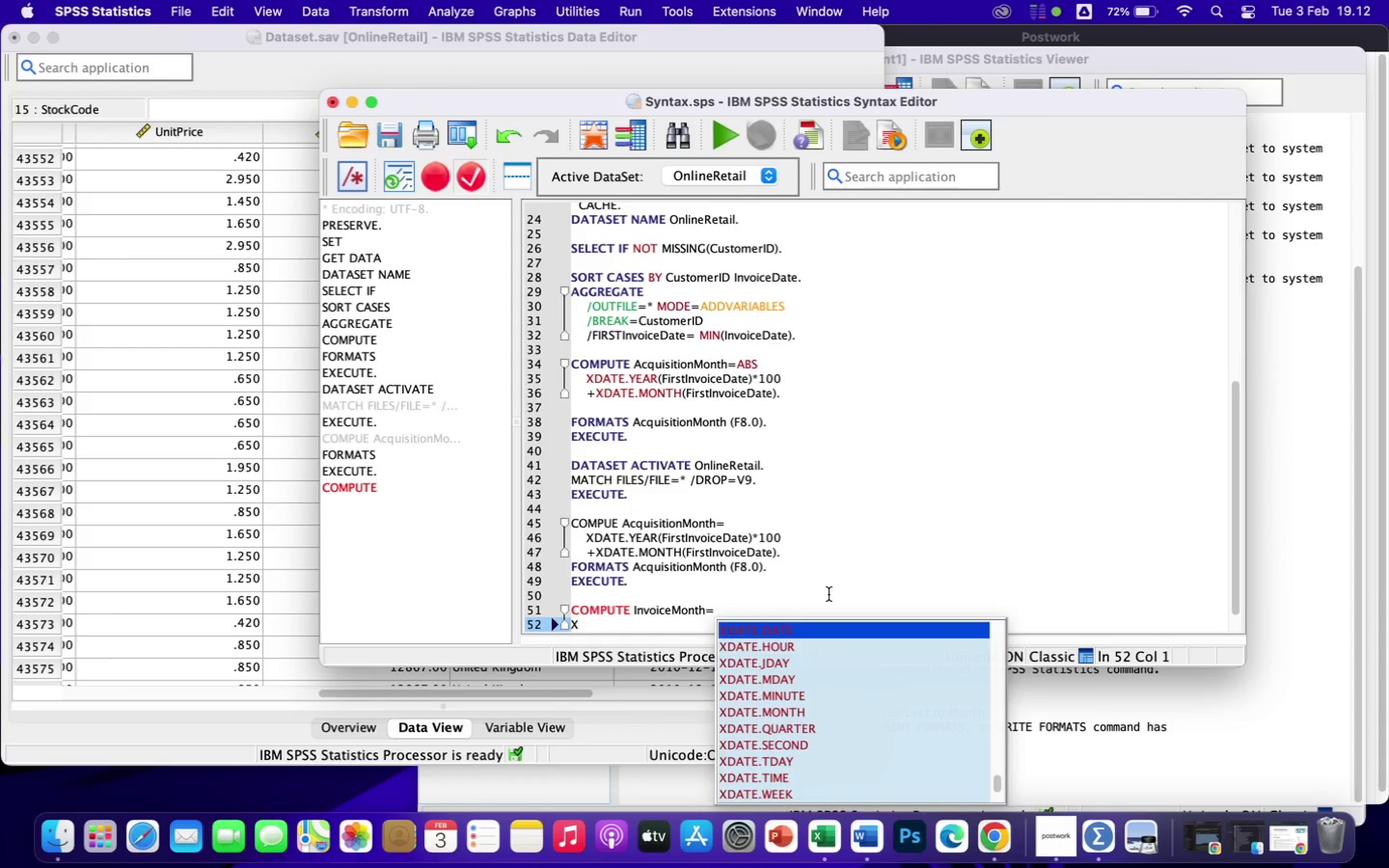 
left_click([799, 634])
 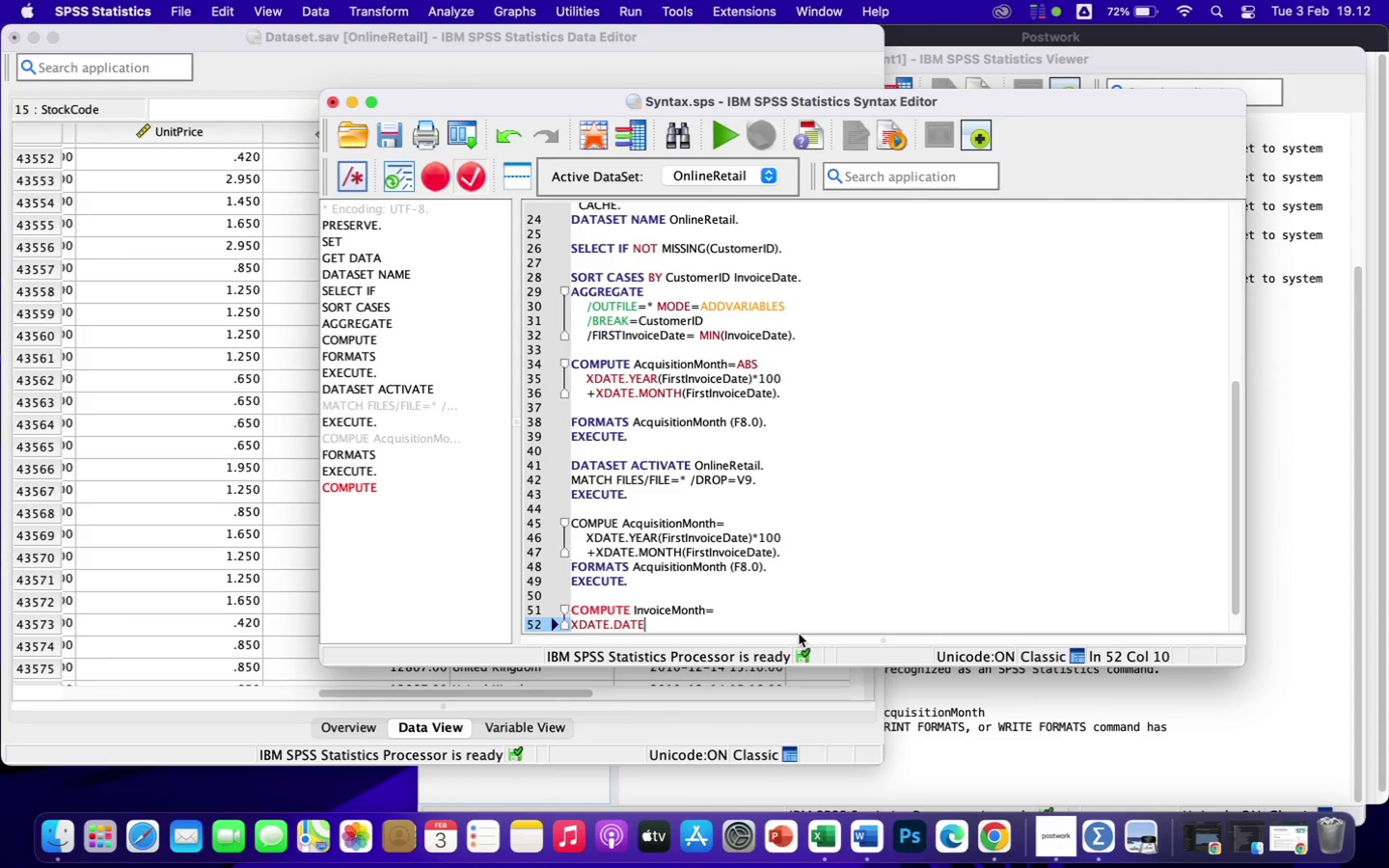 
key(Period)
 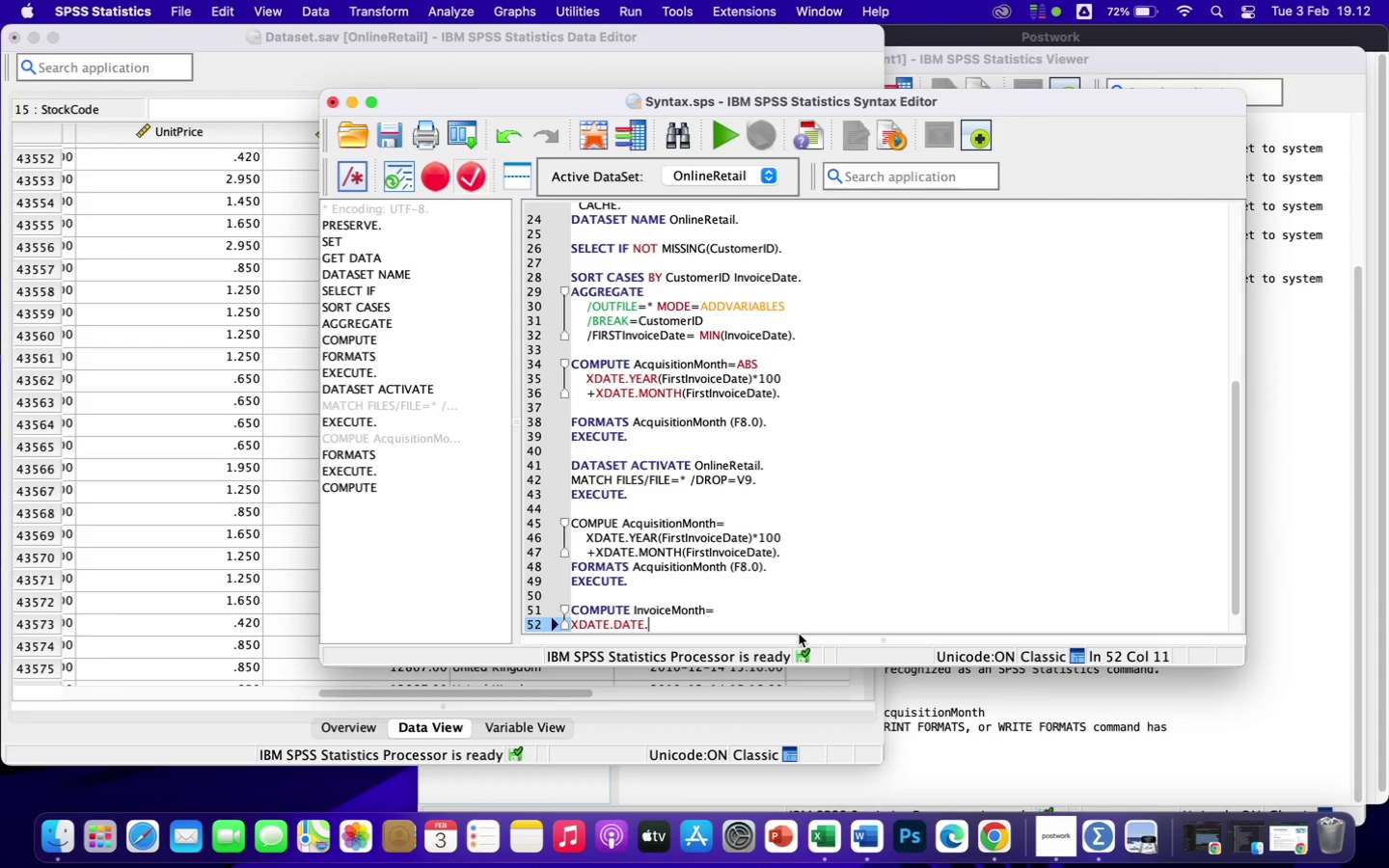 
wait(6.9)
 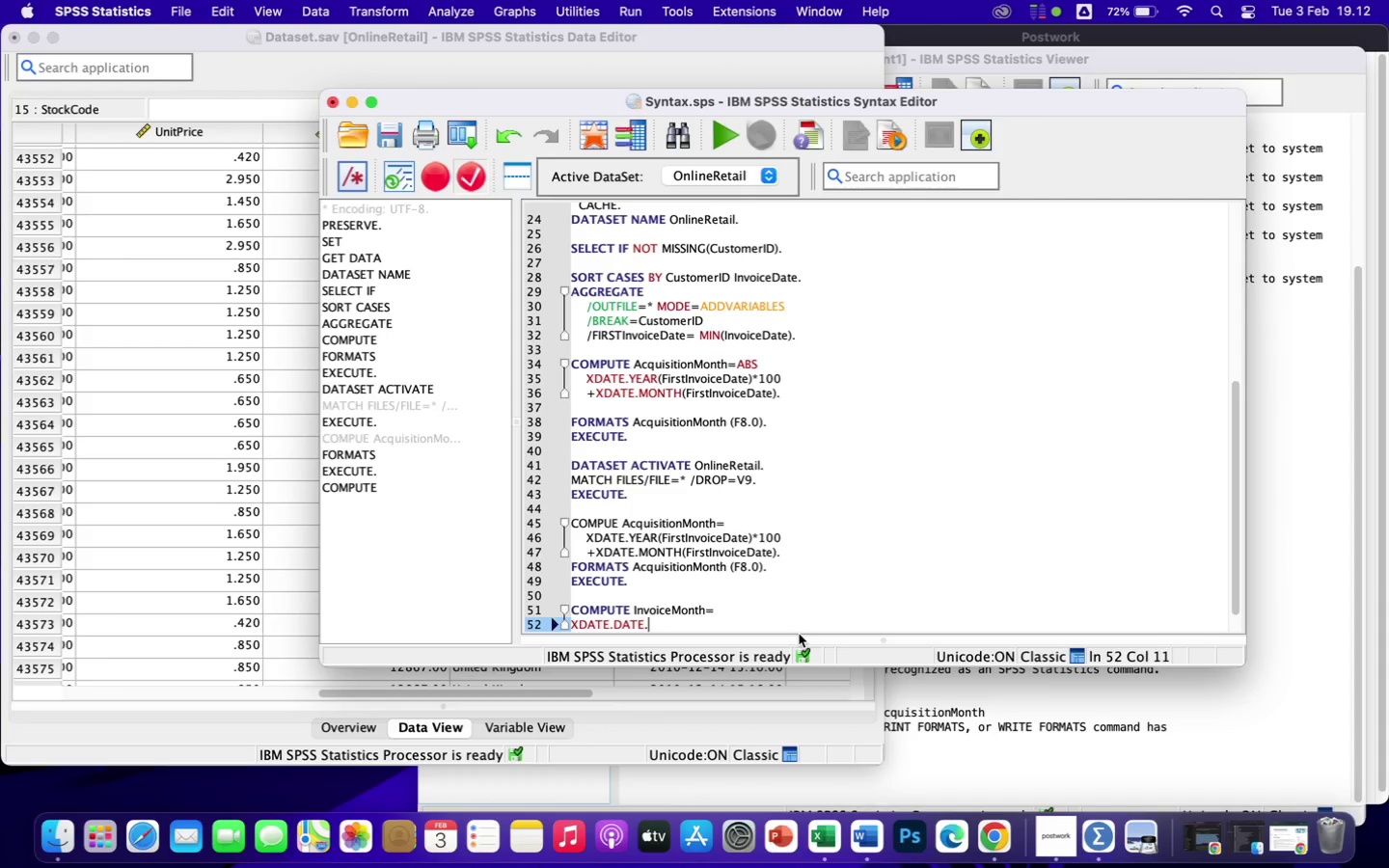 
key(Backspace)
 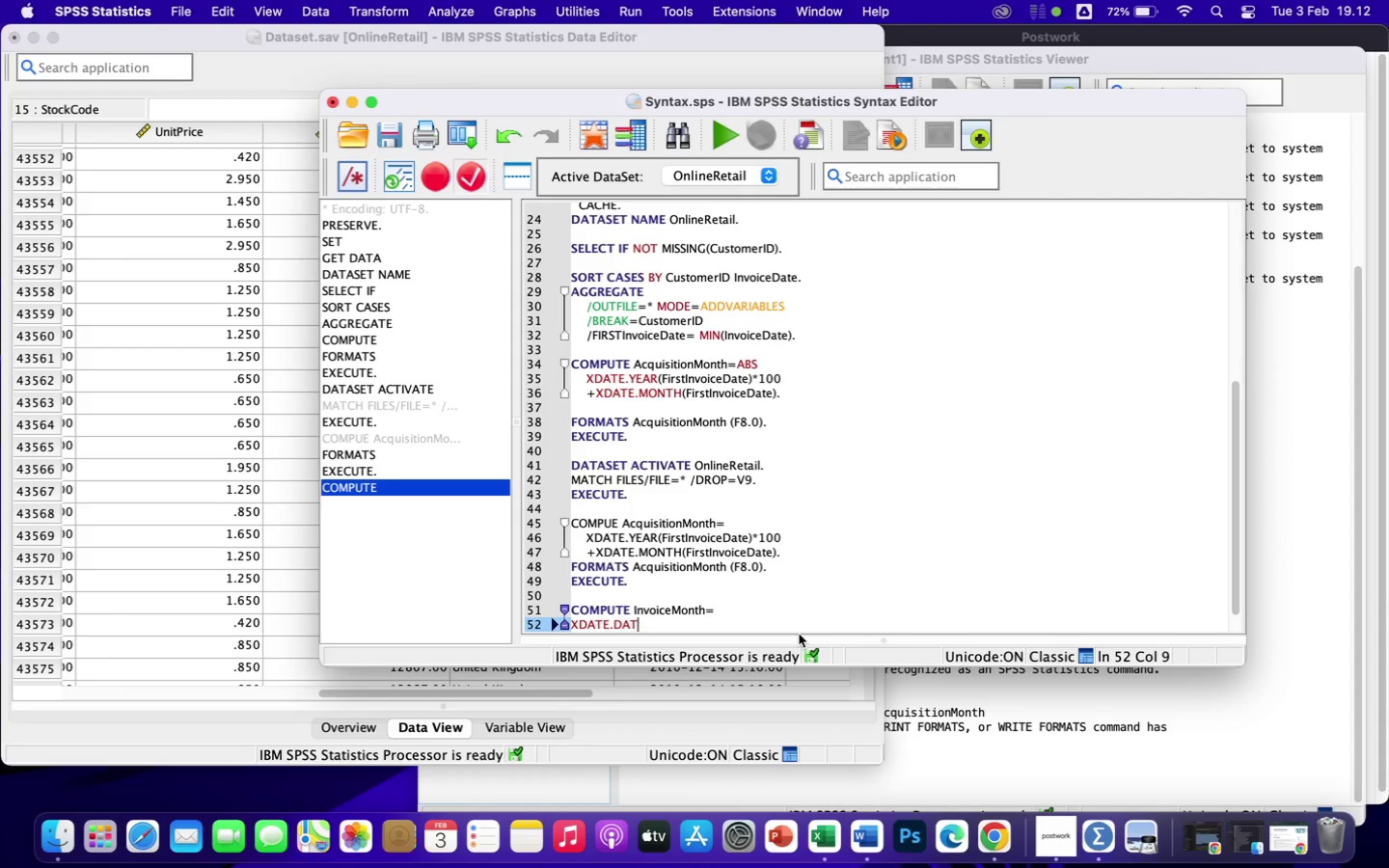 
key(Backspace)
 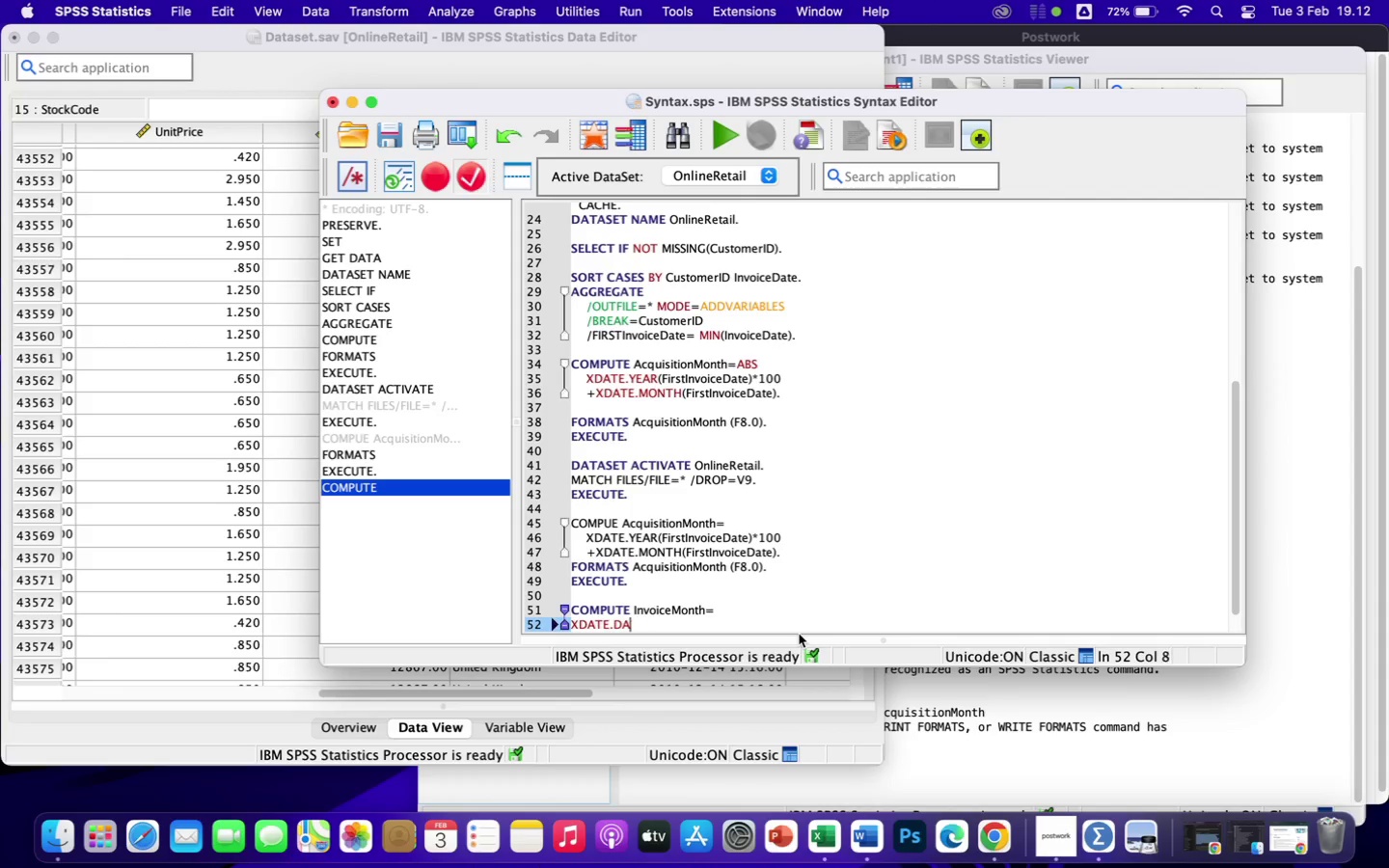 
key(Backspace)
 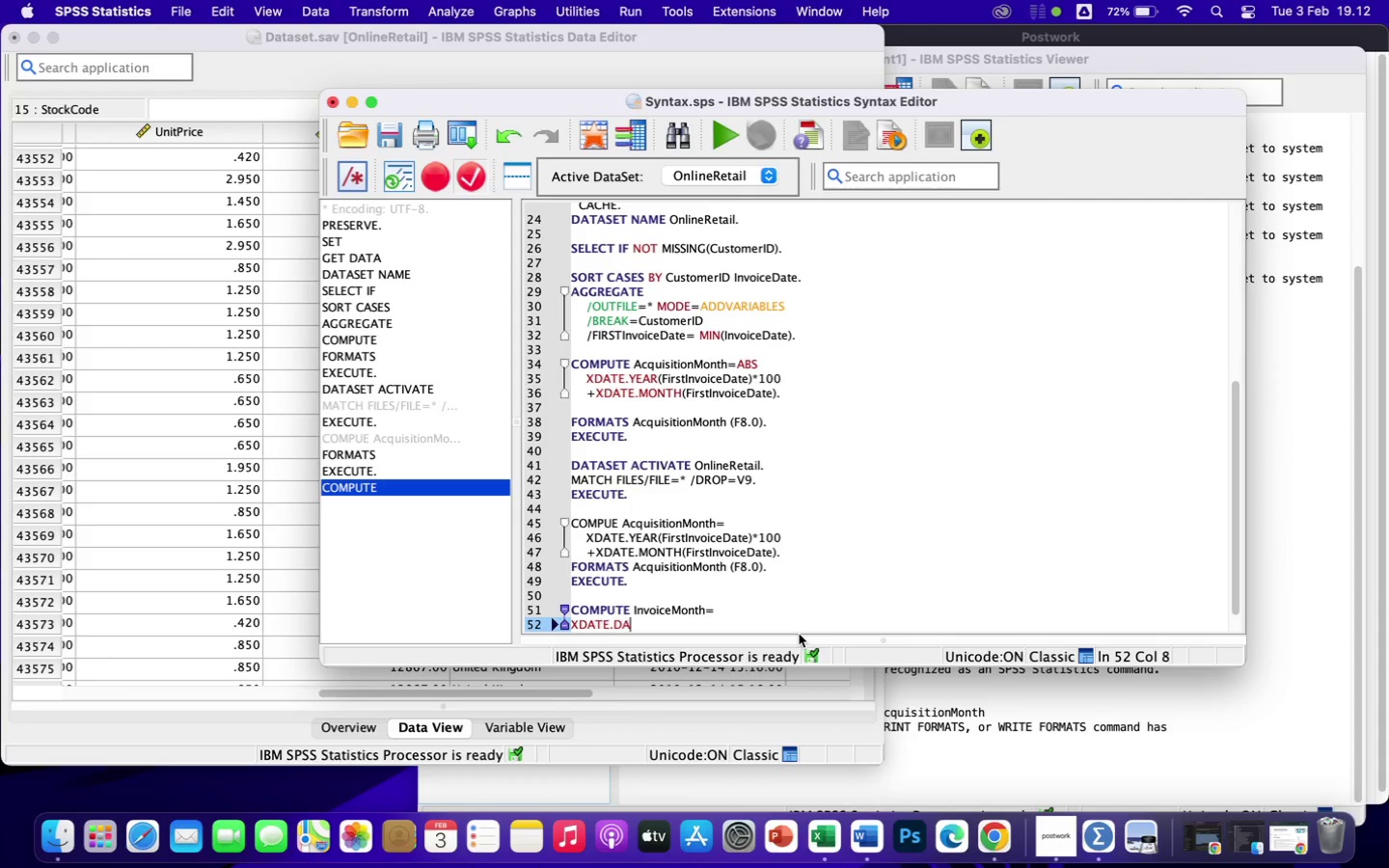 
key(Backspace)
 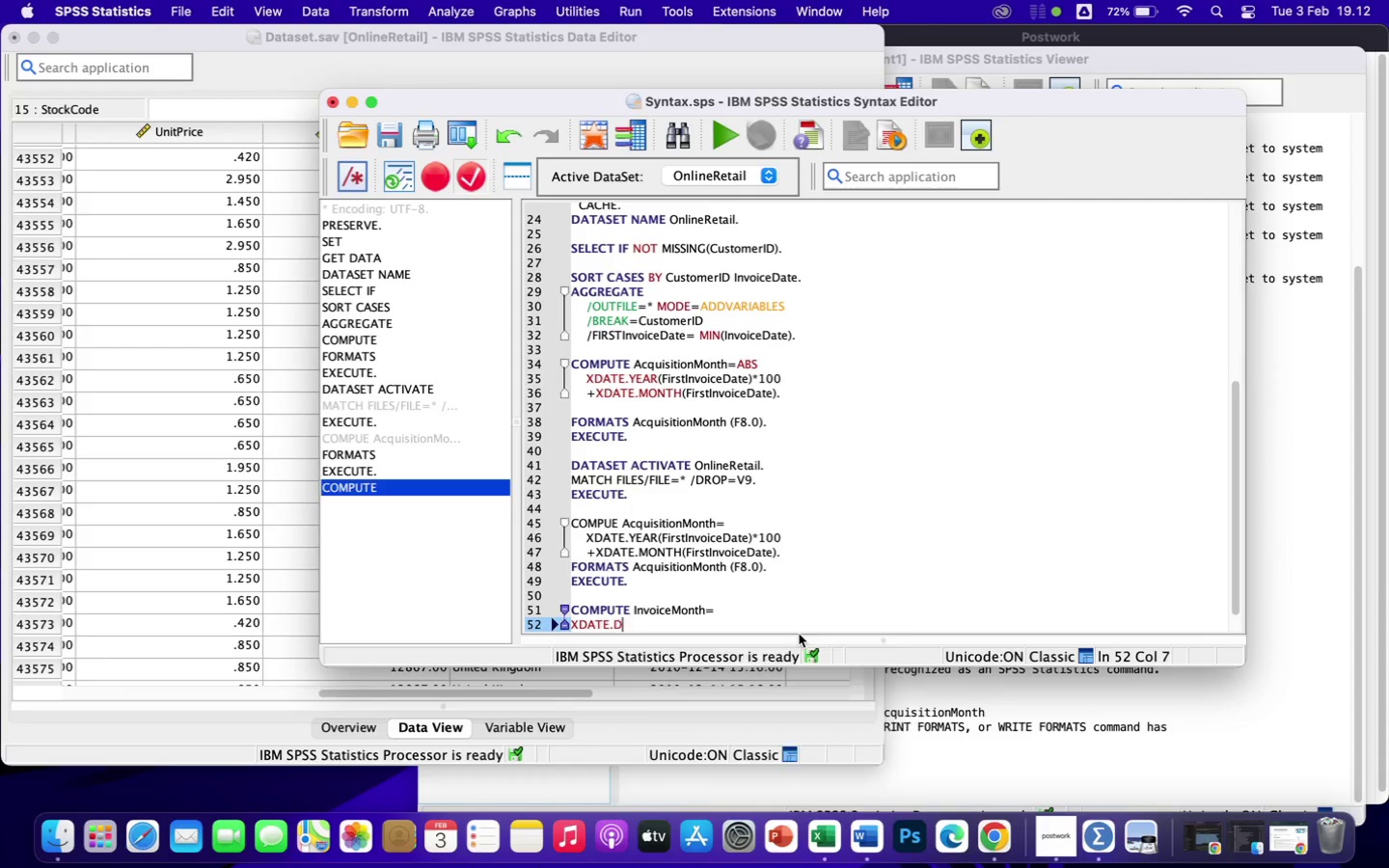 
key(Backspace)
 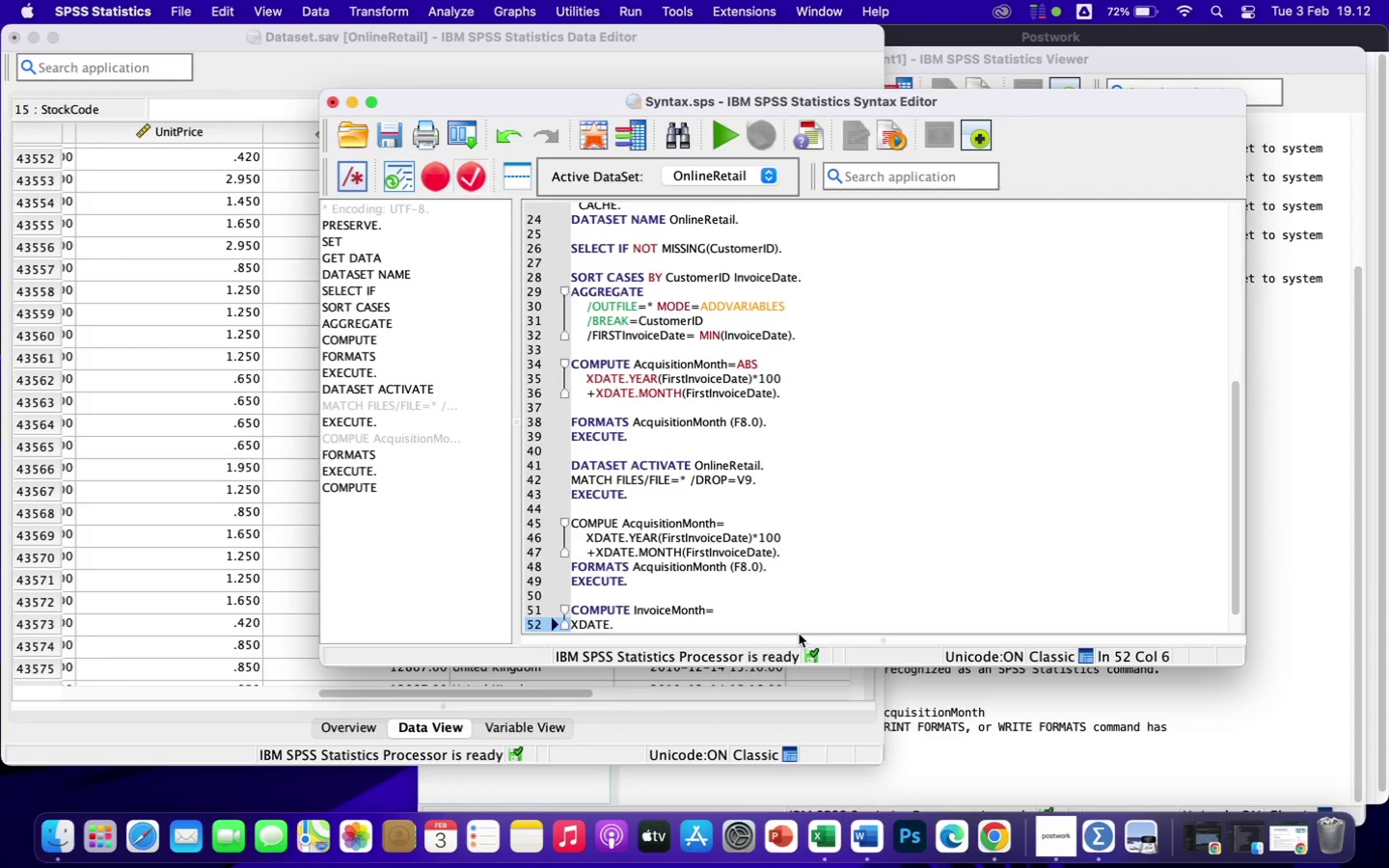 
key(Y)
 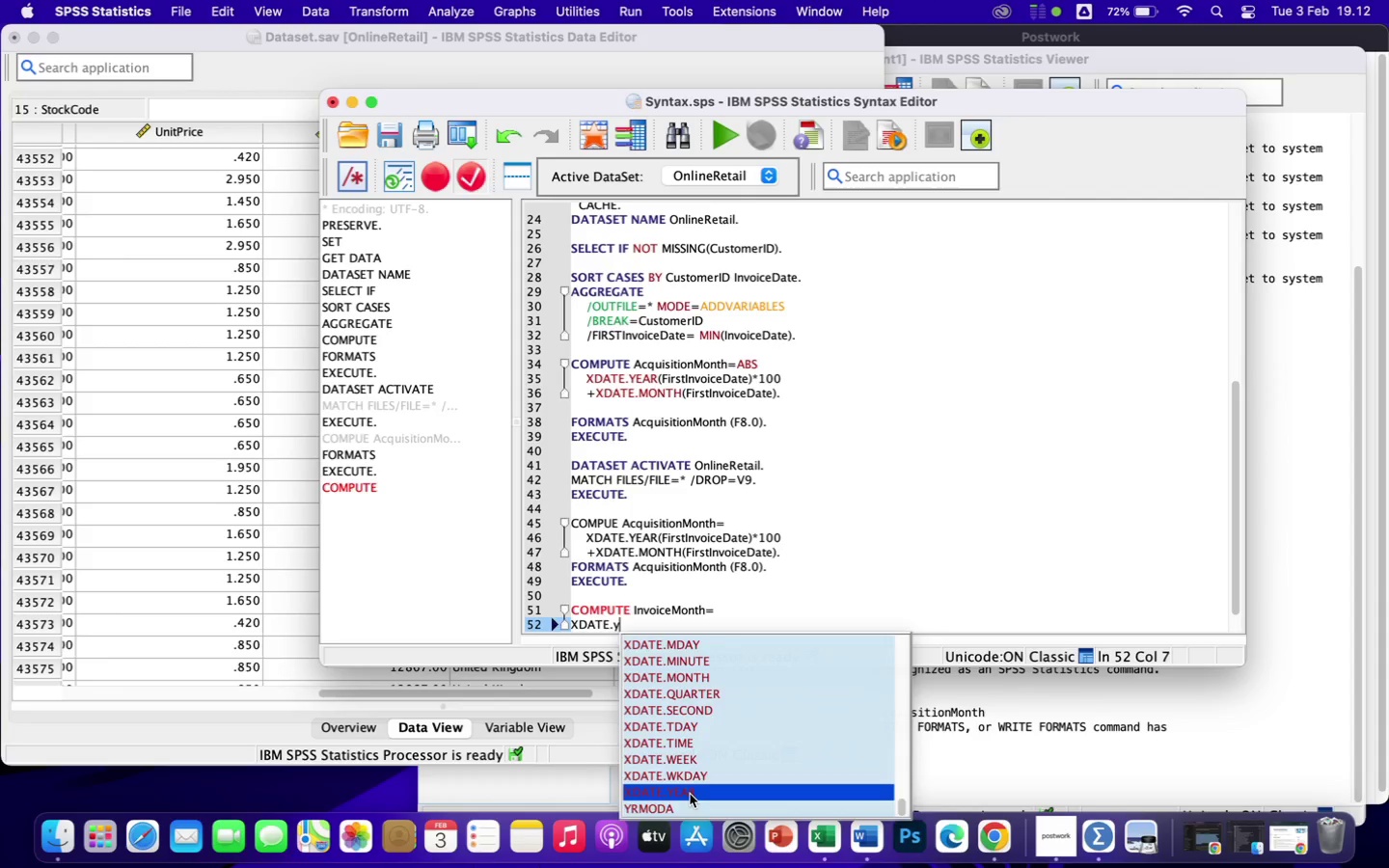 
wait(7.02)
 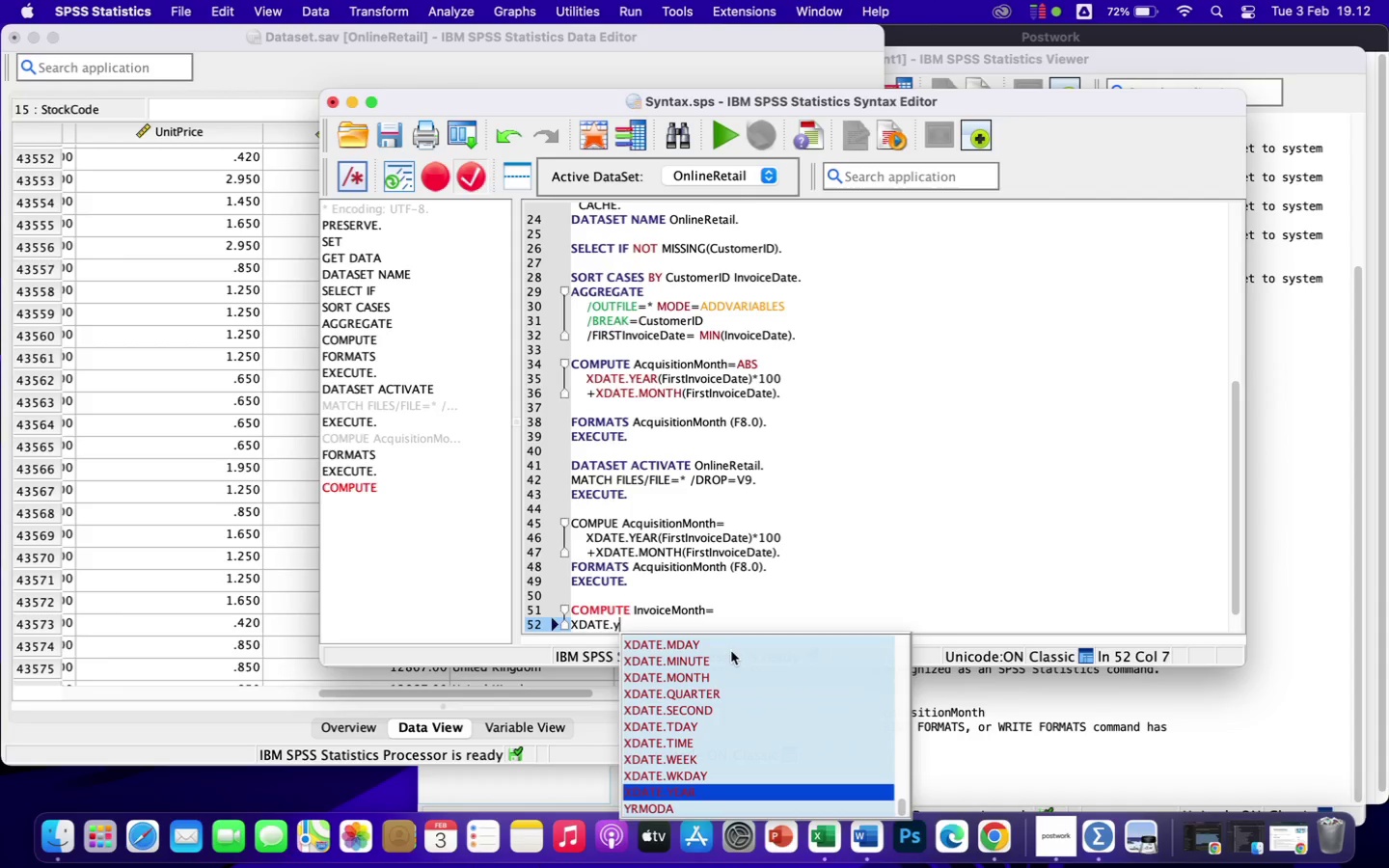 
left_click([355, 540])
 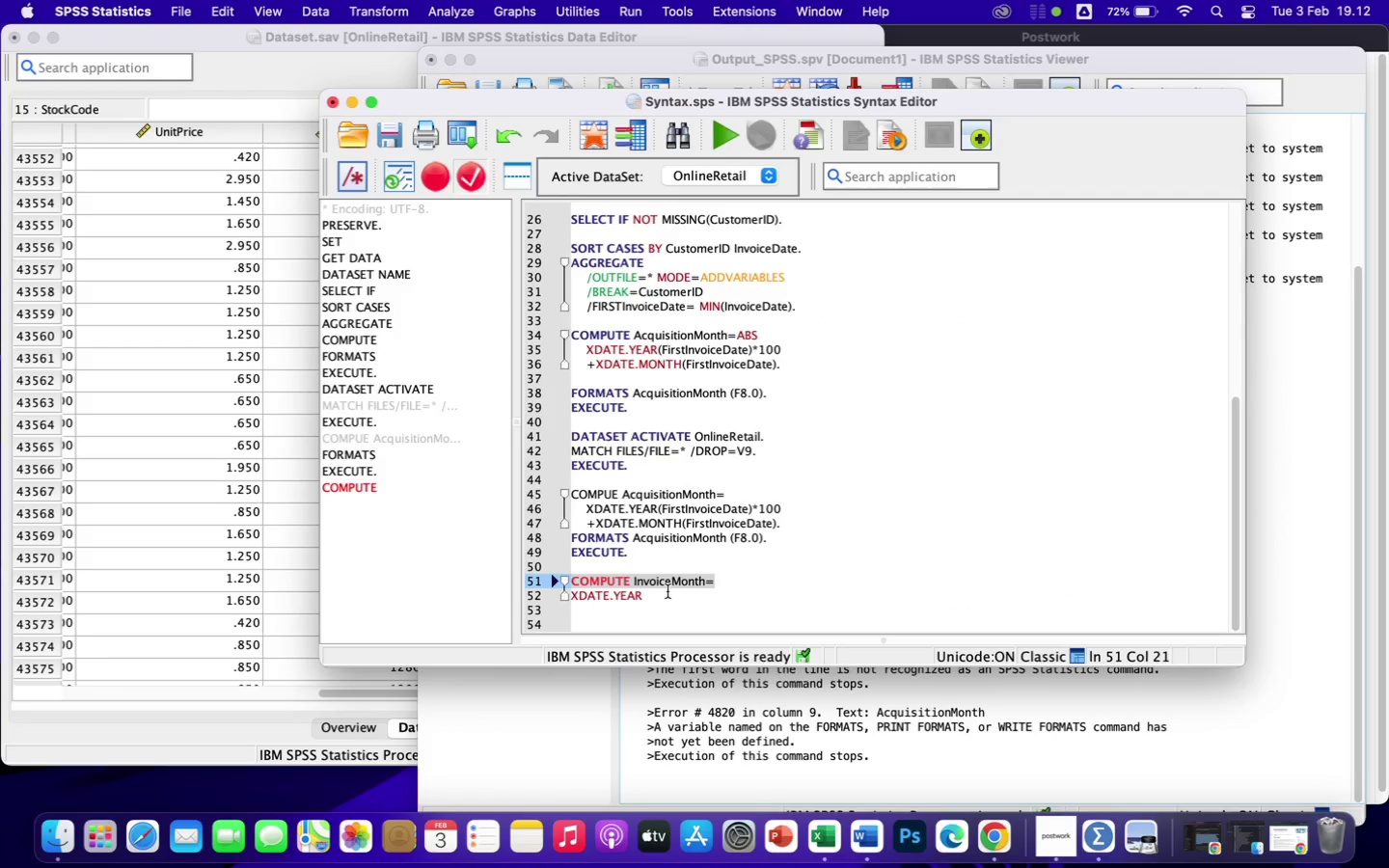 
left_click([668, 597])
 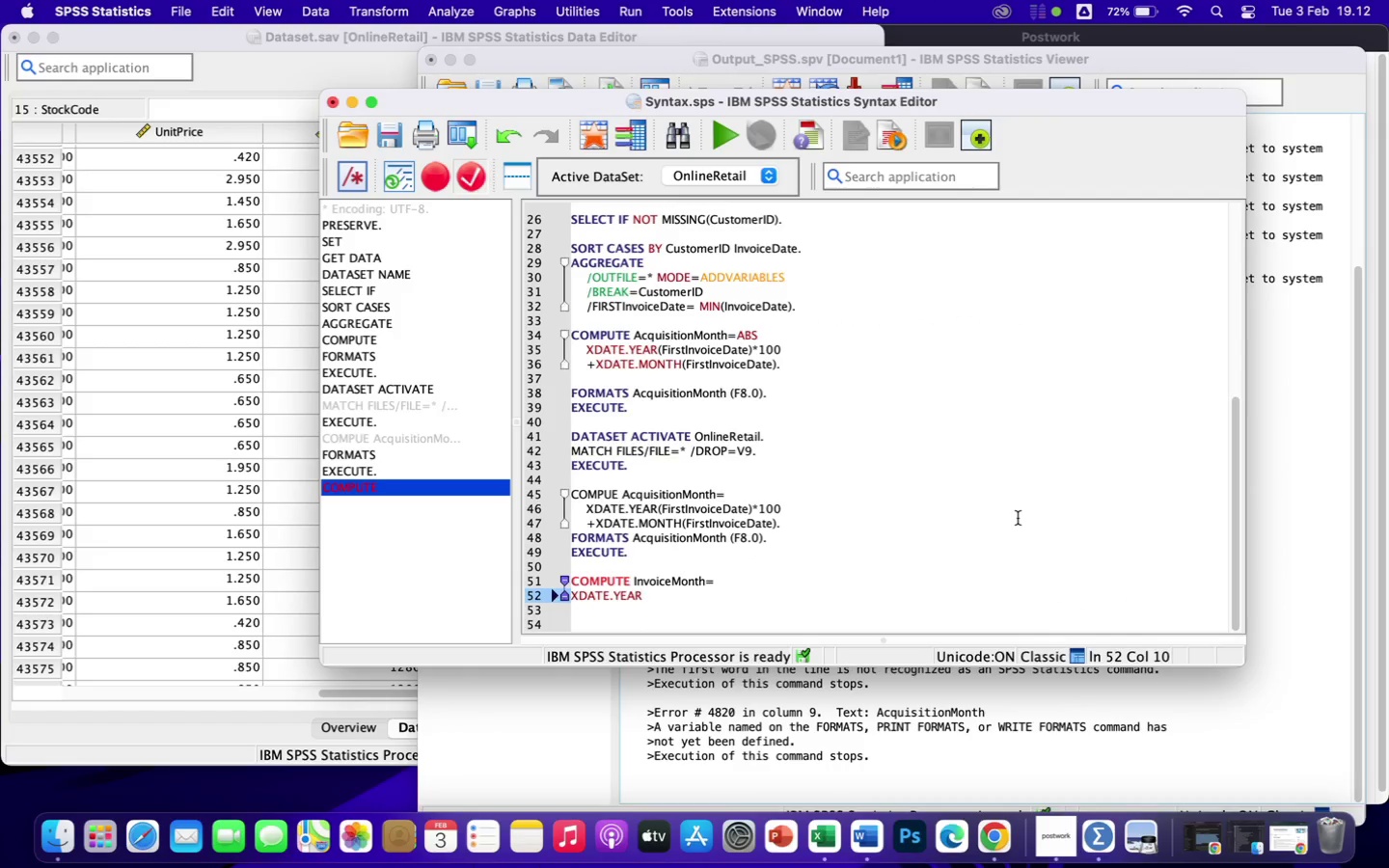 
type((Invoice)
 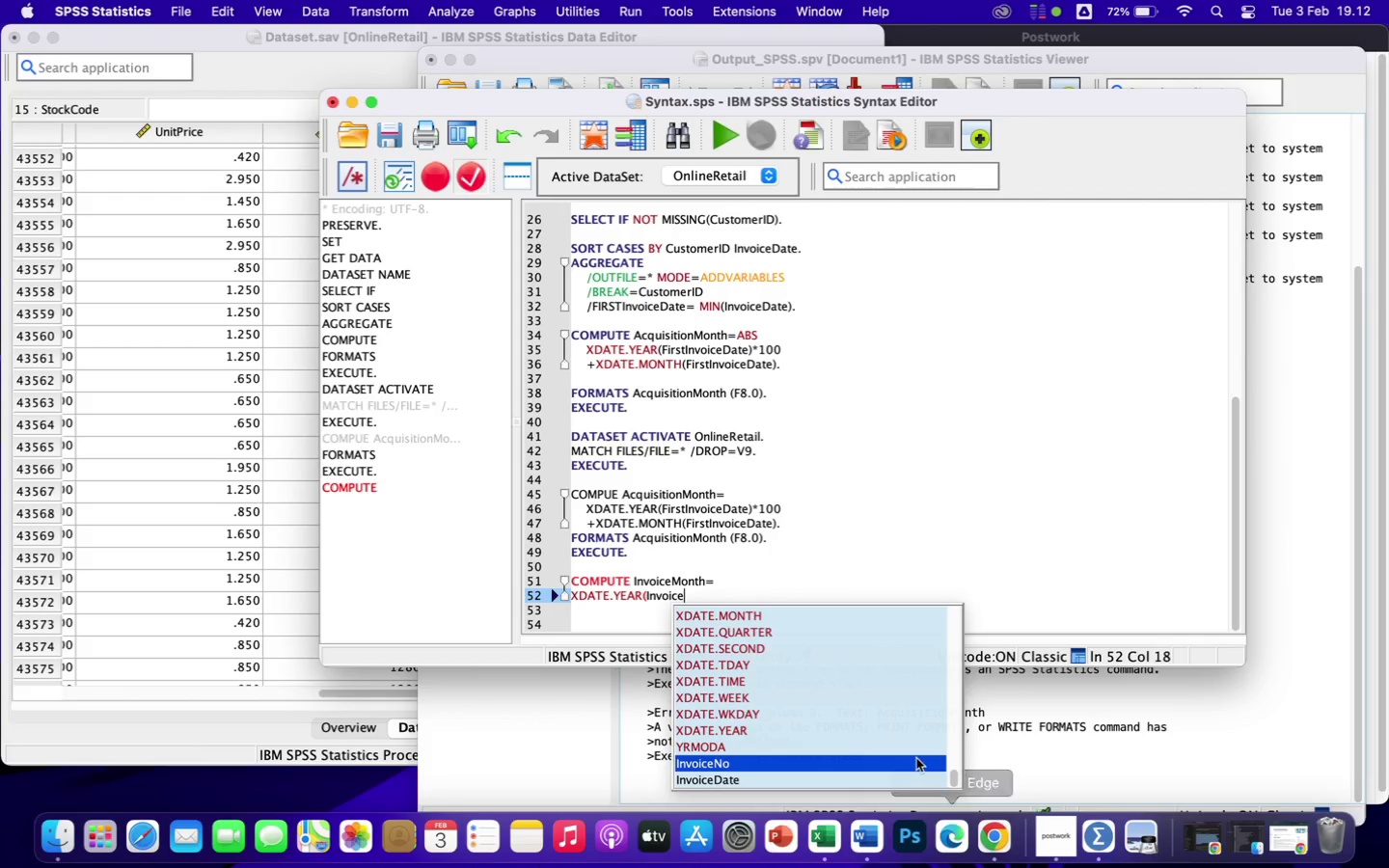 
left_click([716, 781])
 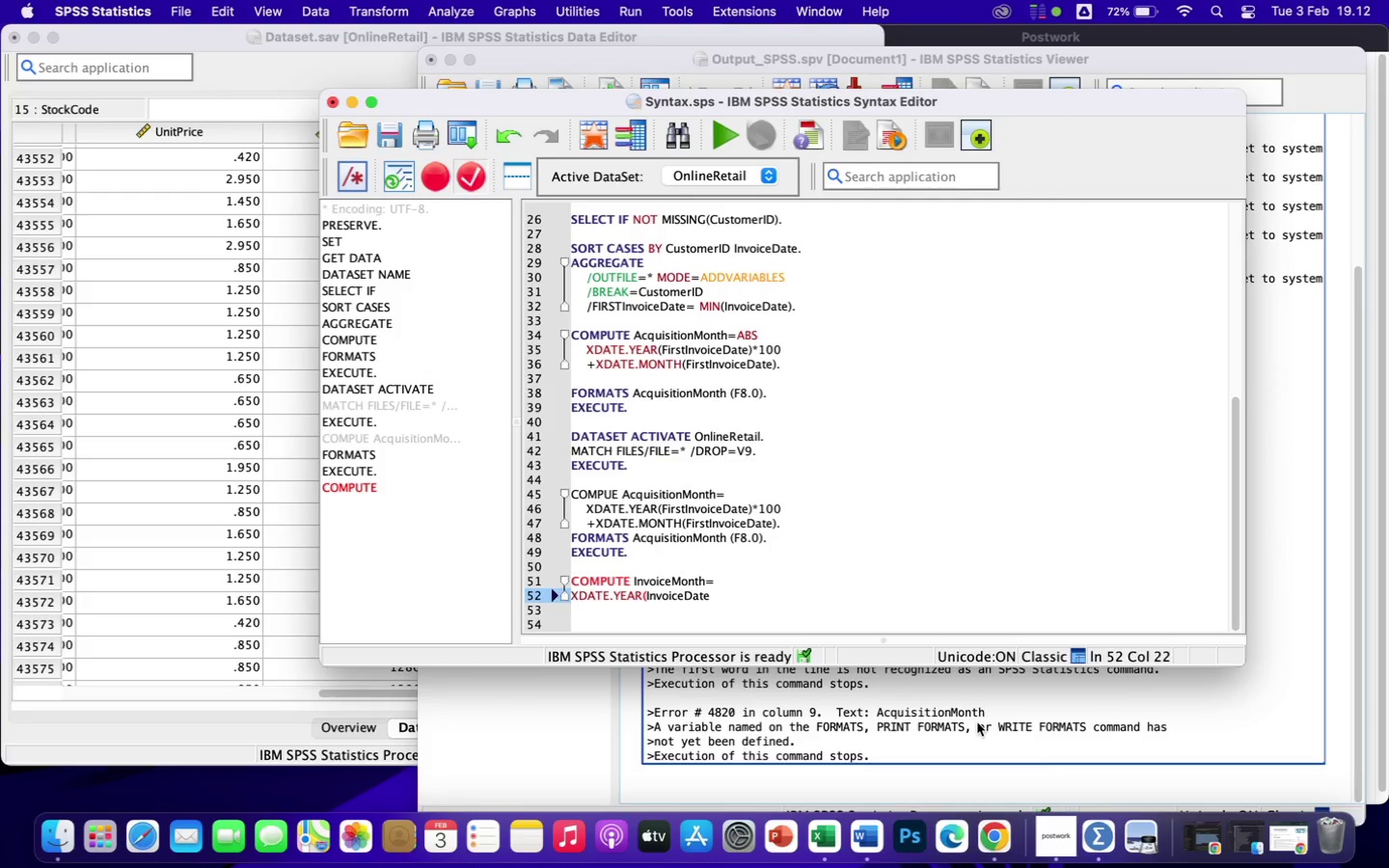 
key(Shift+ShiftLeft)
 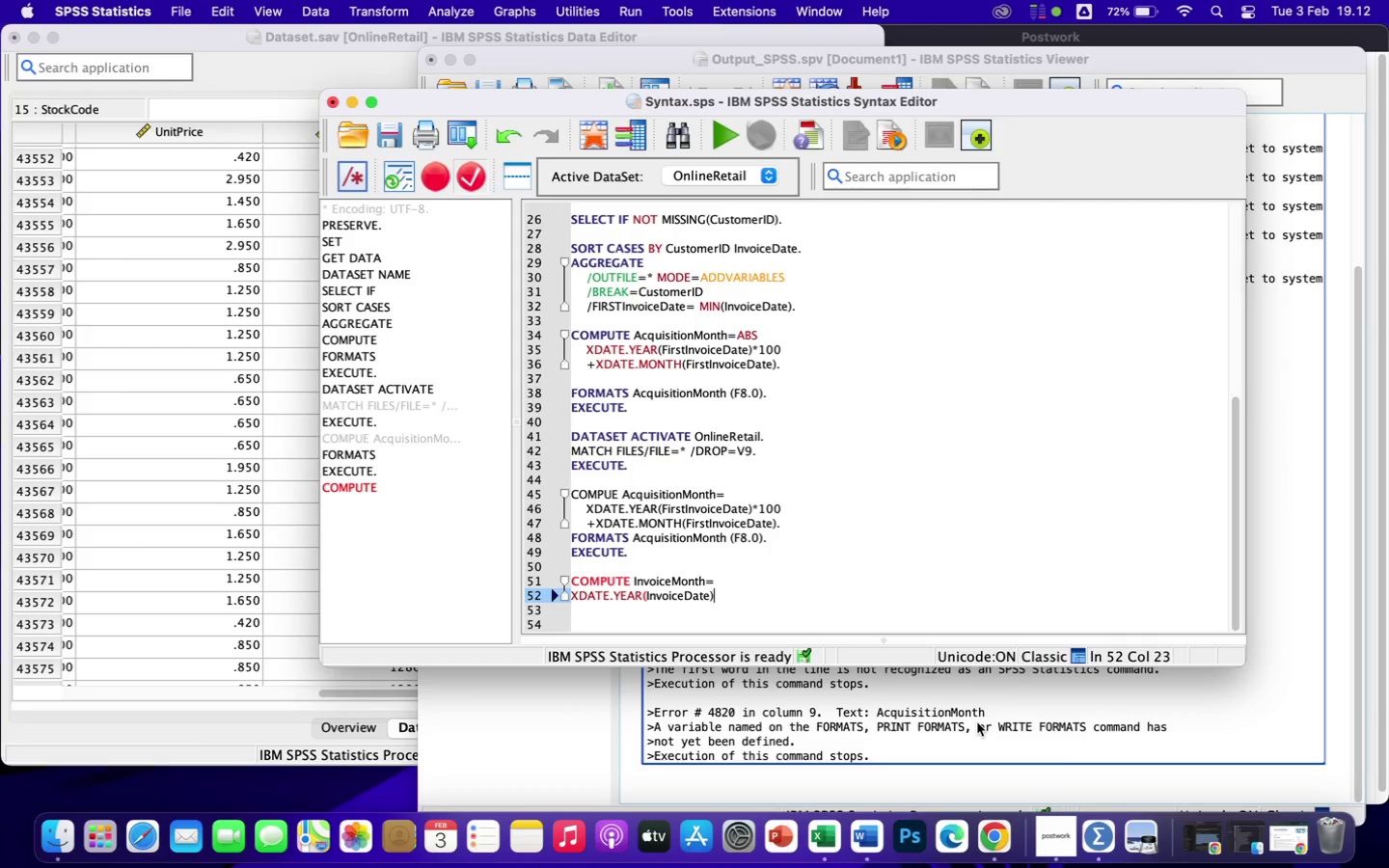 
key(Shift+0)
 